 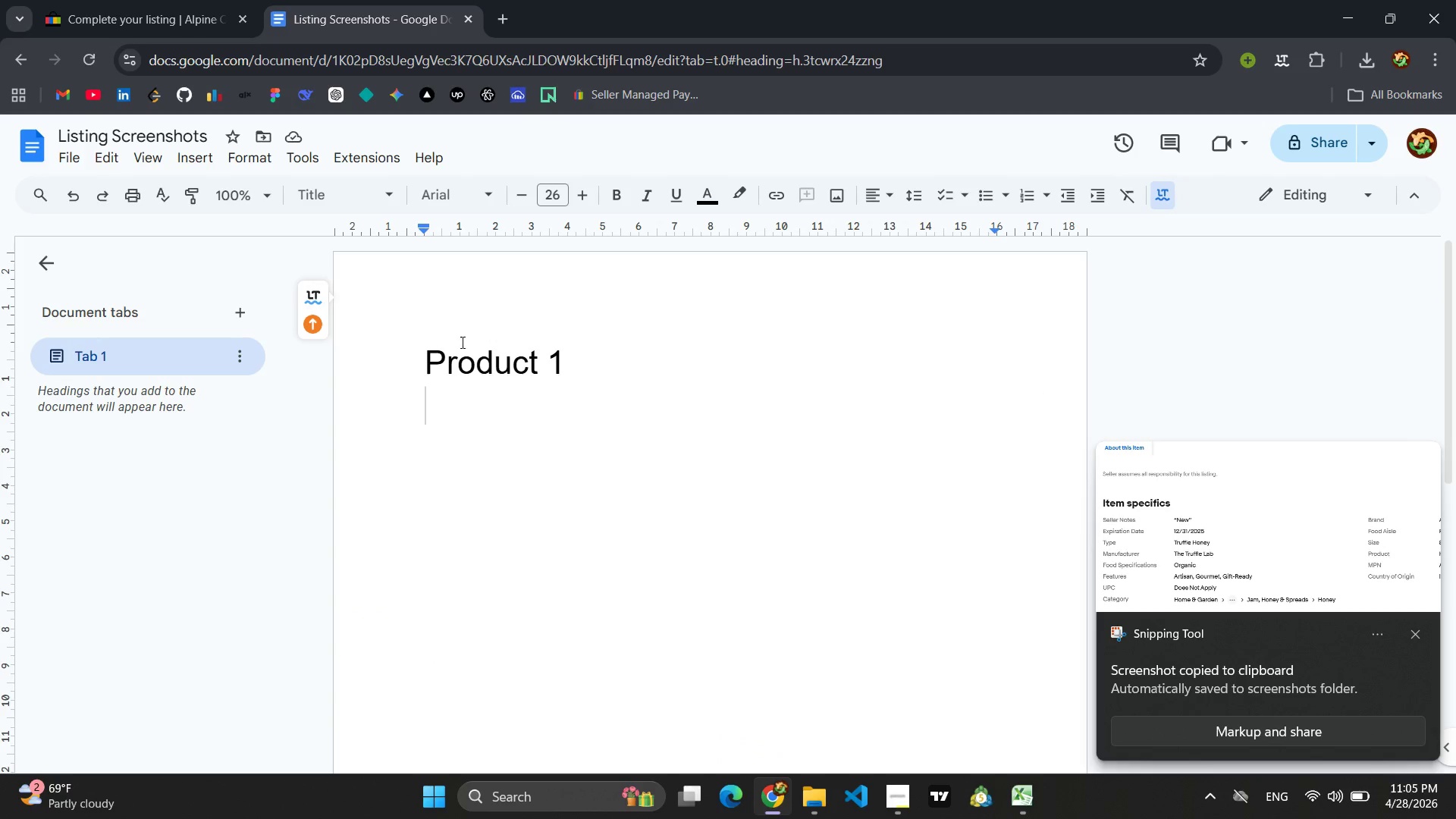 
left_click([108, 162])
 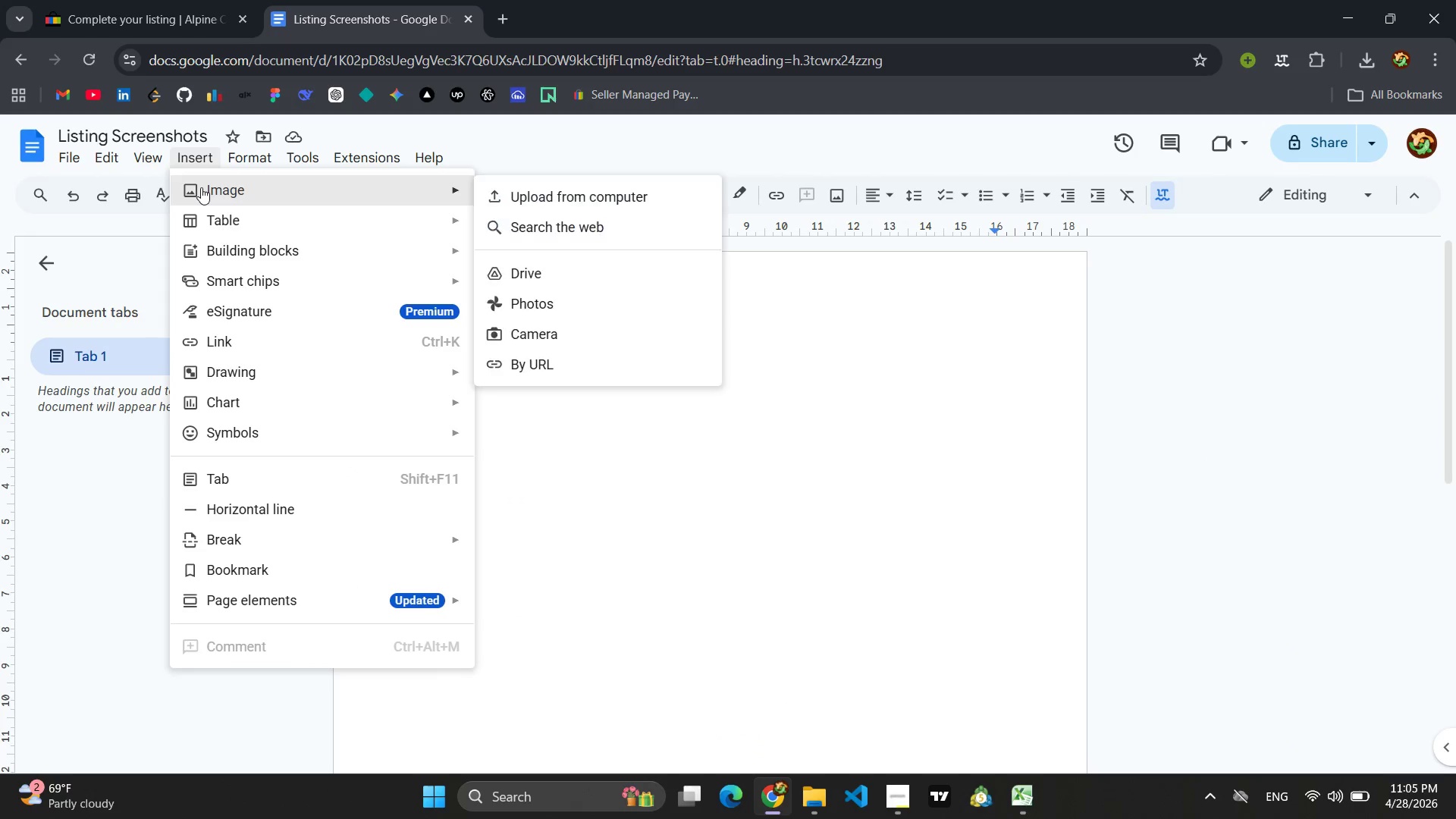 
left_click([546, 190])
 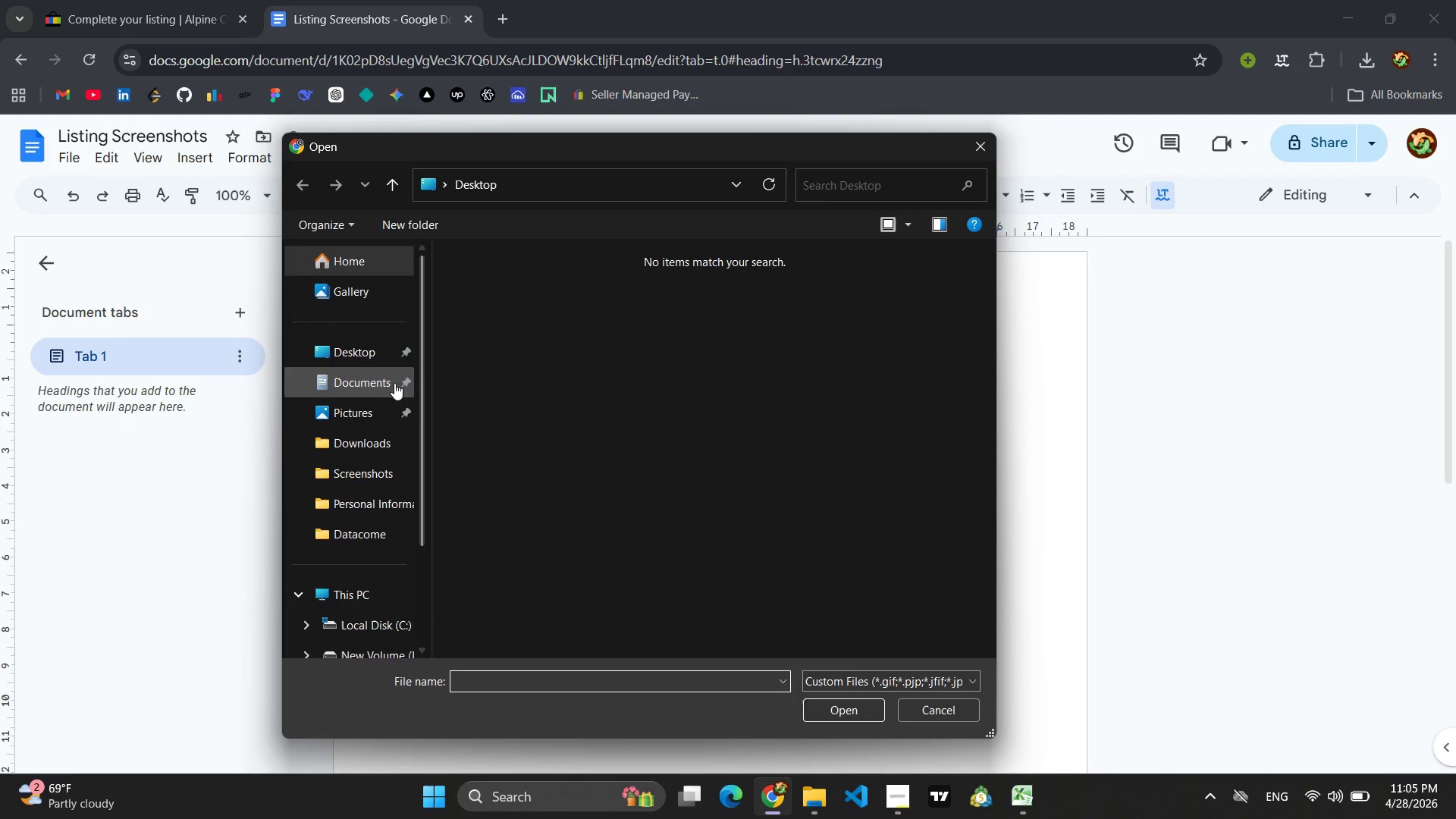 
left_click([345, 469])
 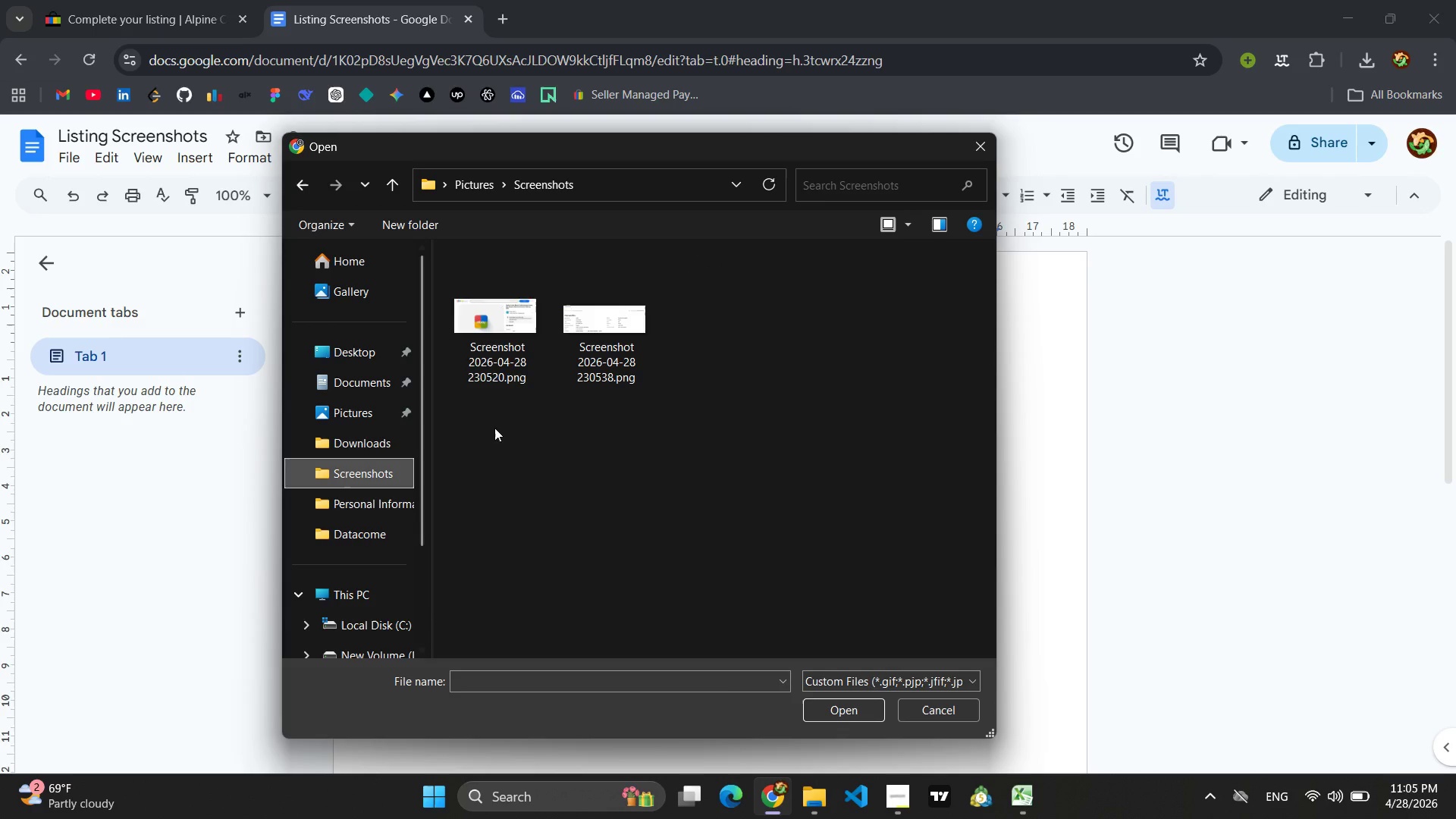 
left_click([495, 326])
 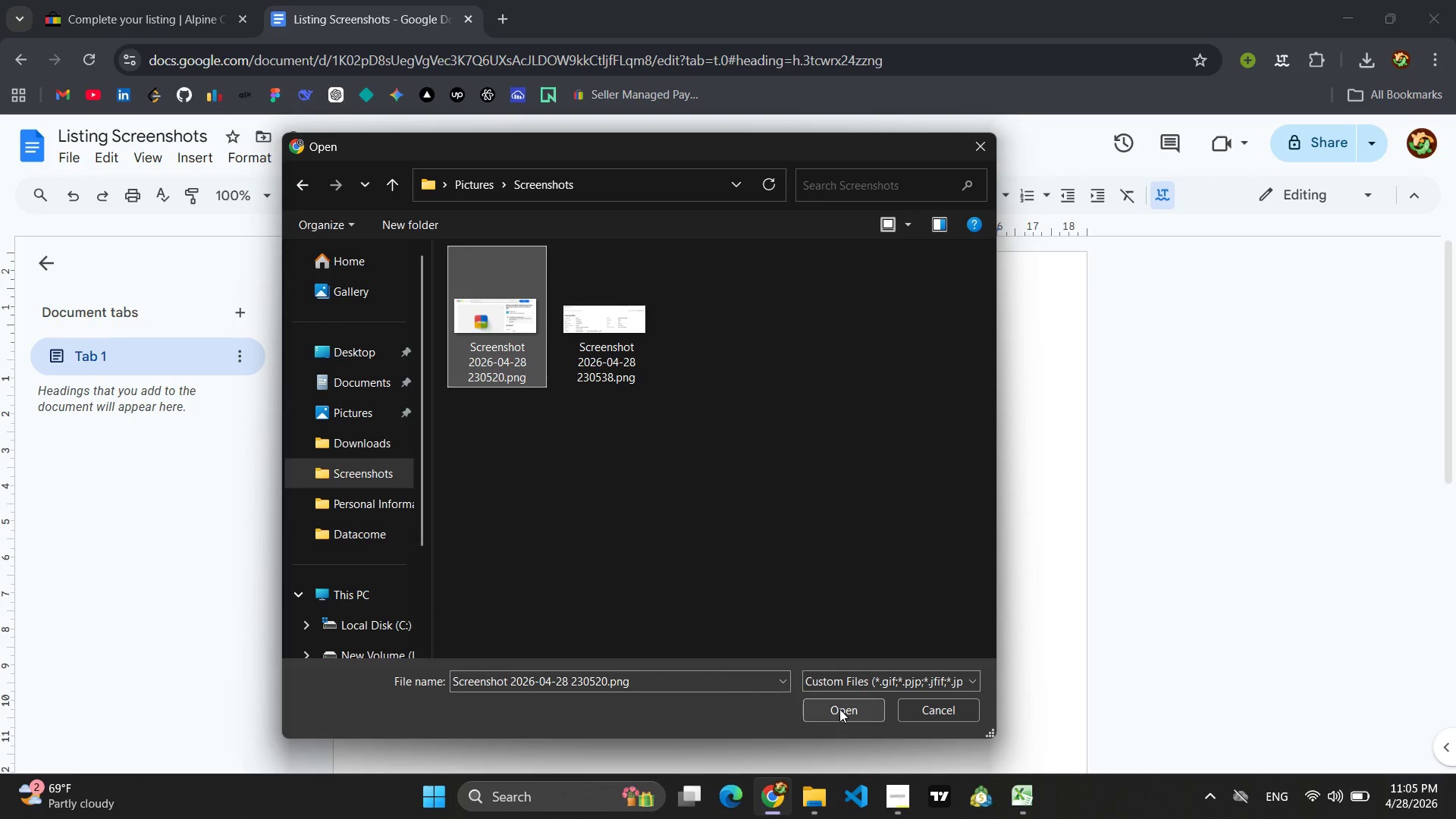 
left_click([839, 709])
 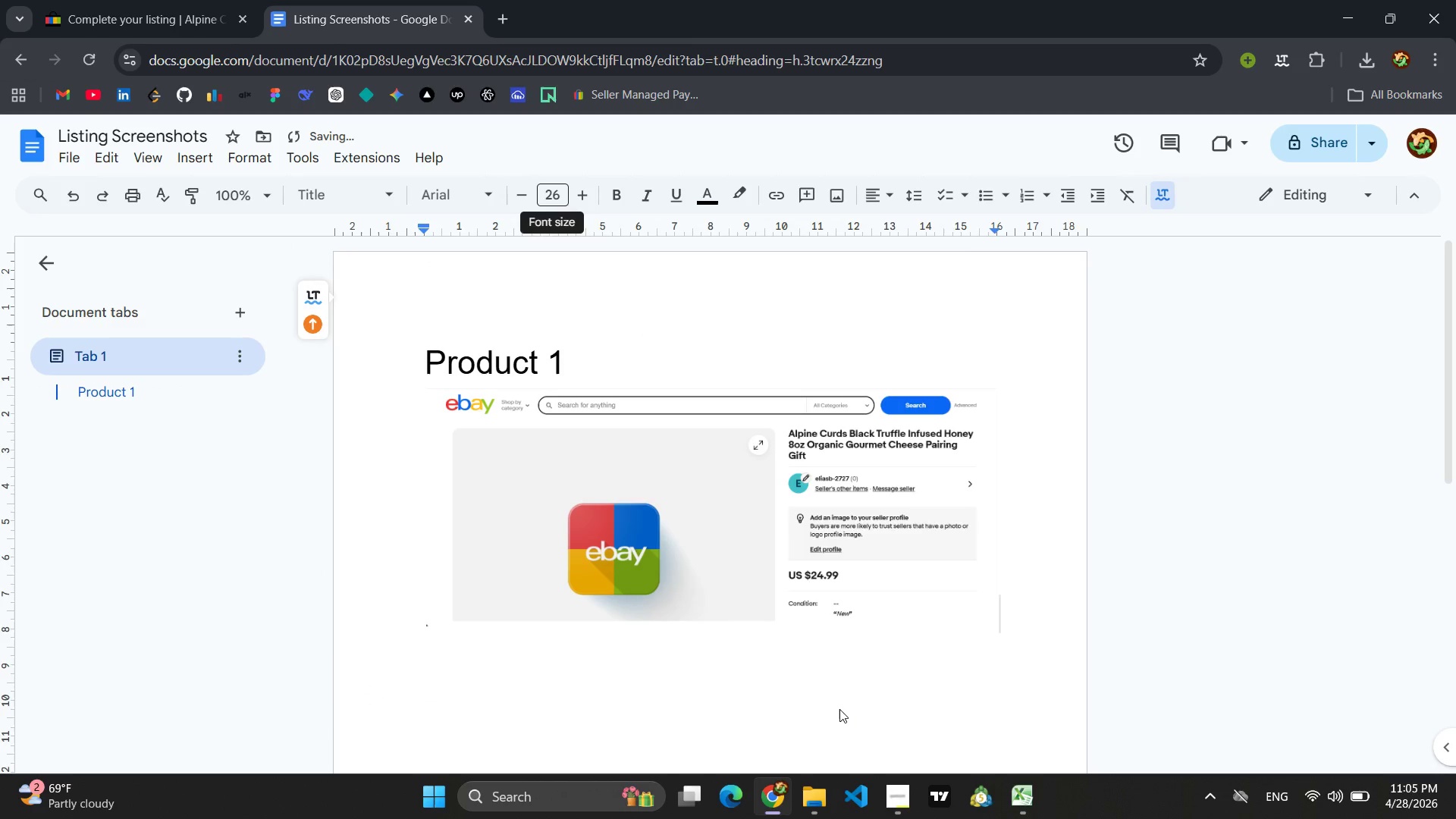 
key(Enter)
 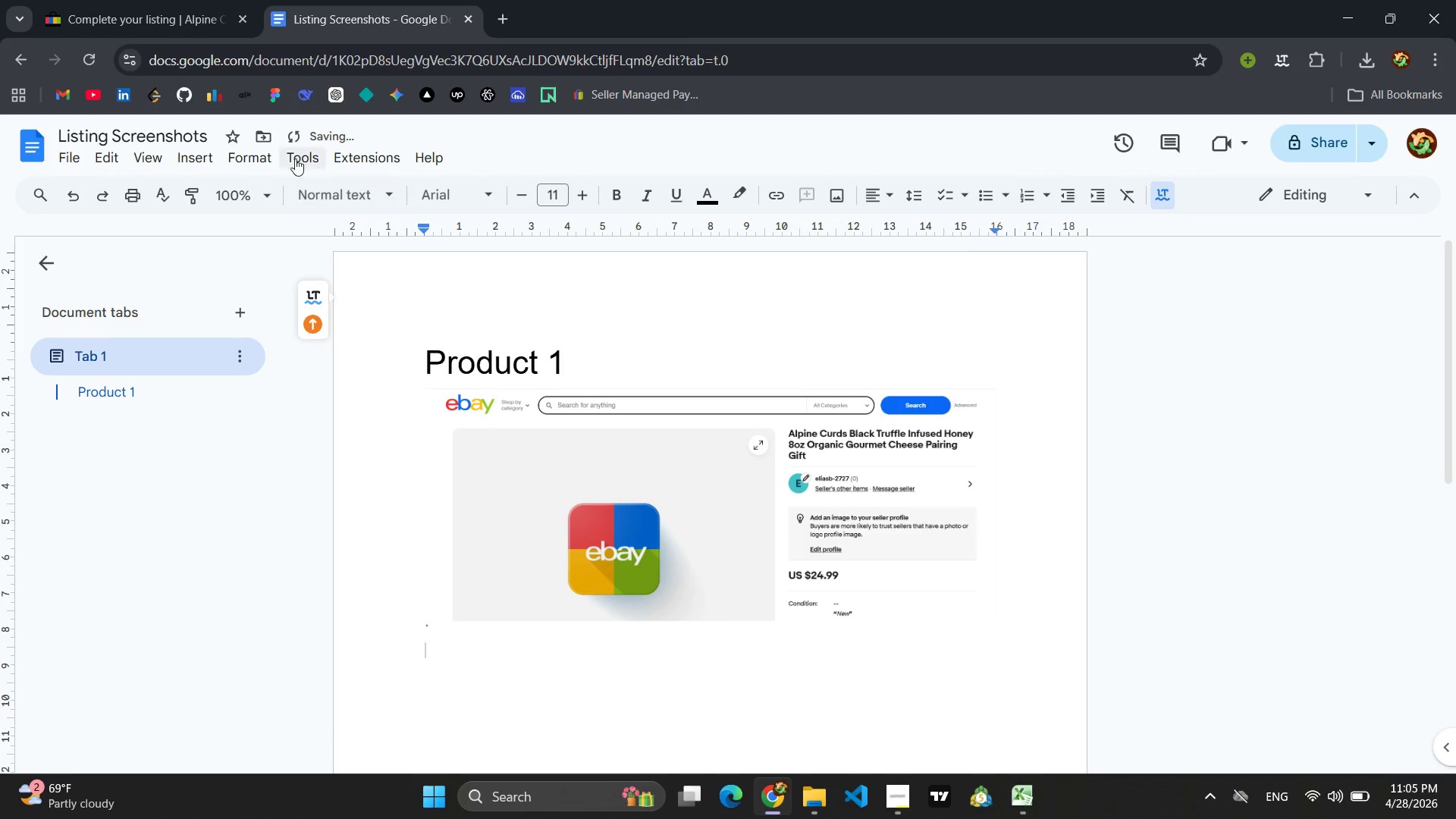 
left_click([196, 152])
 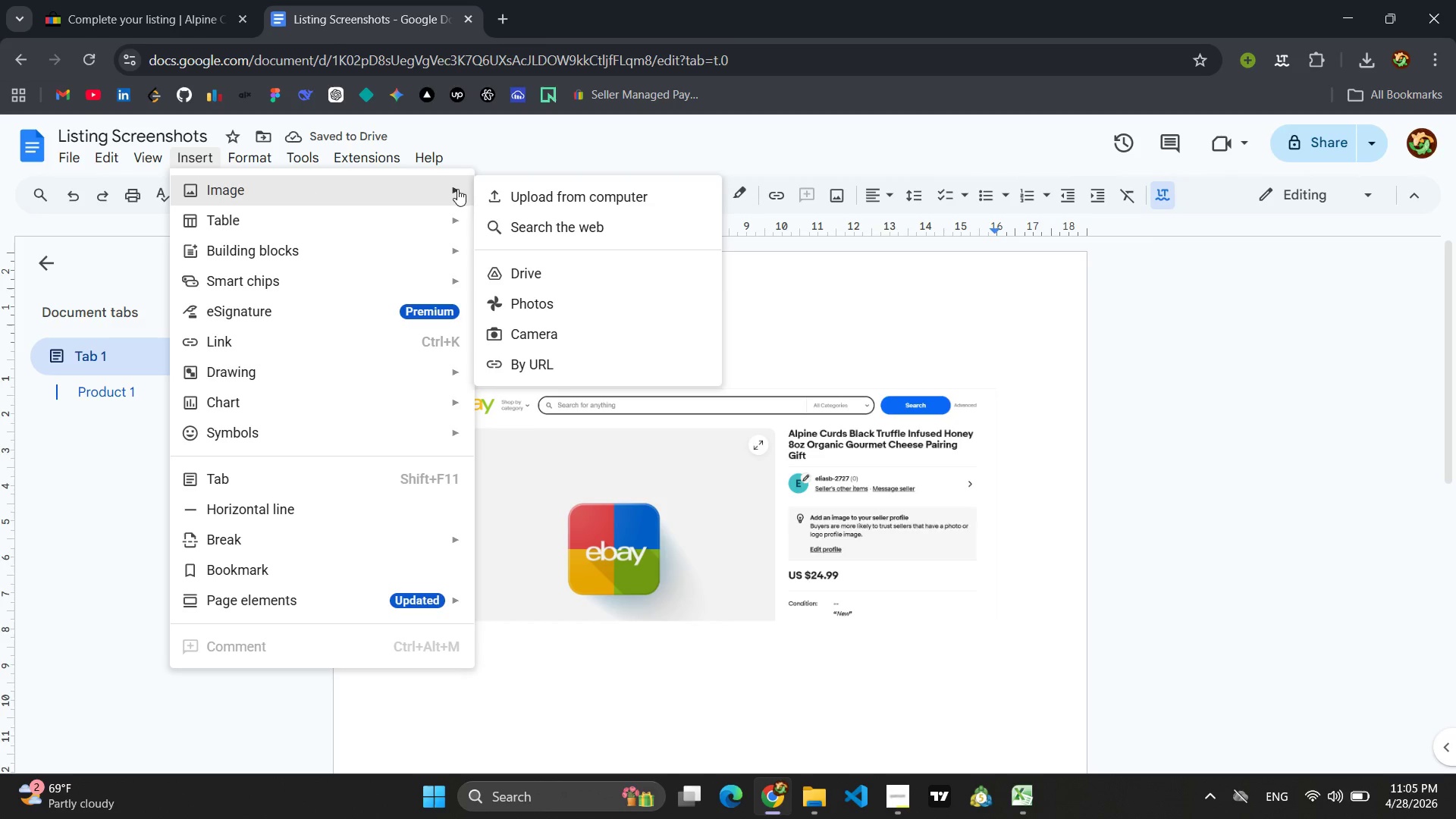 
left_click([539, 189])
 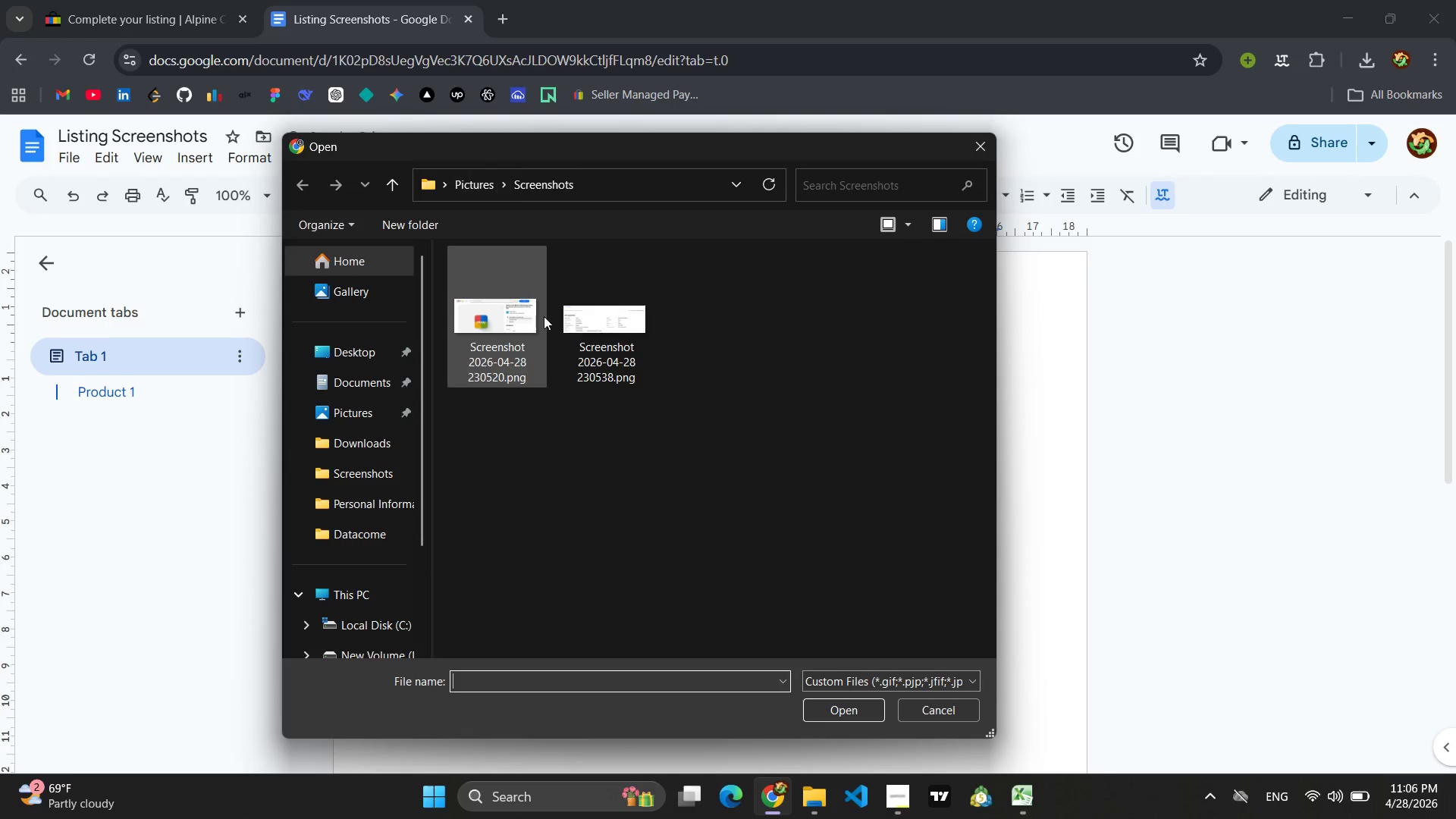 
left_click([610, 325])
 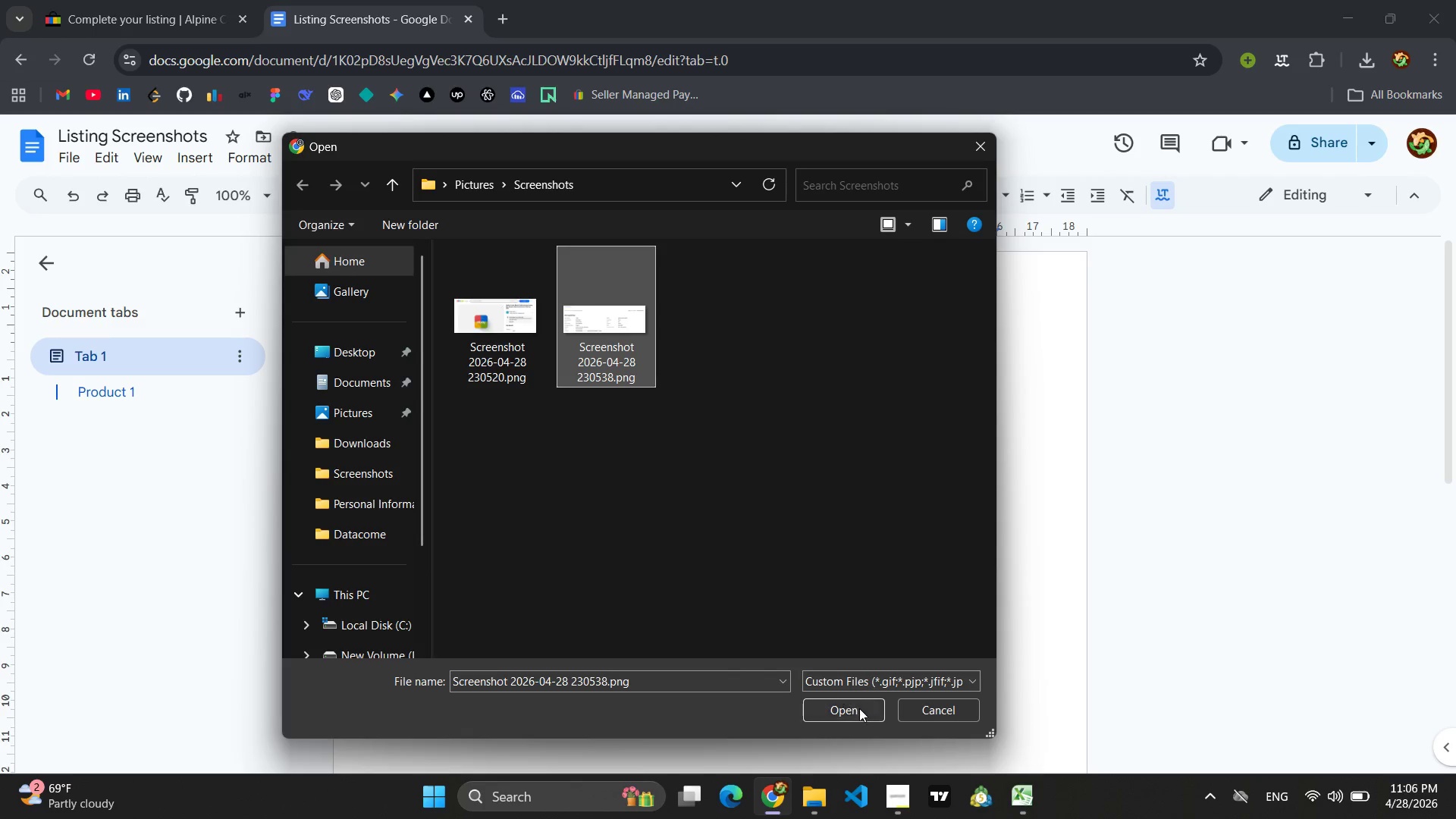 
left_click([861, 711])
 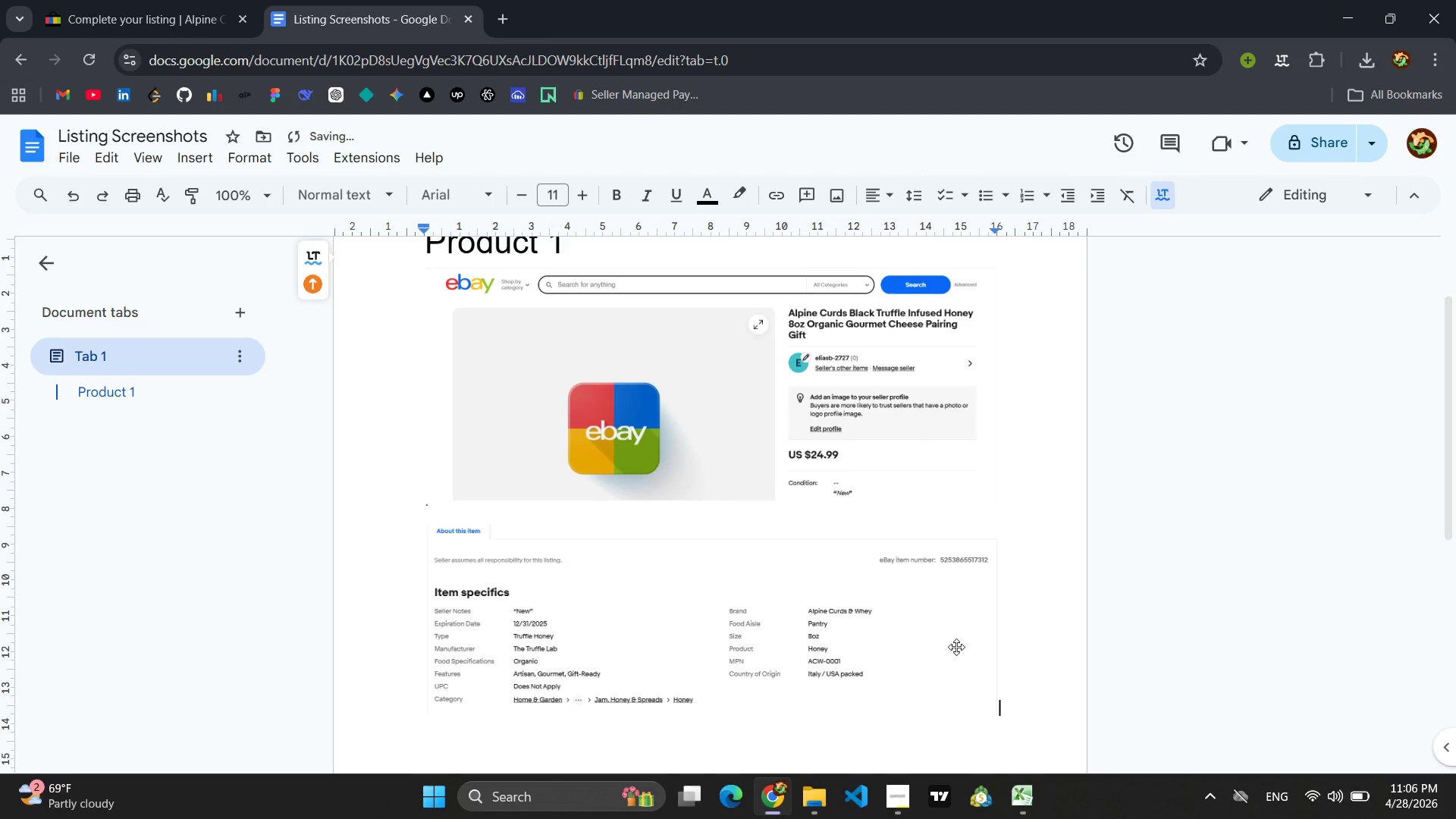 
scroll: coordinate [975, 572], scroll_direction: up, amount: 2.0
 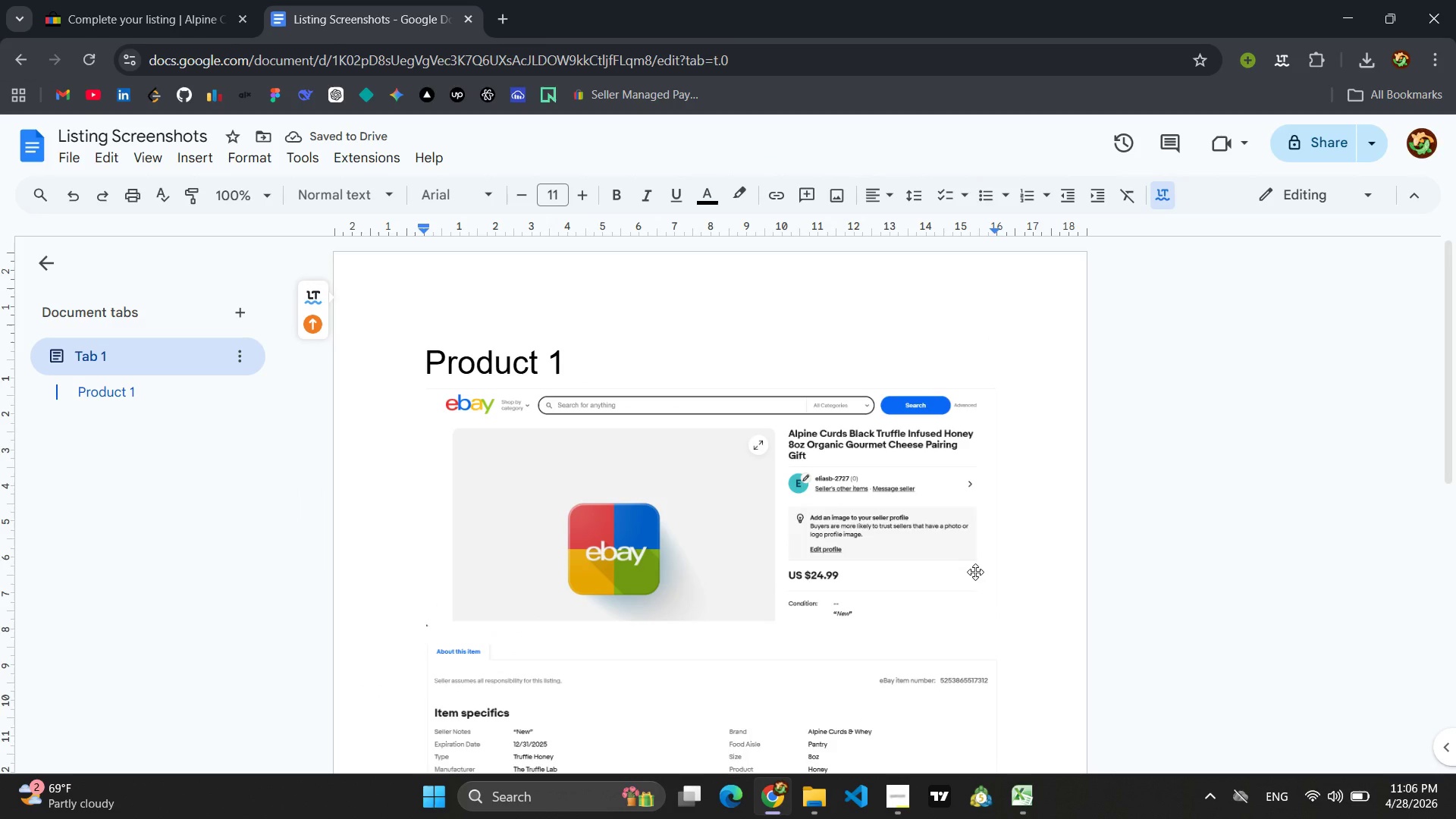 
scroll: coordinate [975, 572], scroll_direction: down, amount: 1.0
 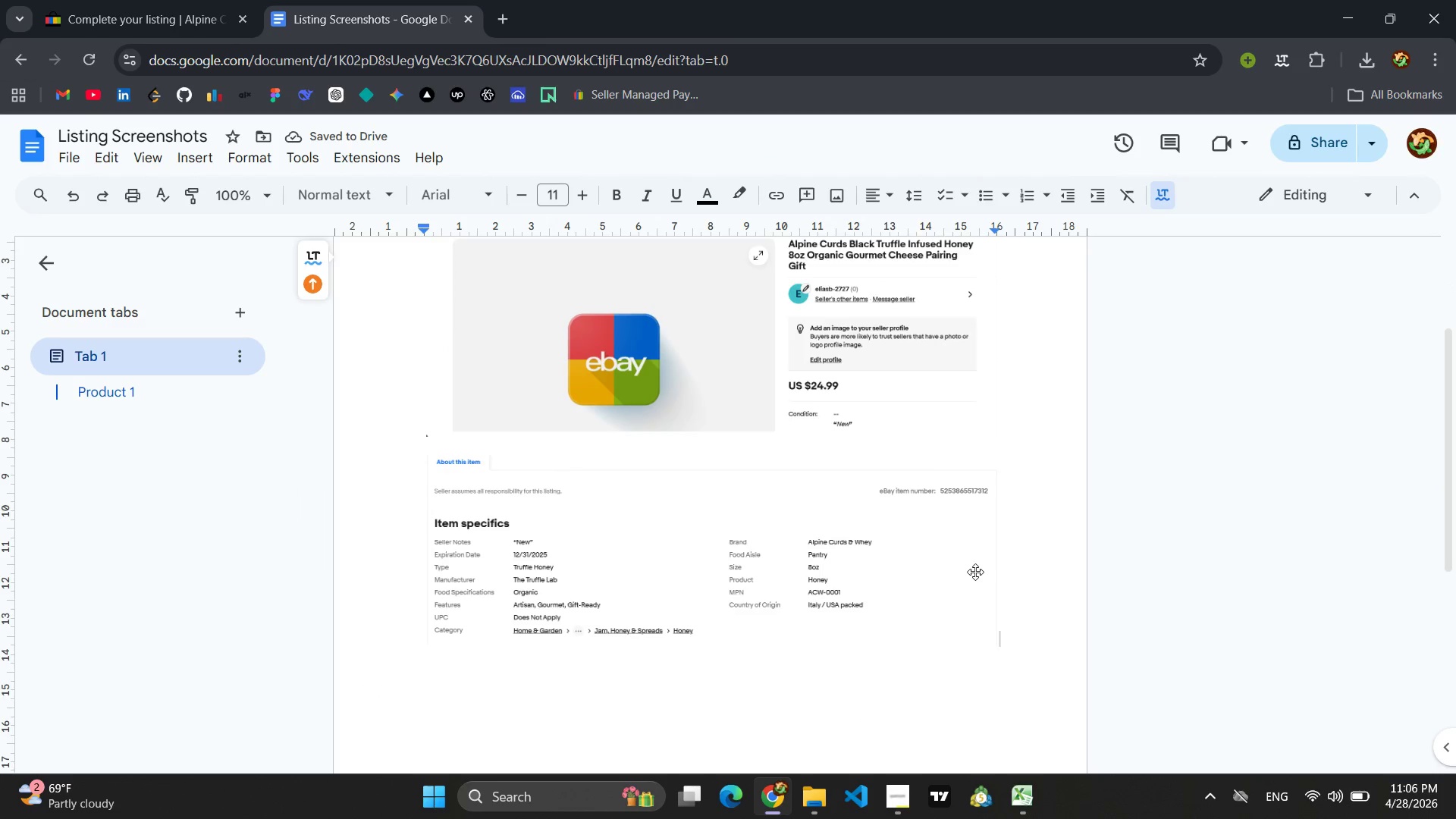 
scroll: coordinate [975, 572], scroll_direction: none, amount: 0.0
 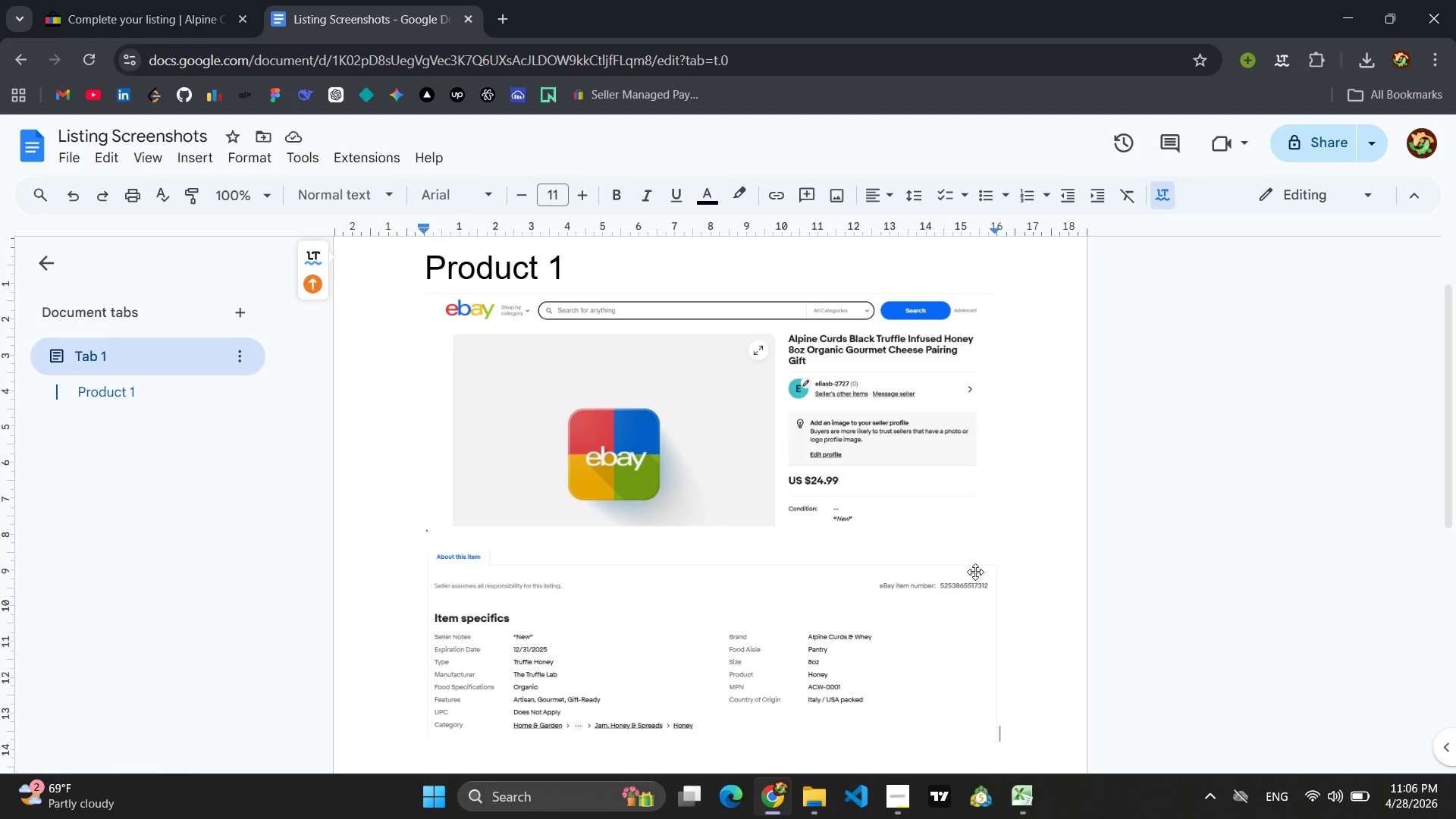 
scroll: coordinate [975, 572], scroll_direction: down, amount: 3.0
 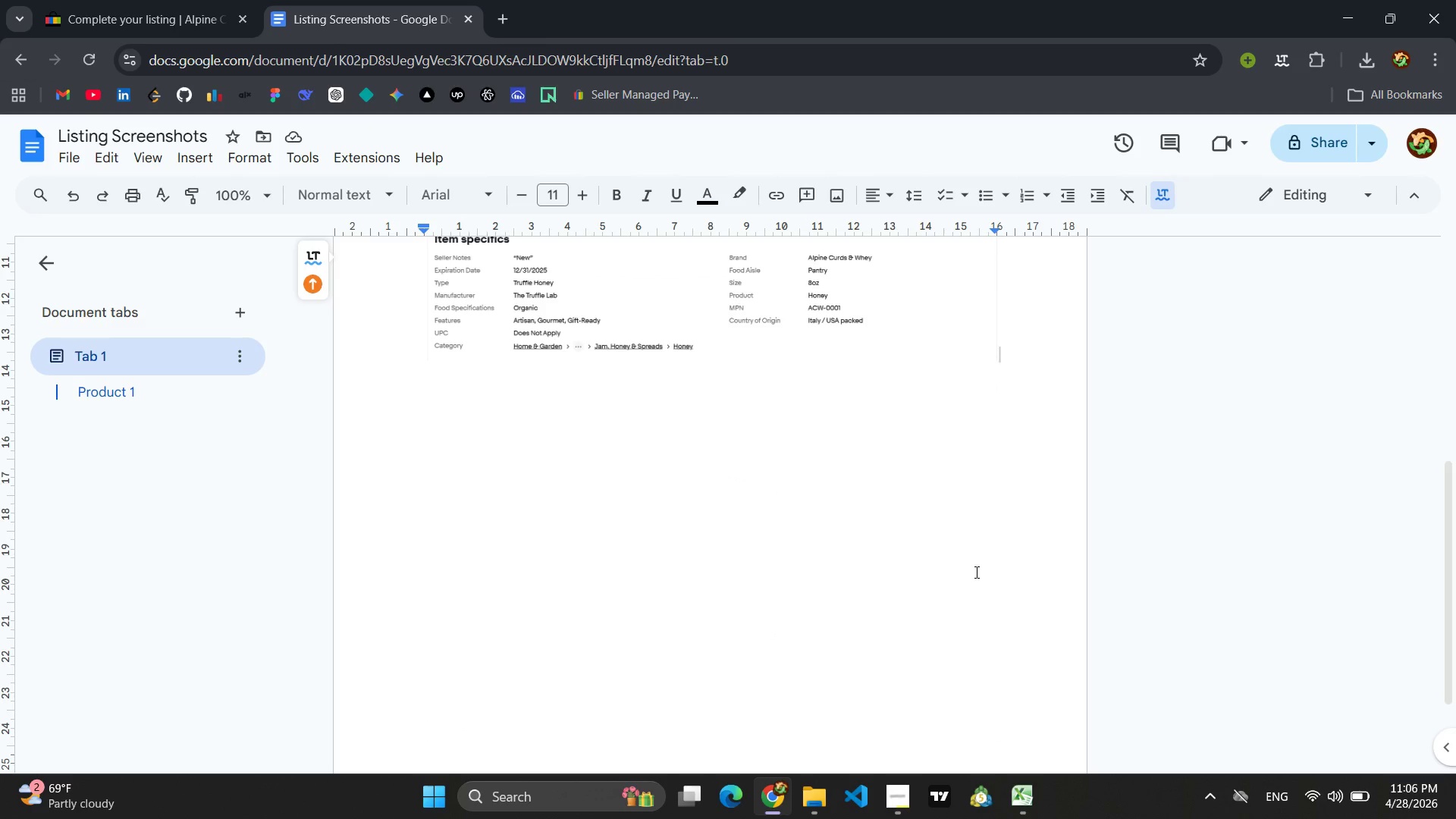 
key(Enter)
 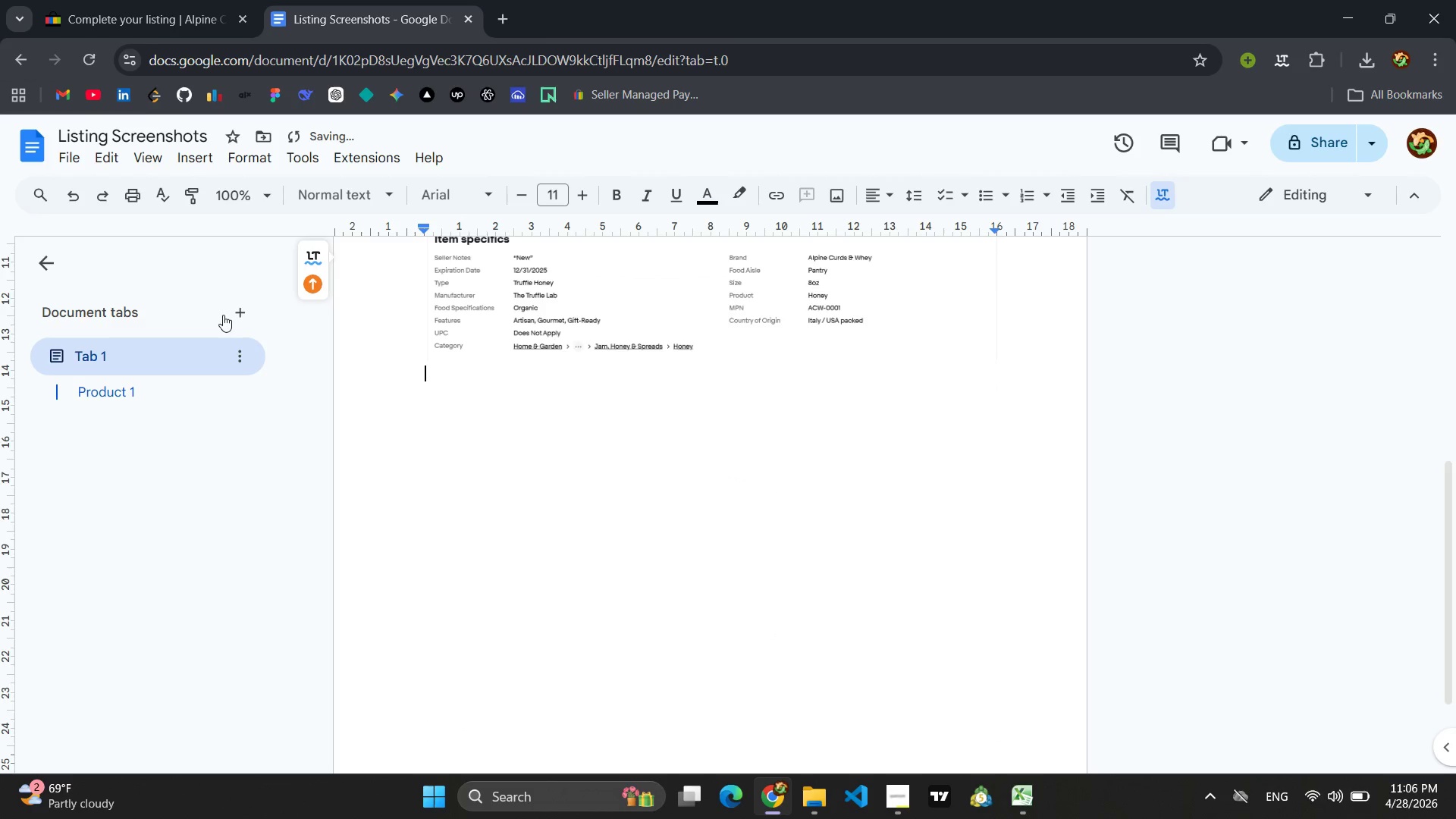 
left_click([133, 0])
 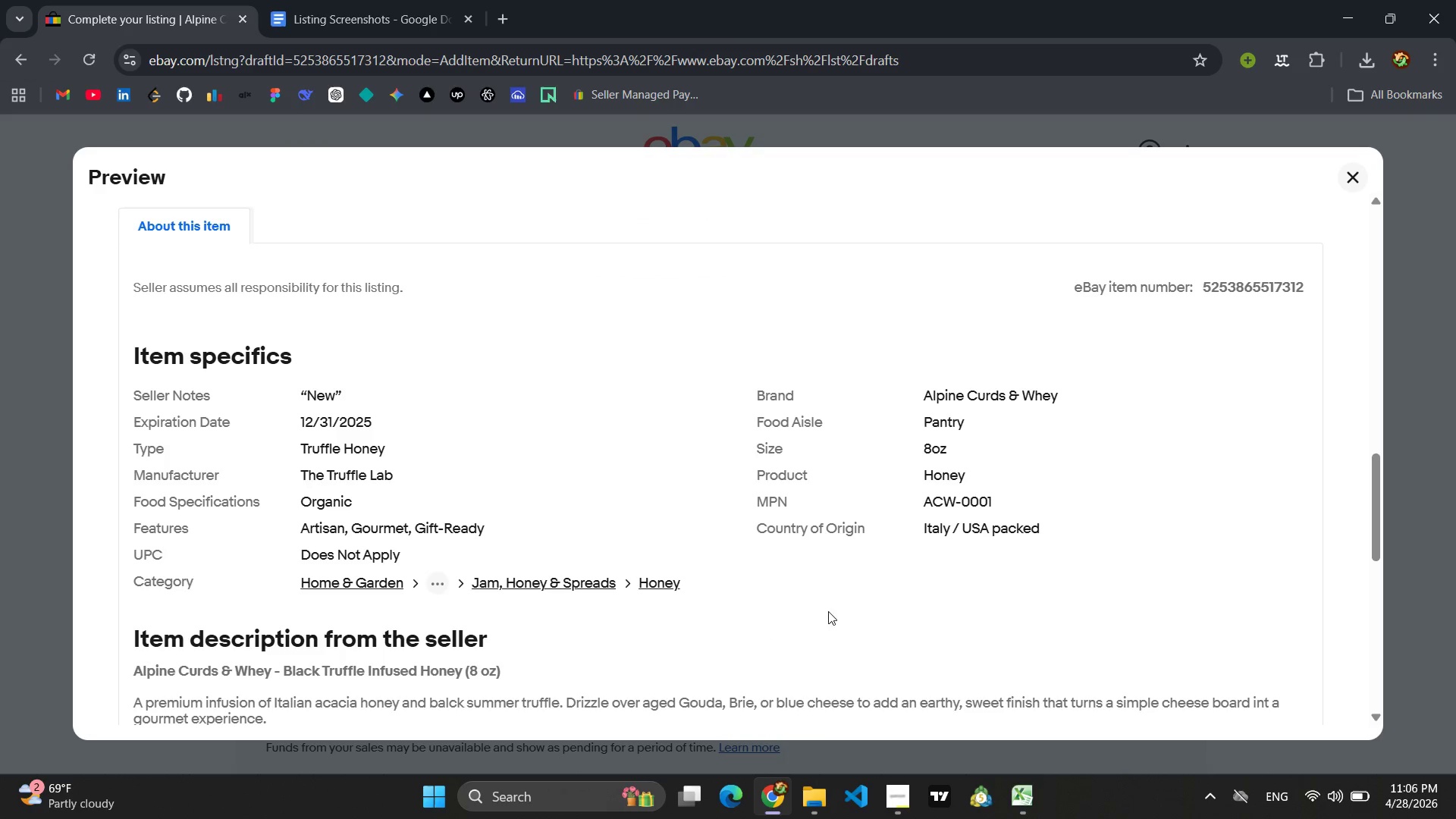 
scroll: coordinate [726, 556], scroll_direction: up, amount: 12.0
 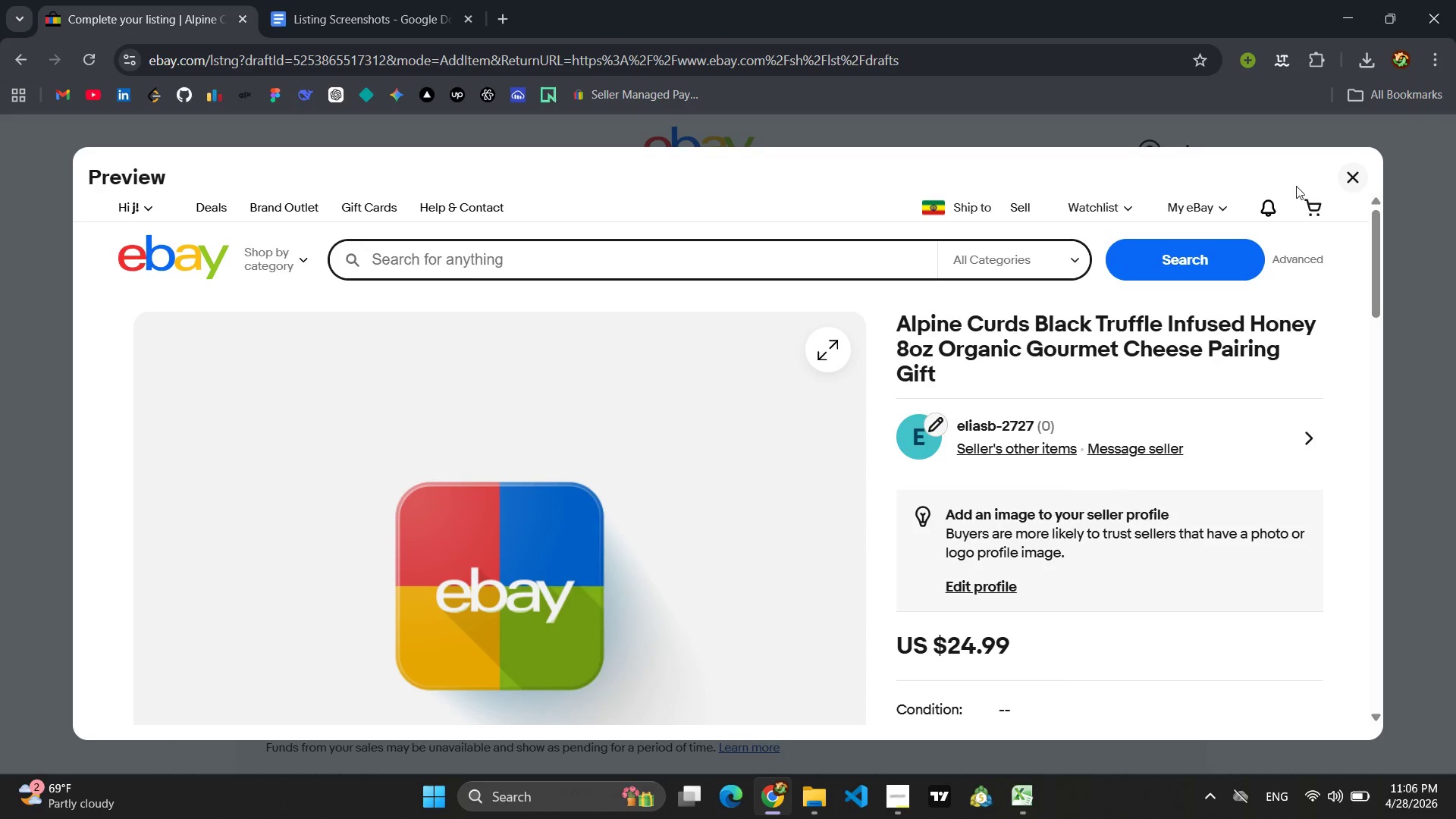 
left_click([1348, 172])
 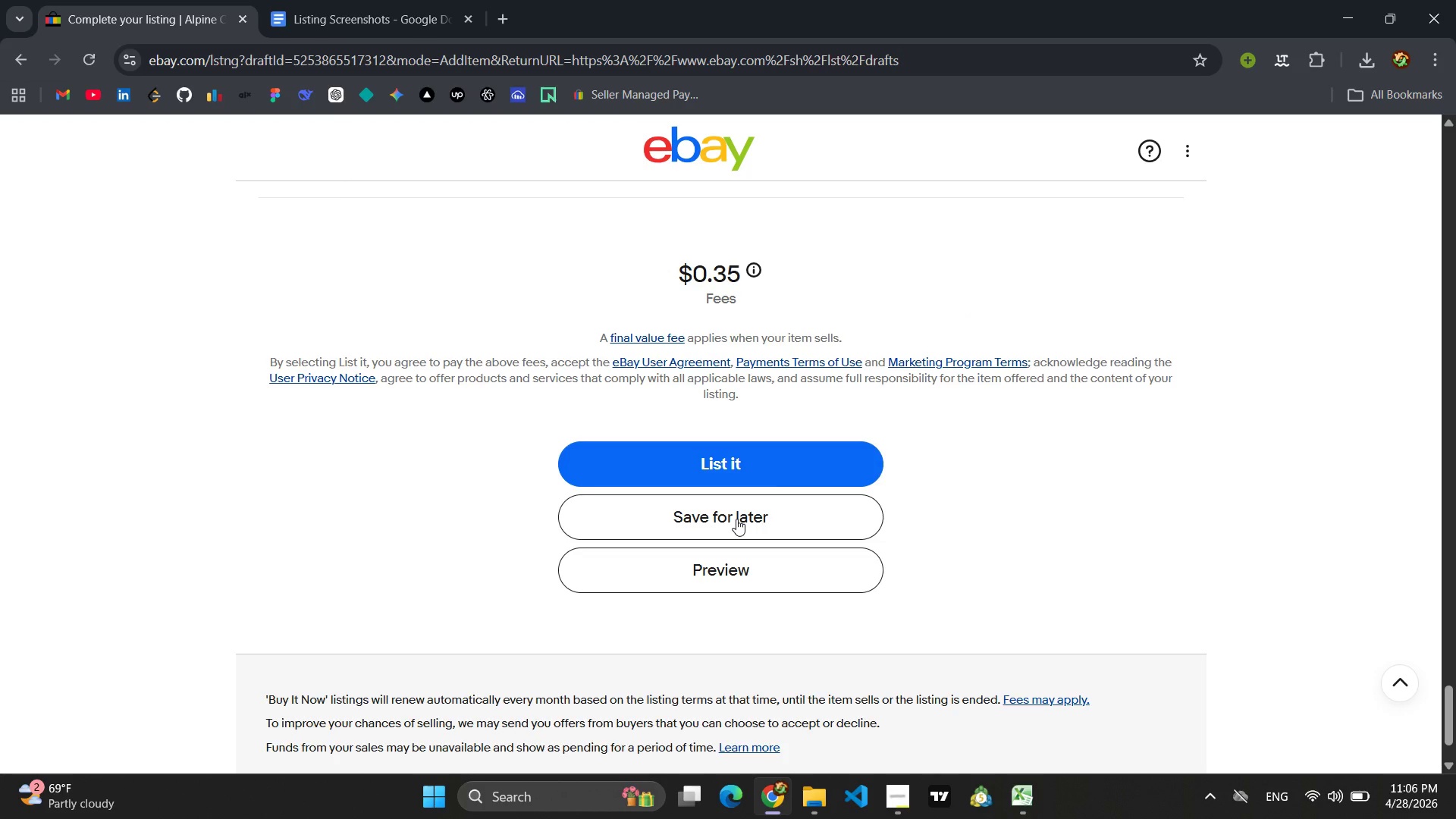 
wait(6.33)
 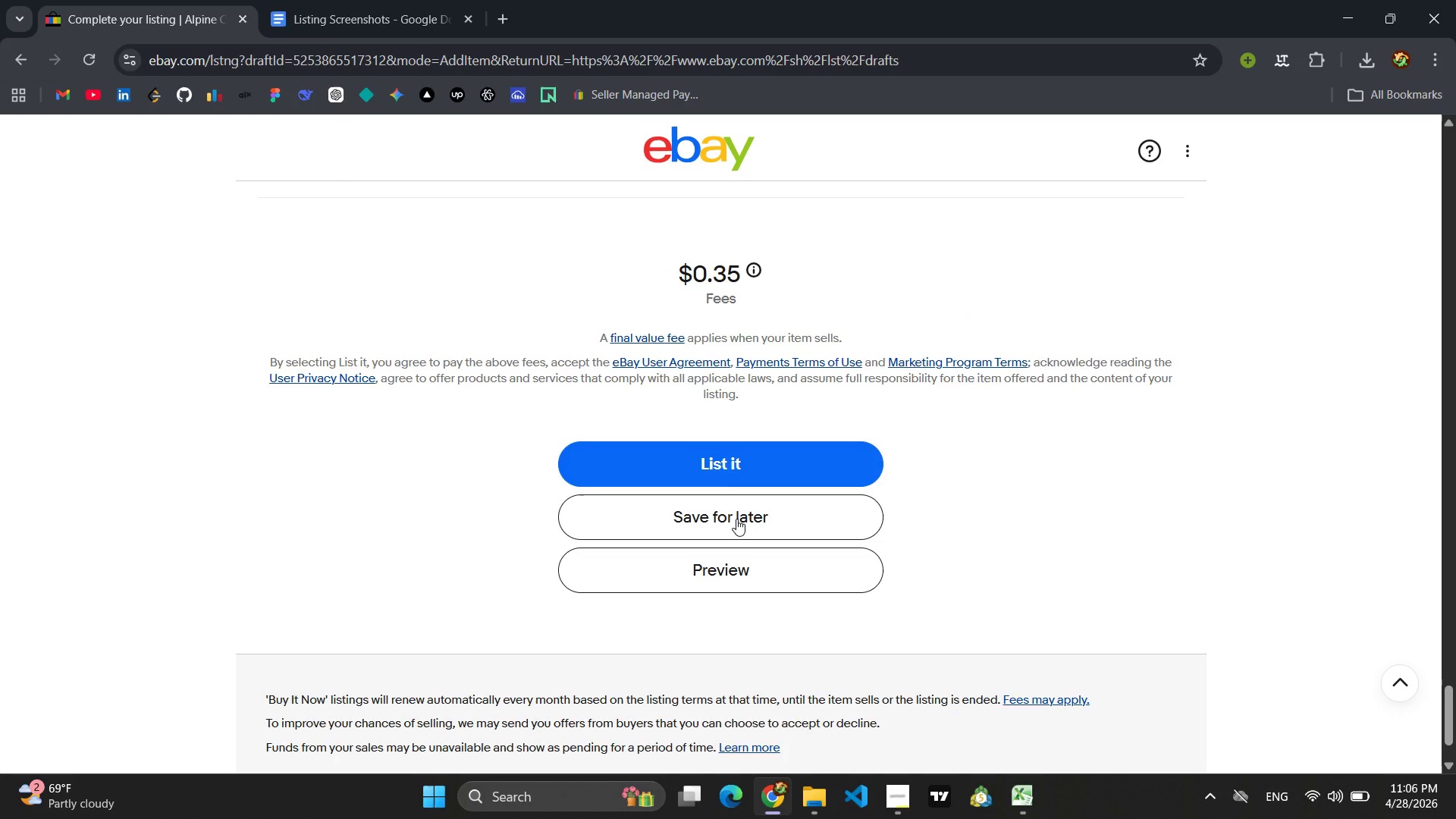 
left_click([736, 519])
 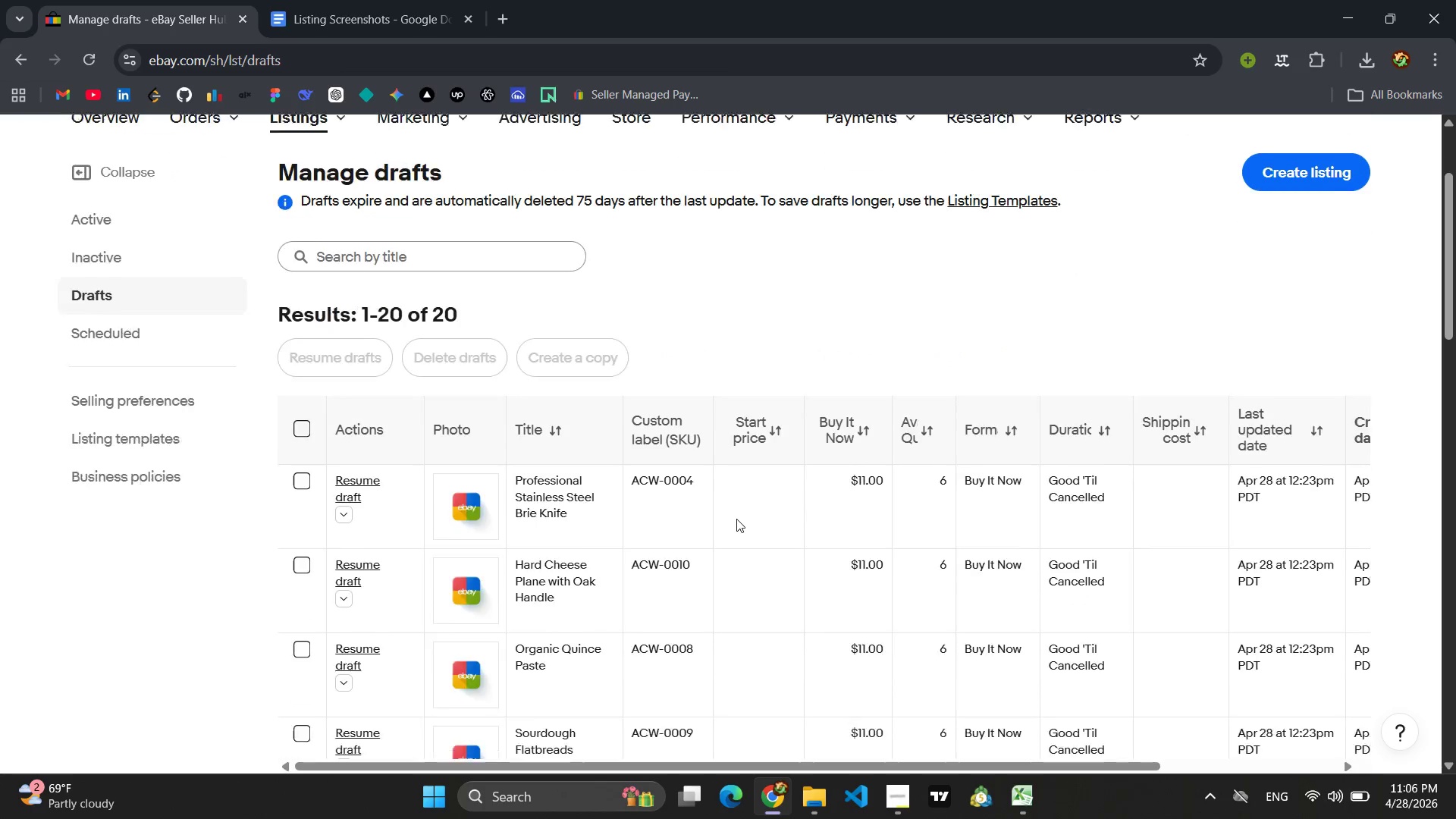 
wait(33.77)
 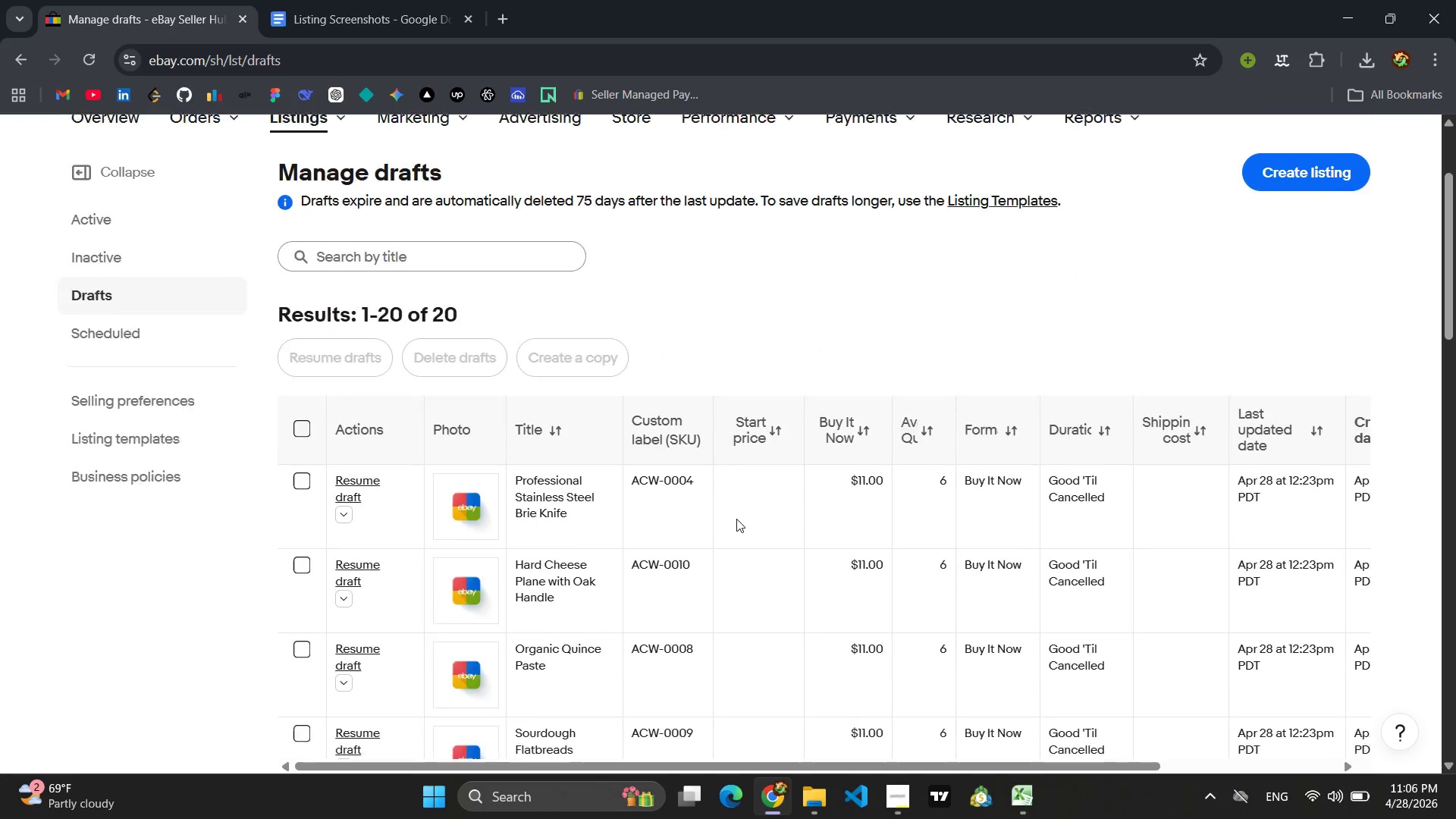 
left_click([348, 498])
 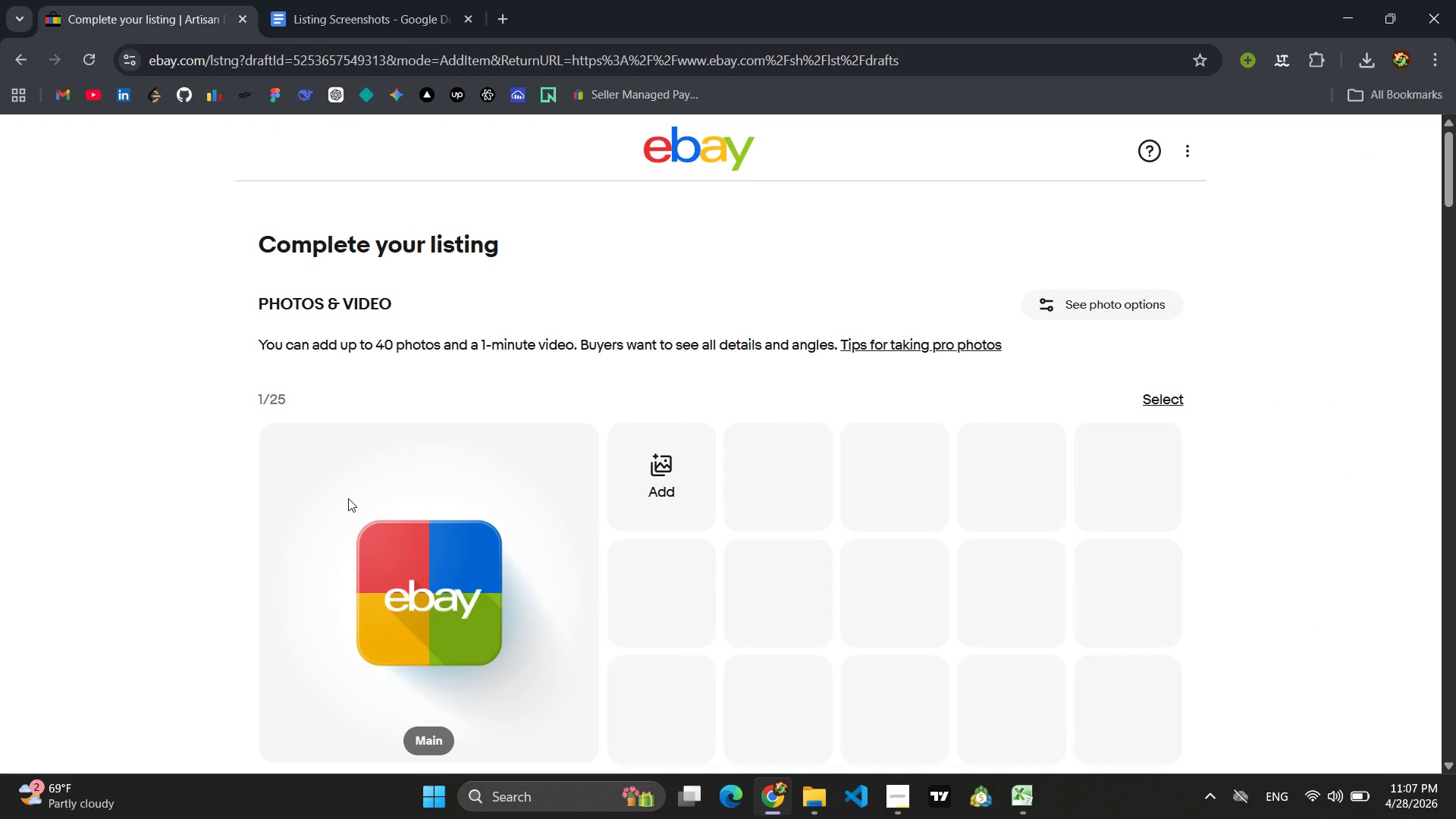 
wait(22.95)
 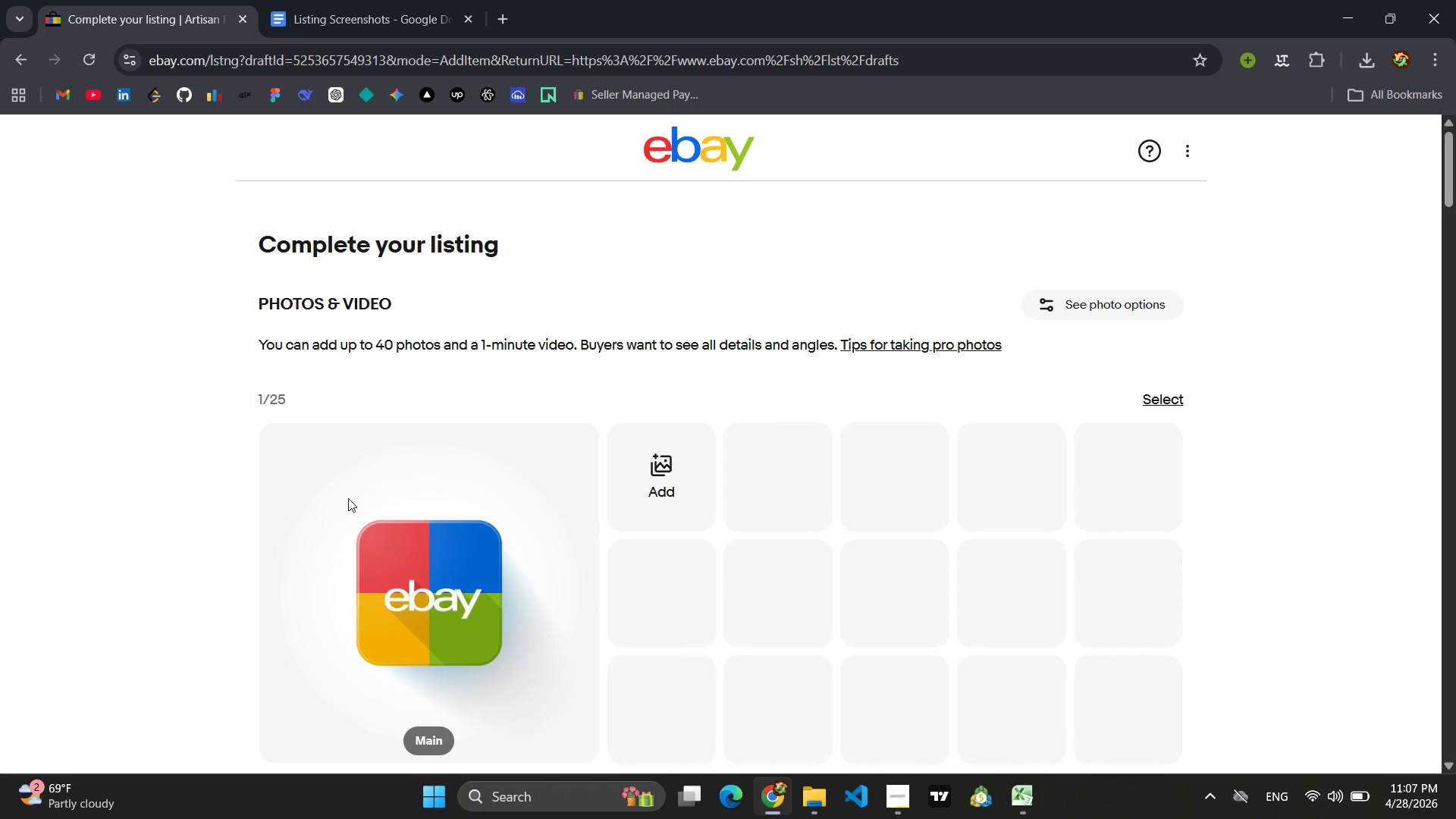 
left_click([446, 413])
 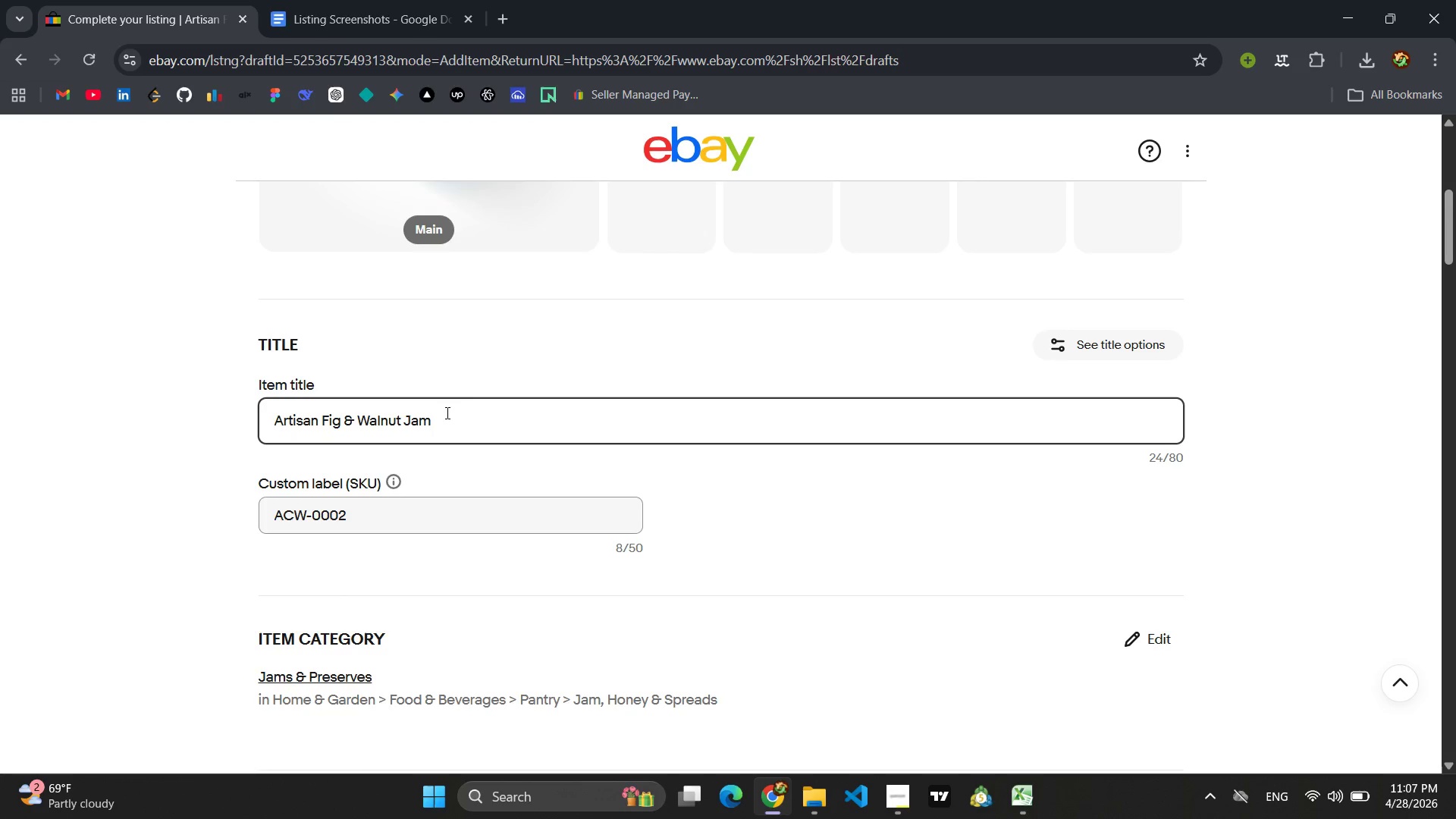 
wait(14.34)
 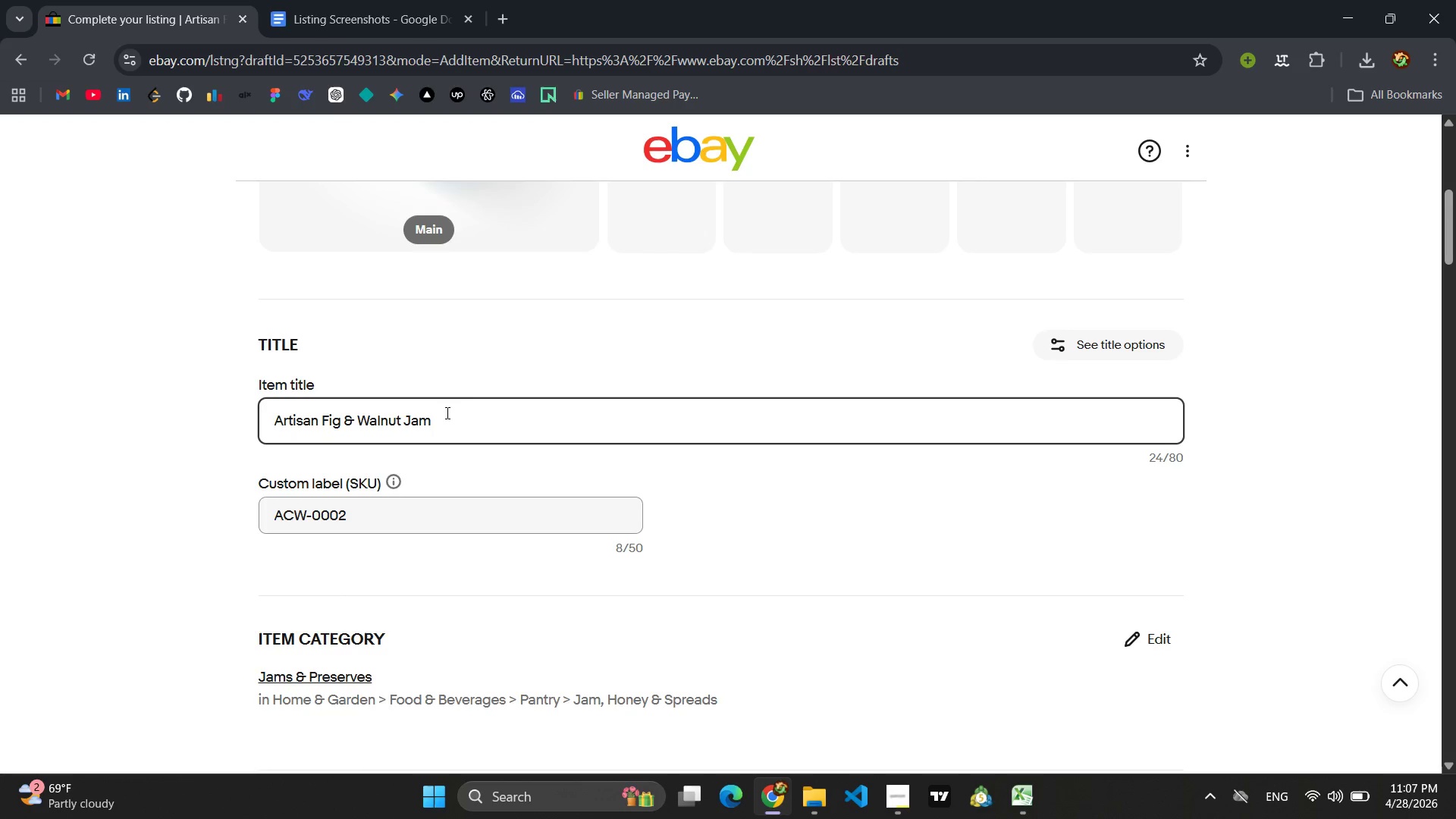 
hold_key(key=Backspace, duration=1.41)
 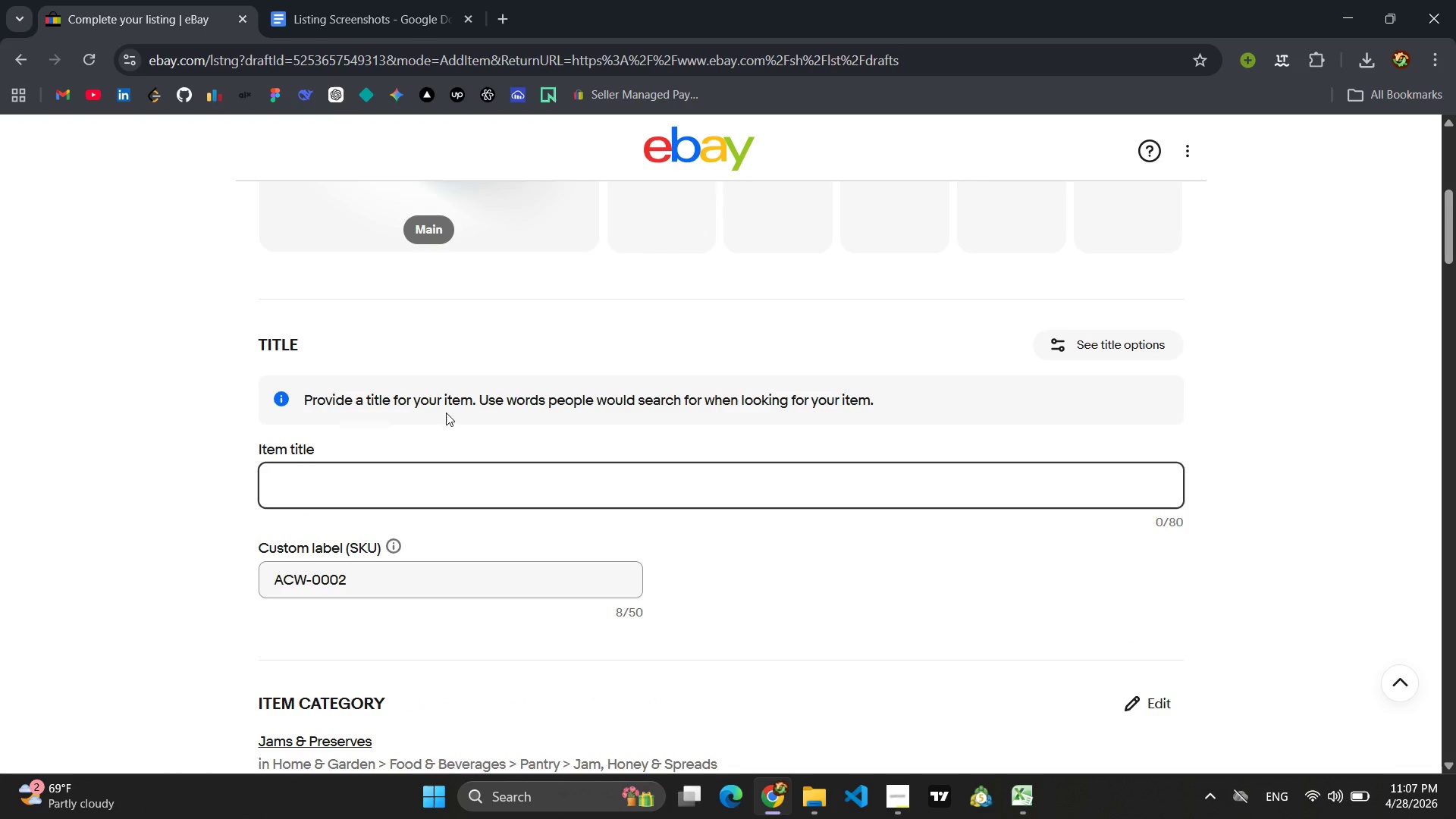 
type(Alpine CUrds Artisan Fig WAlnut Jam 10oz Vegan Gourmet Chees )
key(Backspace)
type(e Pairing p)
key(Backspace)
type(Spread I)
key(Backspace)
type(F)
key(Backspace)
type(GIft )
key(Backspace)
key(Backspace)
type(ift)
key(Backspace)
key(Backspace)
key(Backspace)
key(Backspace)
 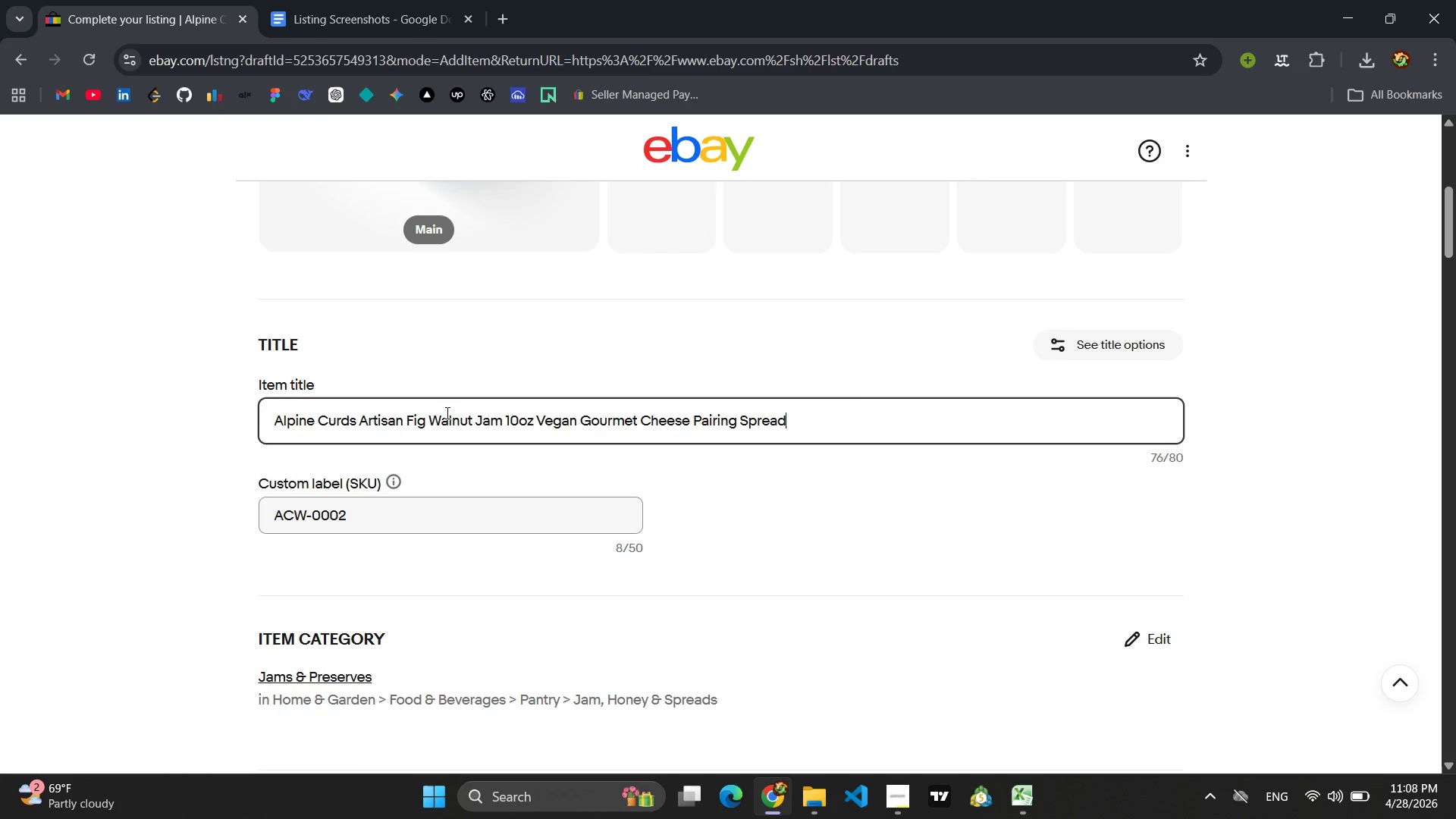 
wait(5.55)
 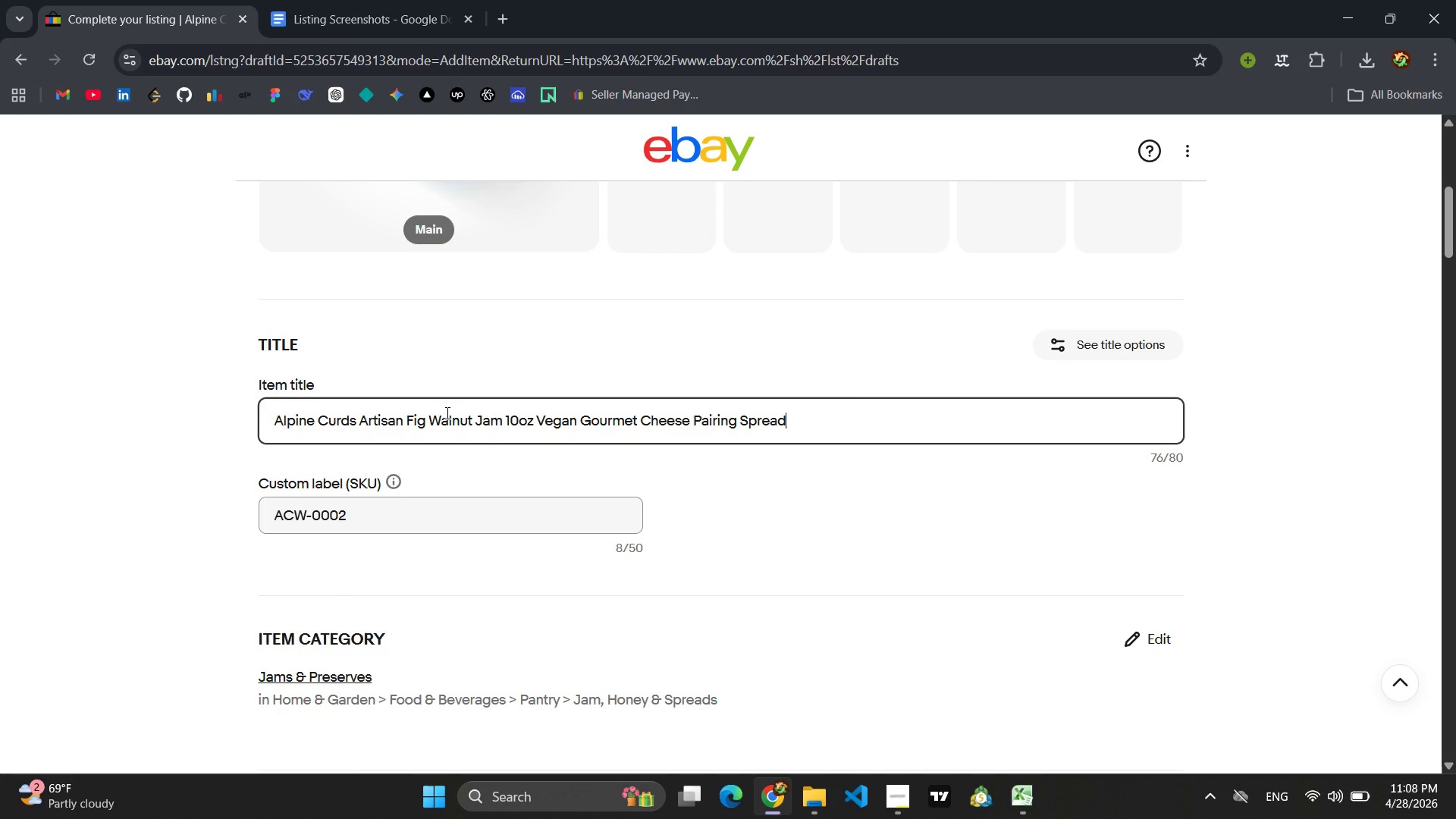 
left_click([532, 419])
 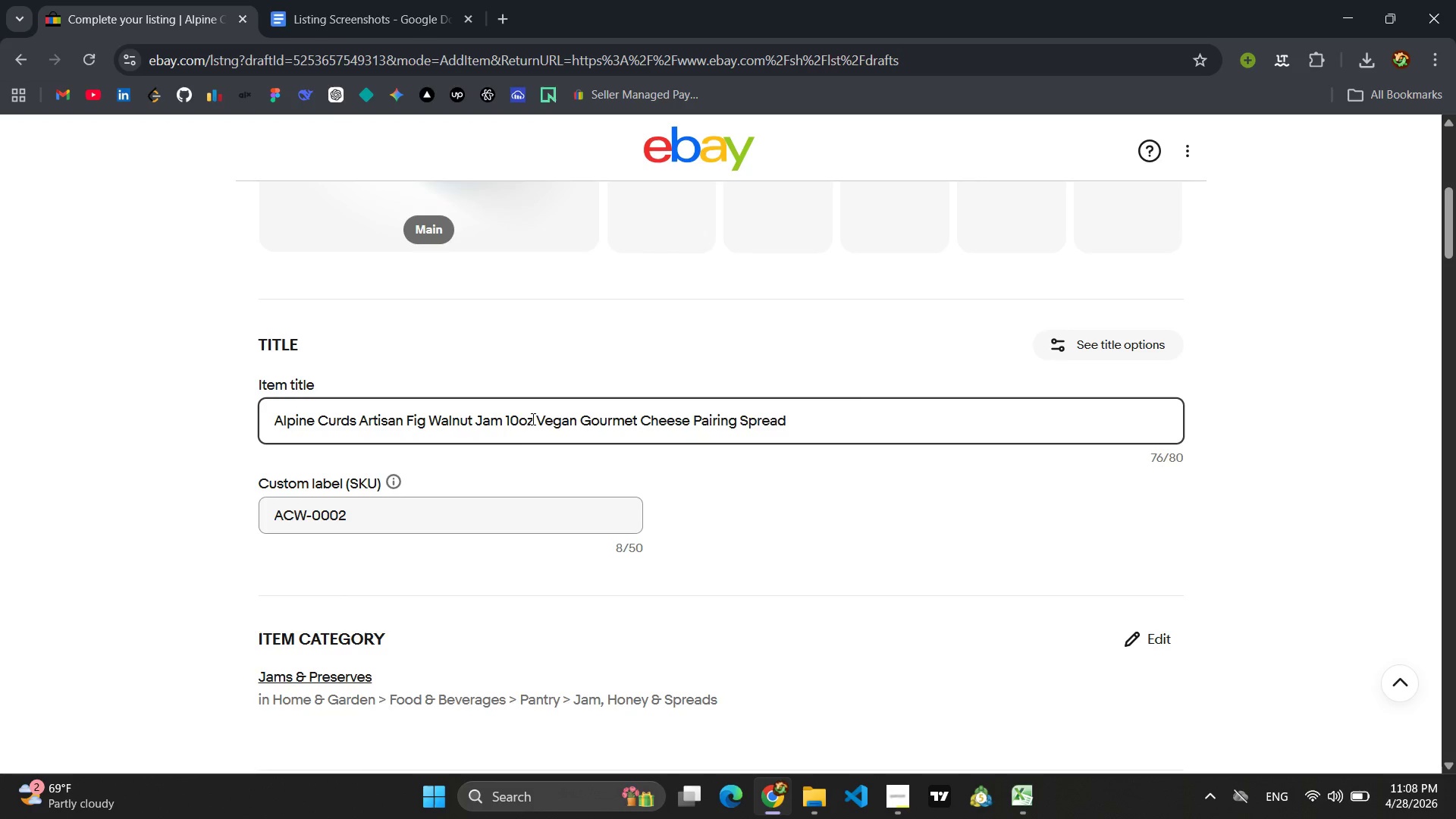 
key(Backspace)
 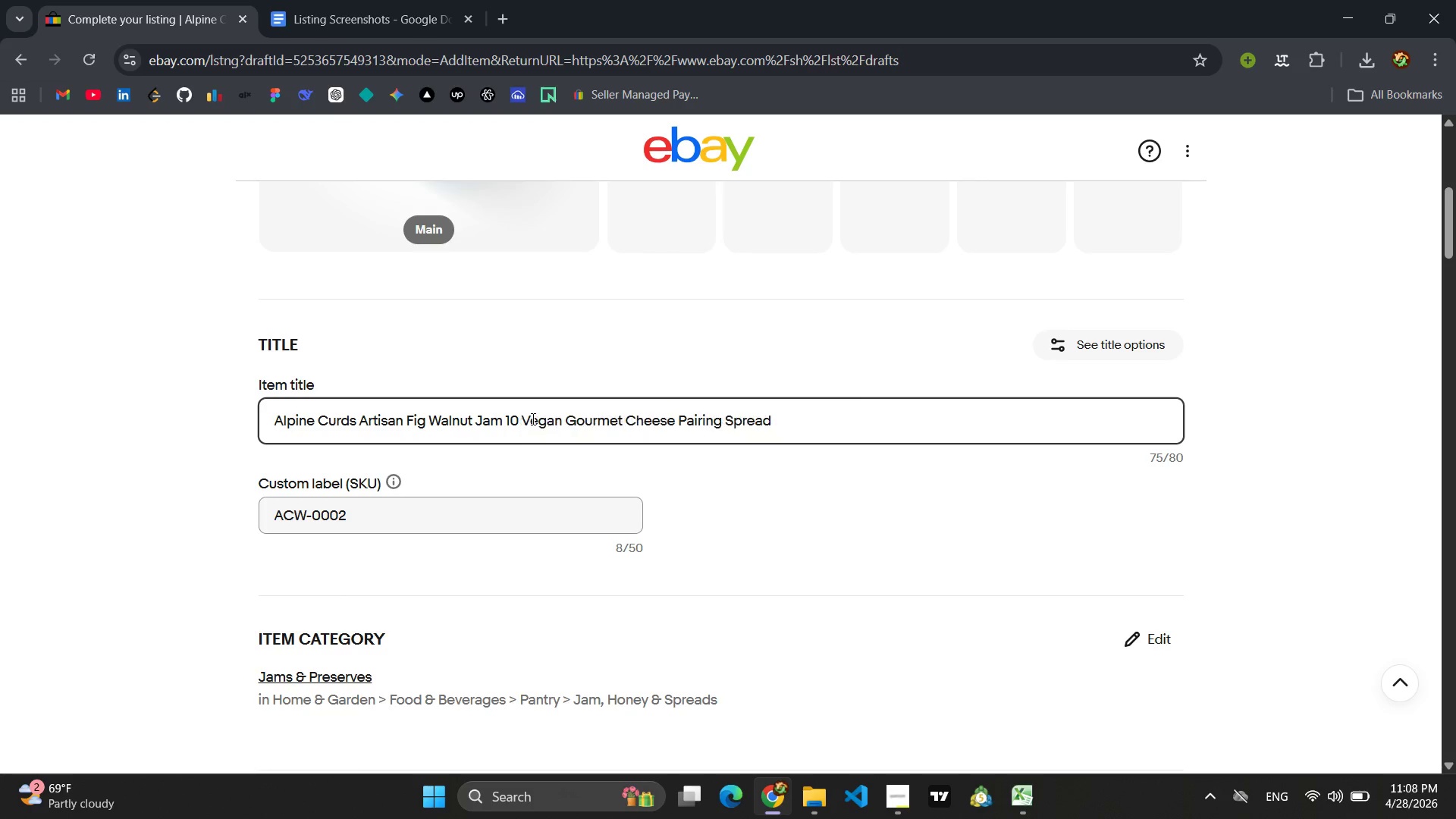 
key(Backspace)
 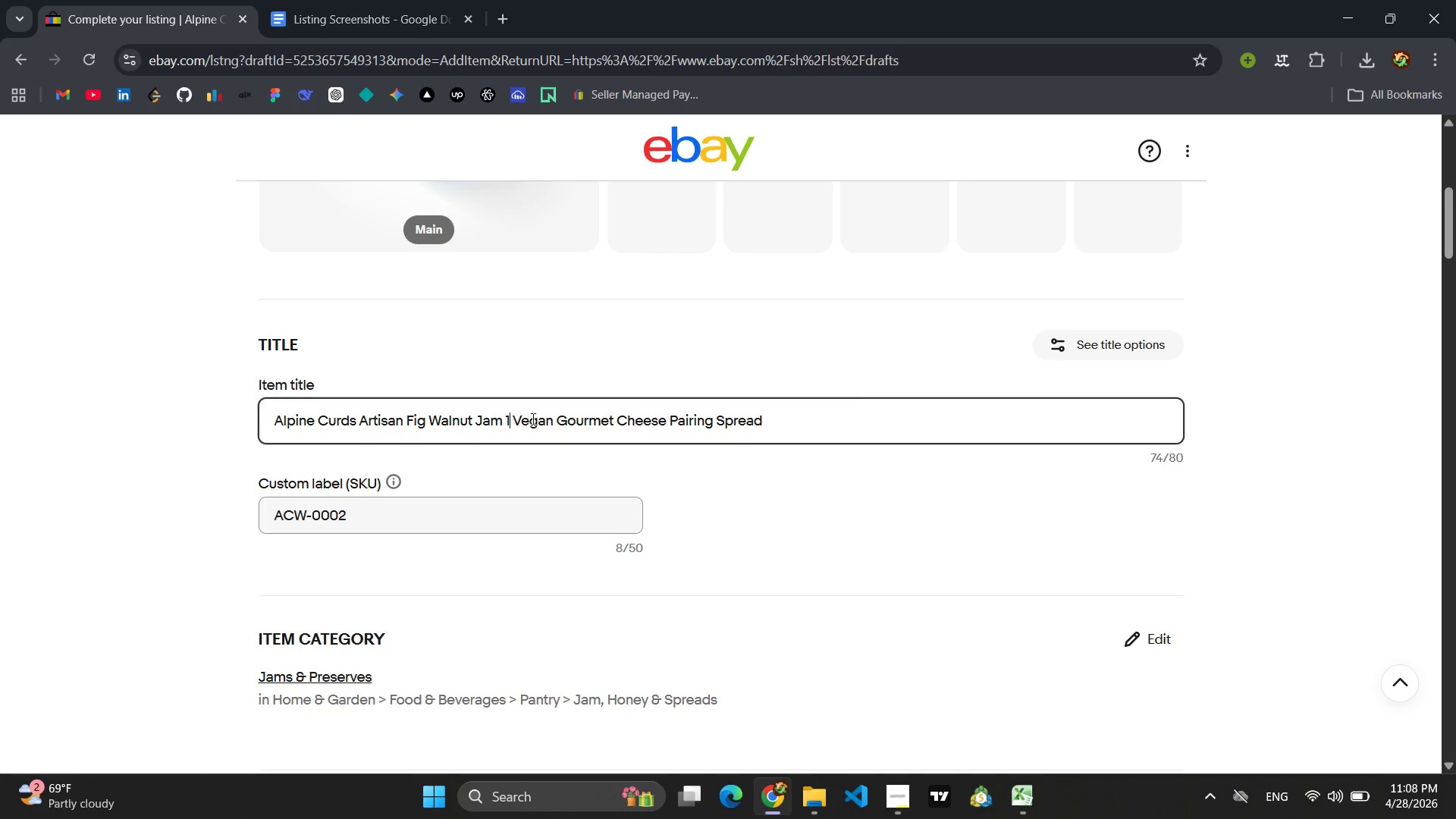 
key(Backspace)
 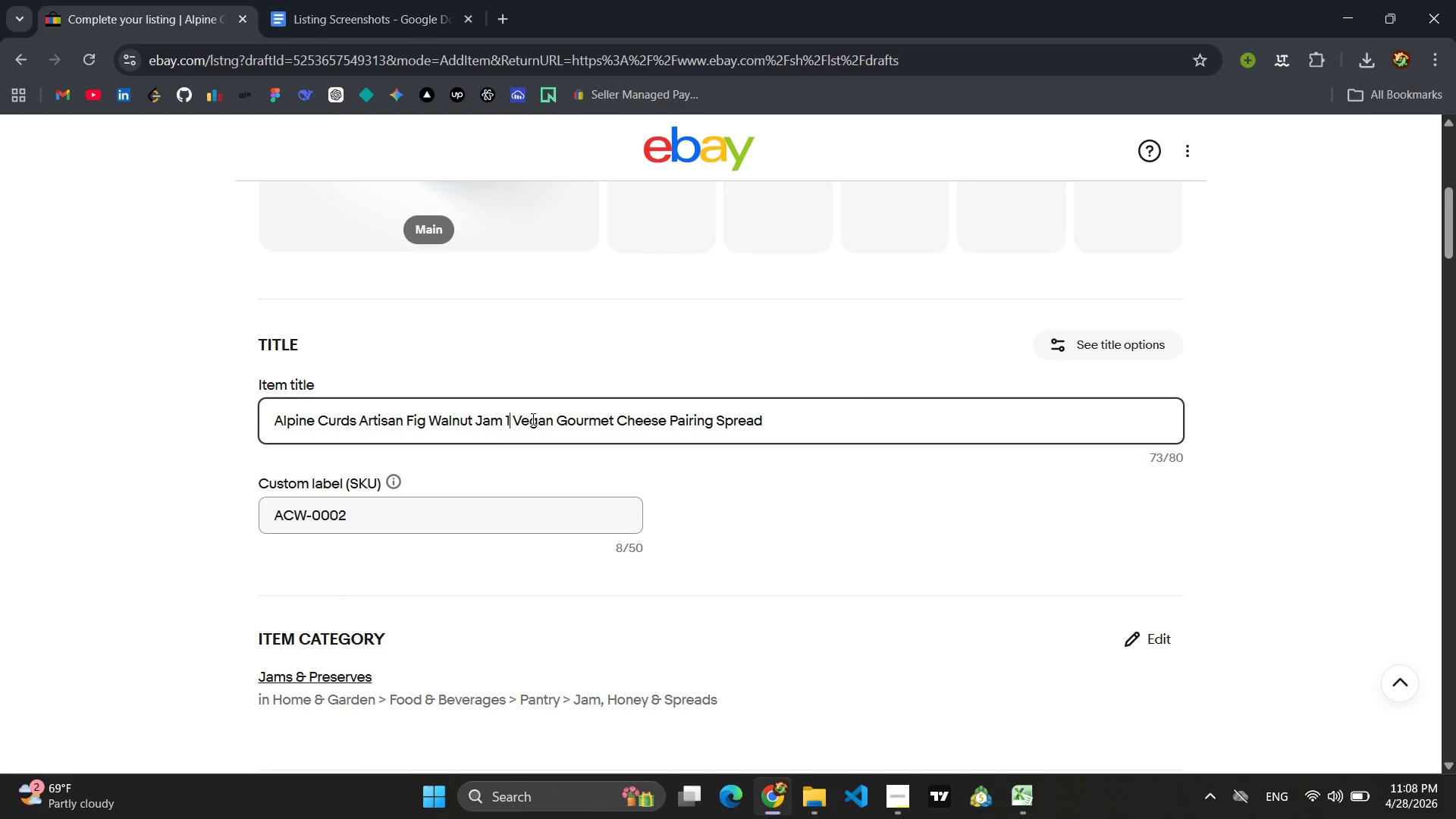 
key(Backspace)
 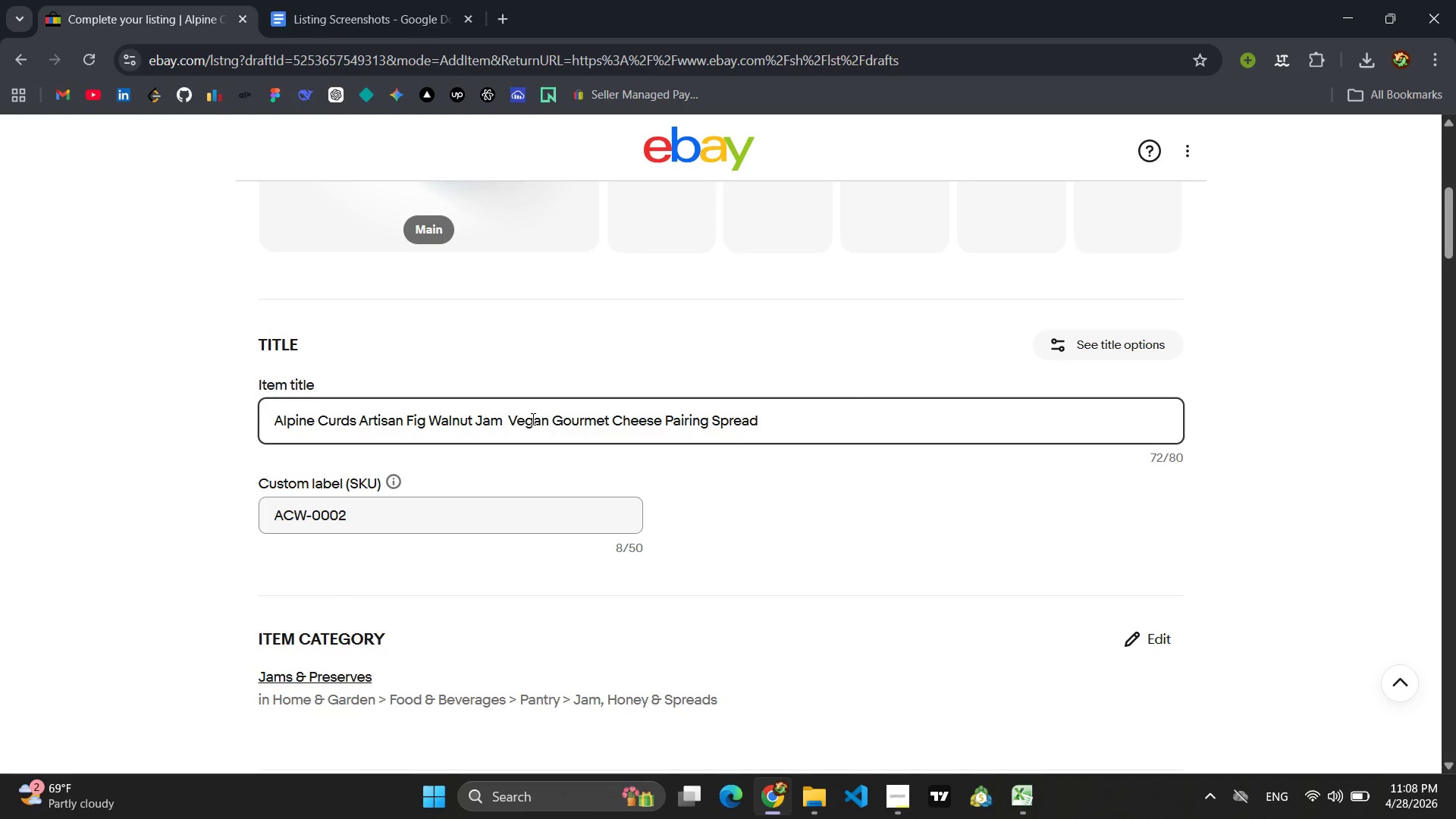 
key(Backspace)
 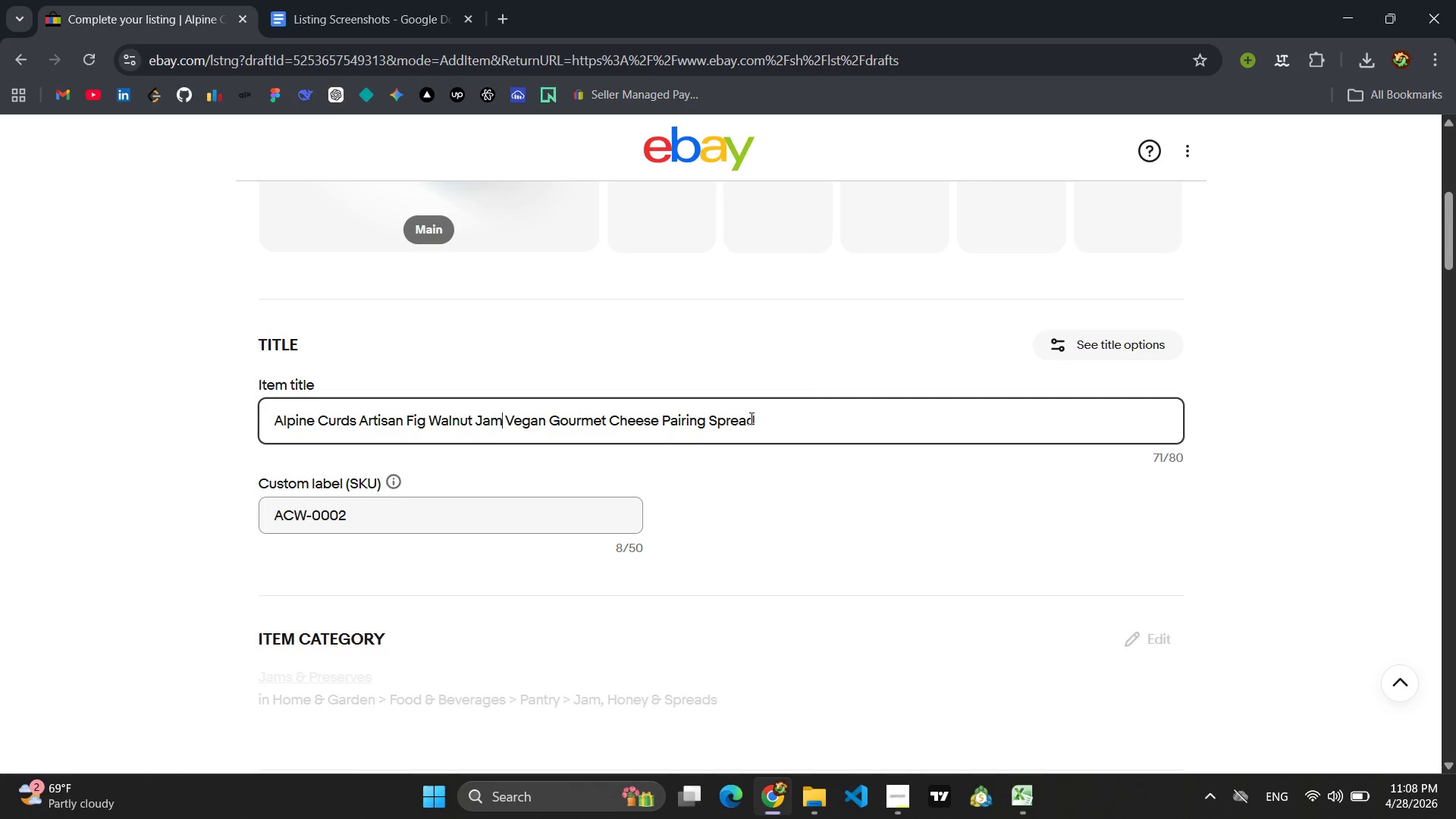 
left_click([765, 420])
 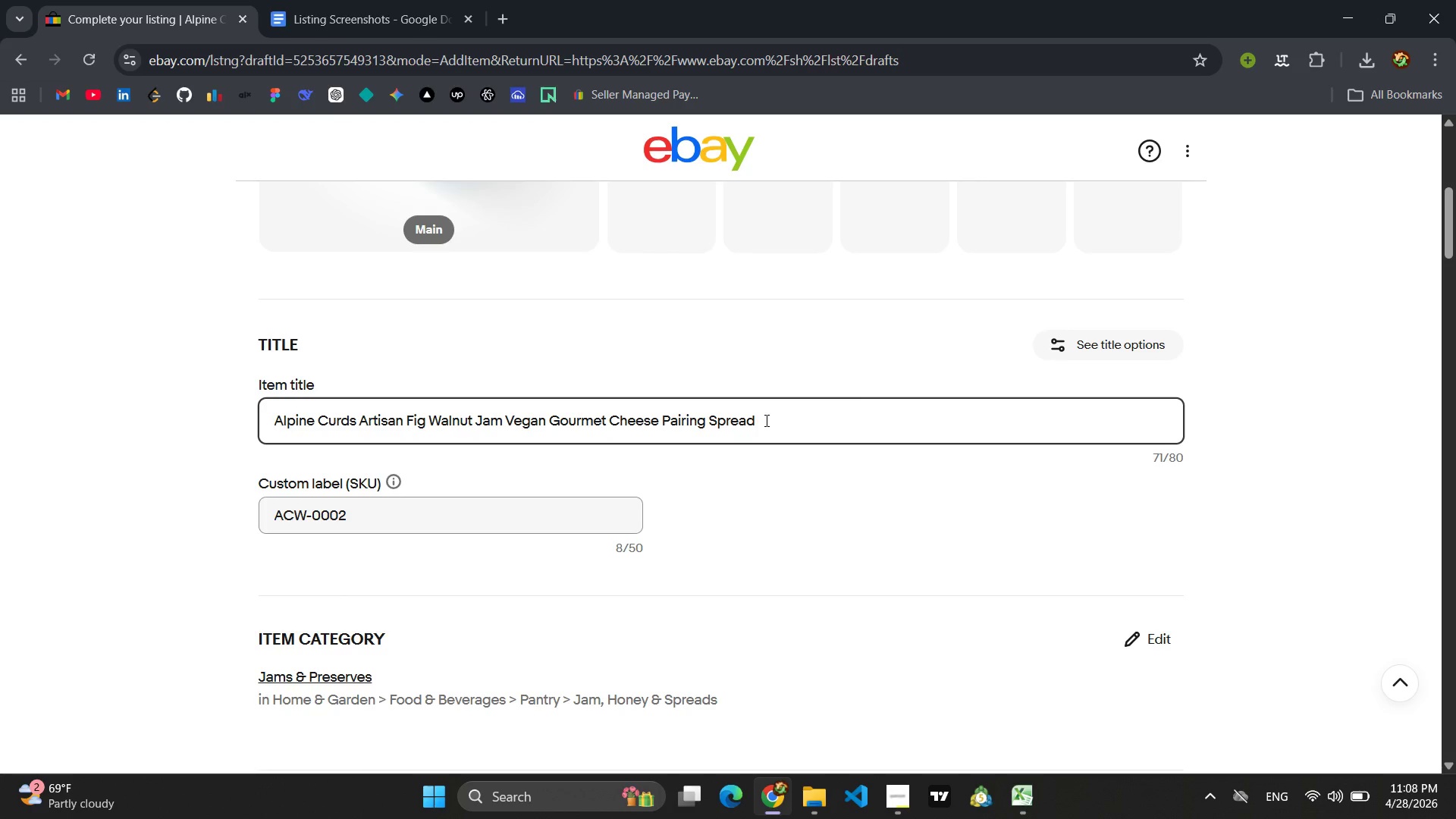 
type( Gift)
 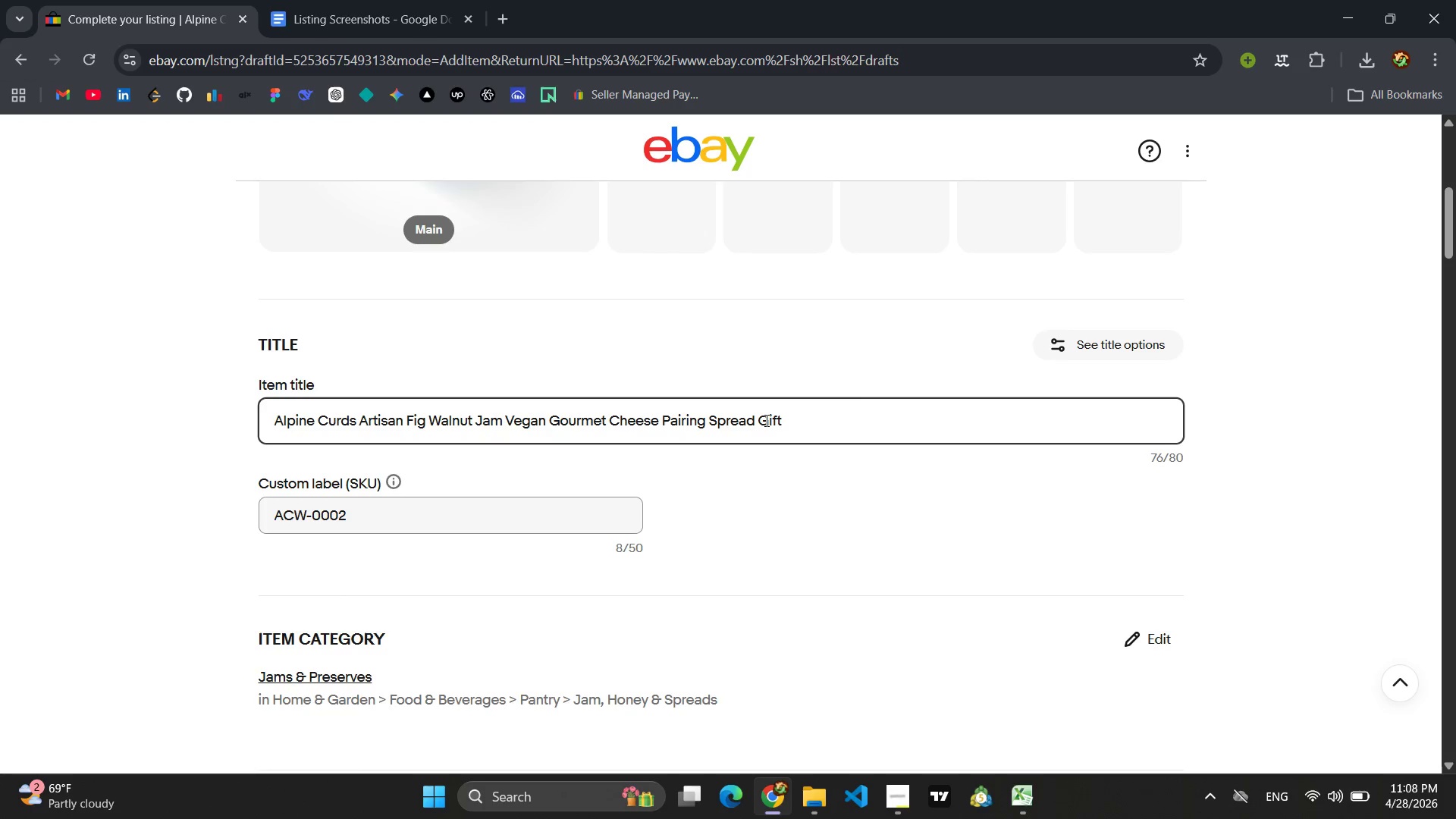 
key(Control+A)
 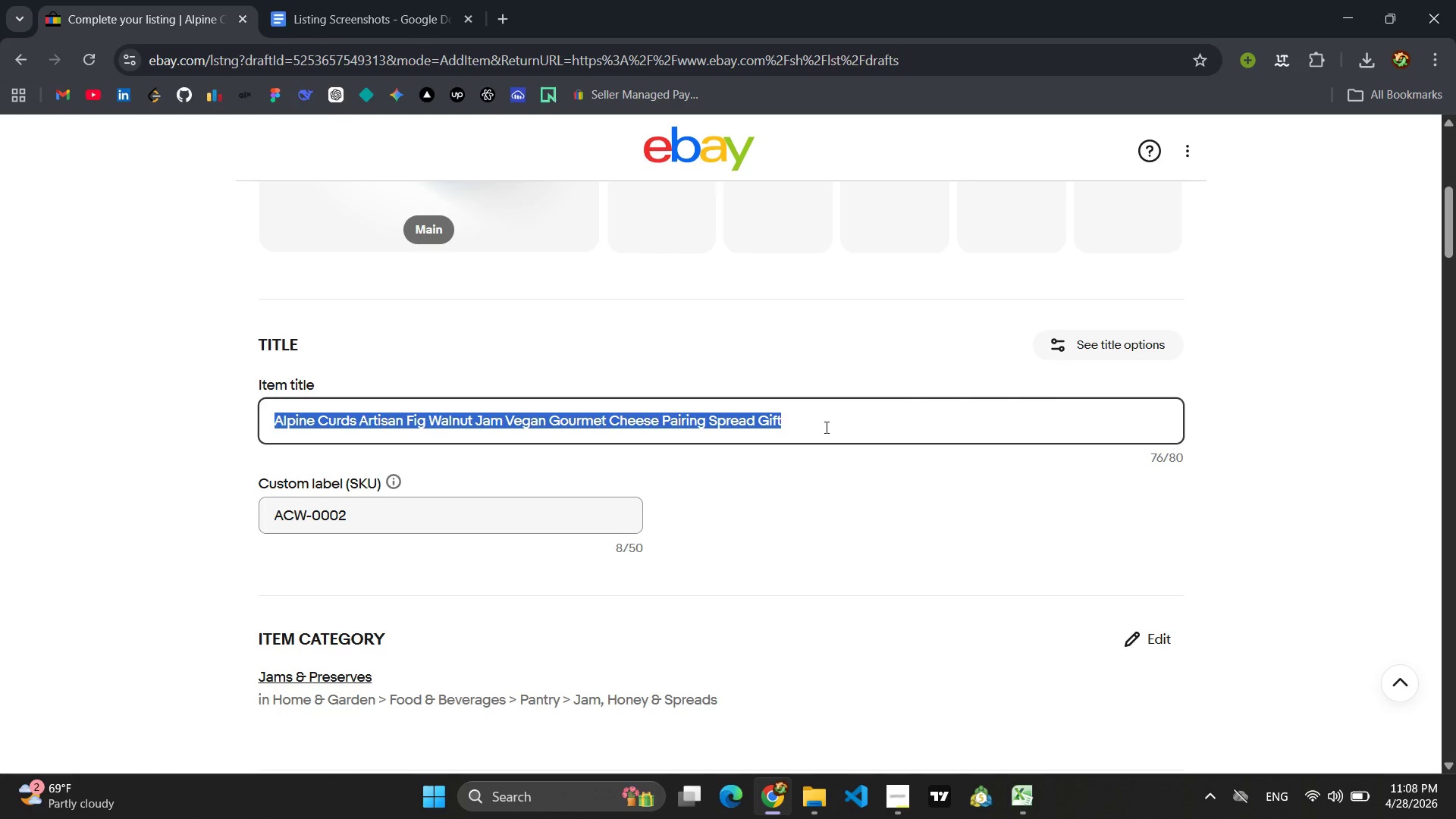 
key(Control+C)
 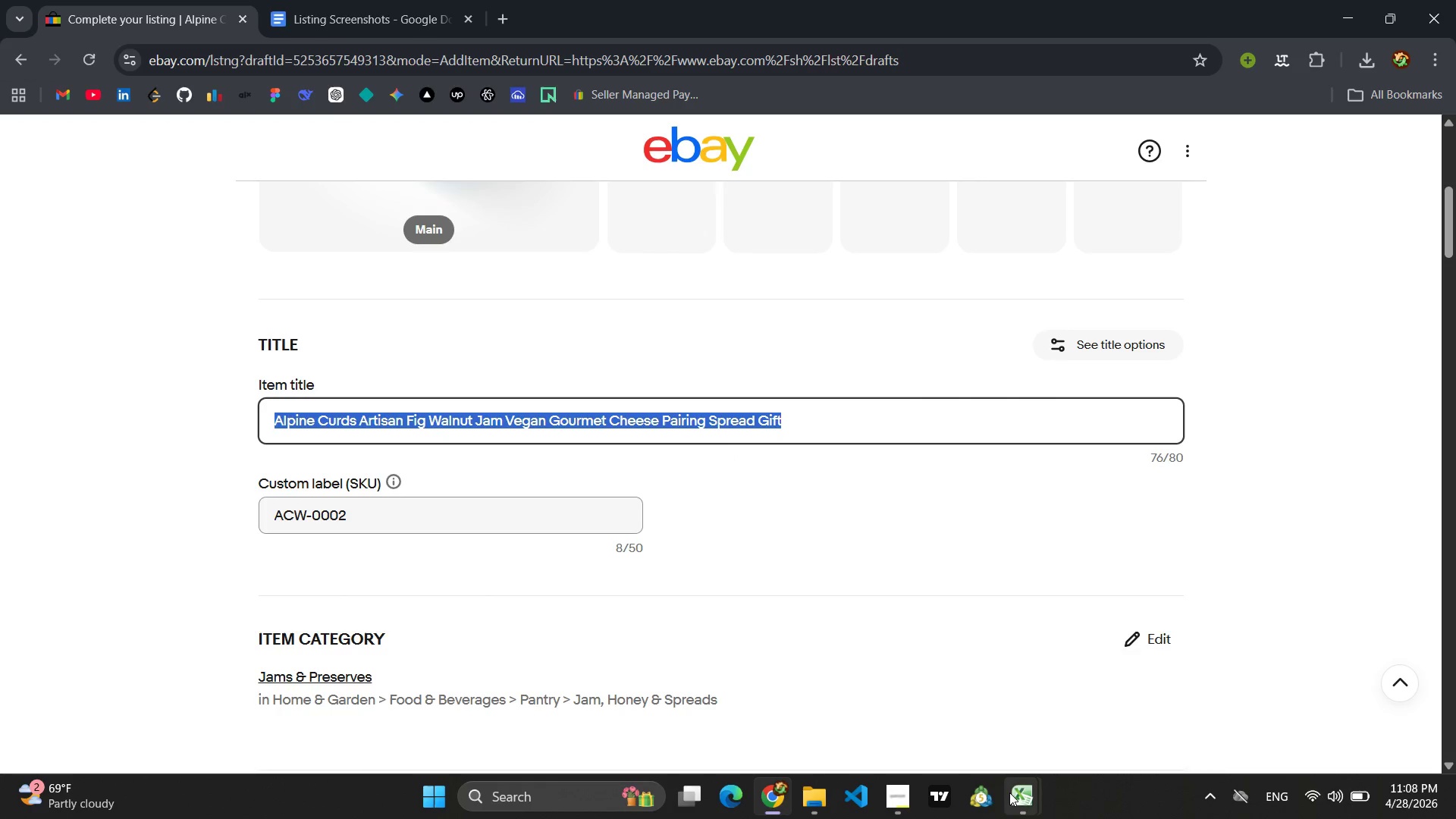 
left_click([1107, 715])
 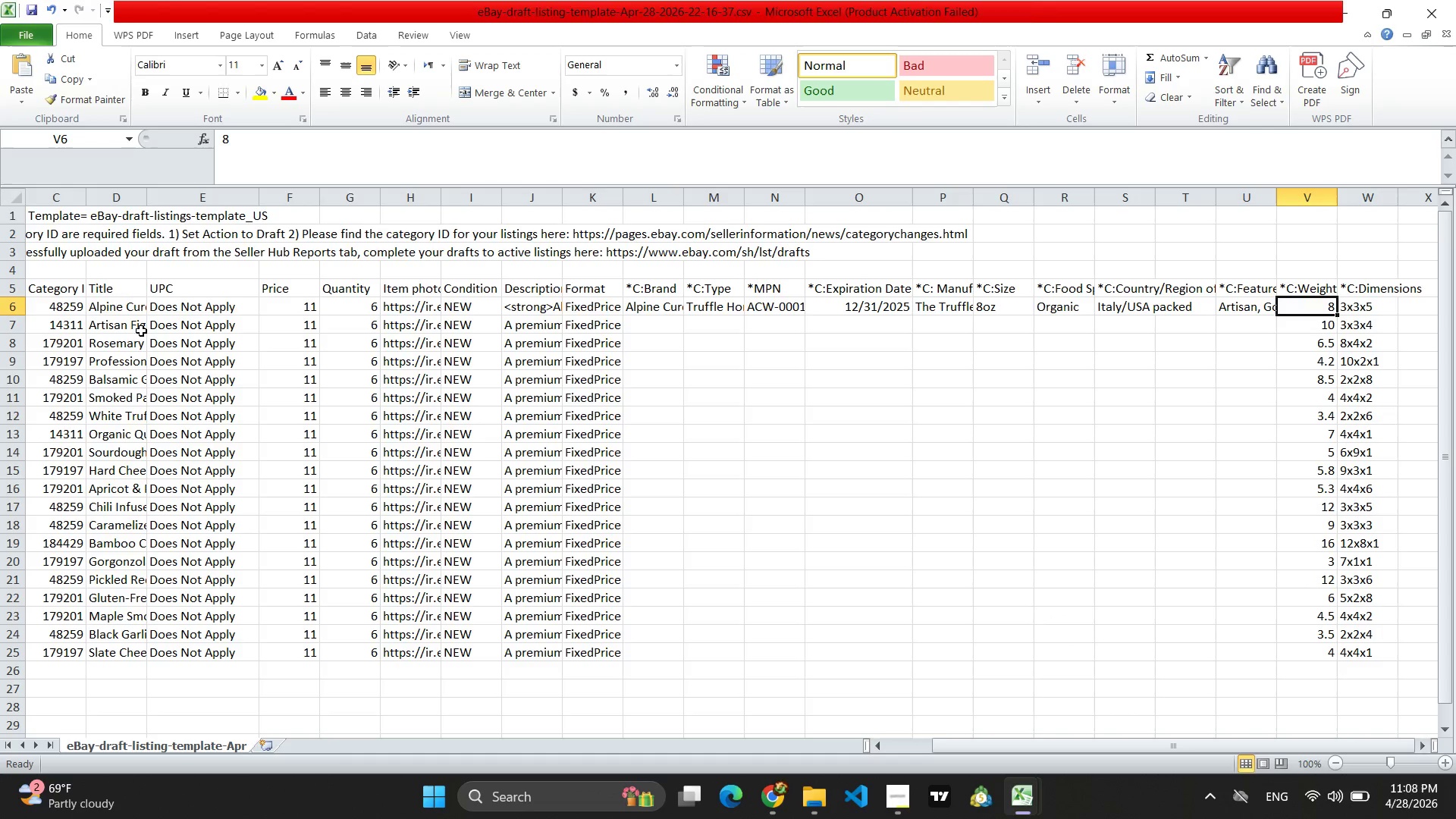 
left_click([115, 328])
 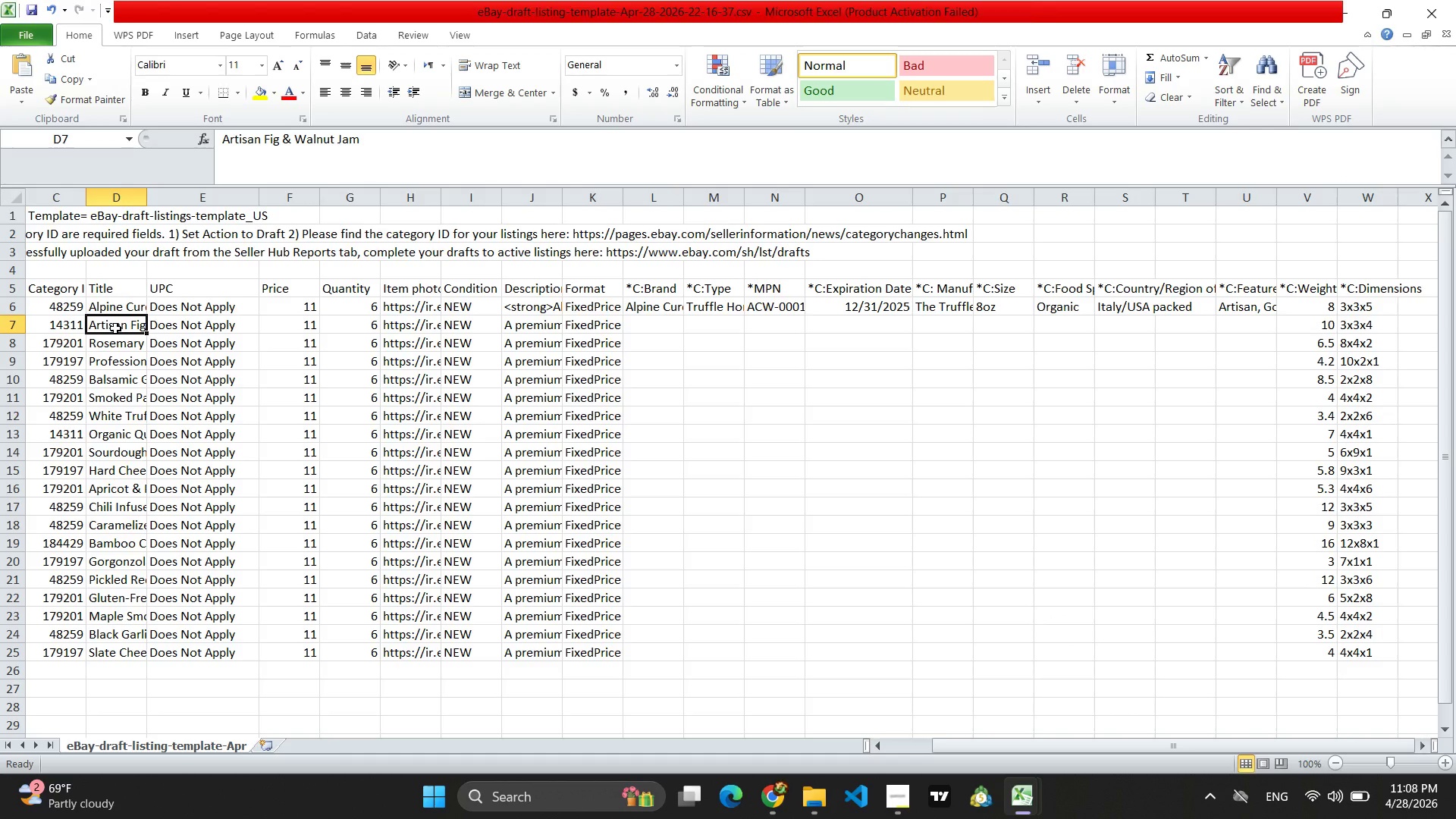 
key(Control+V)
 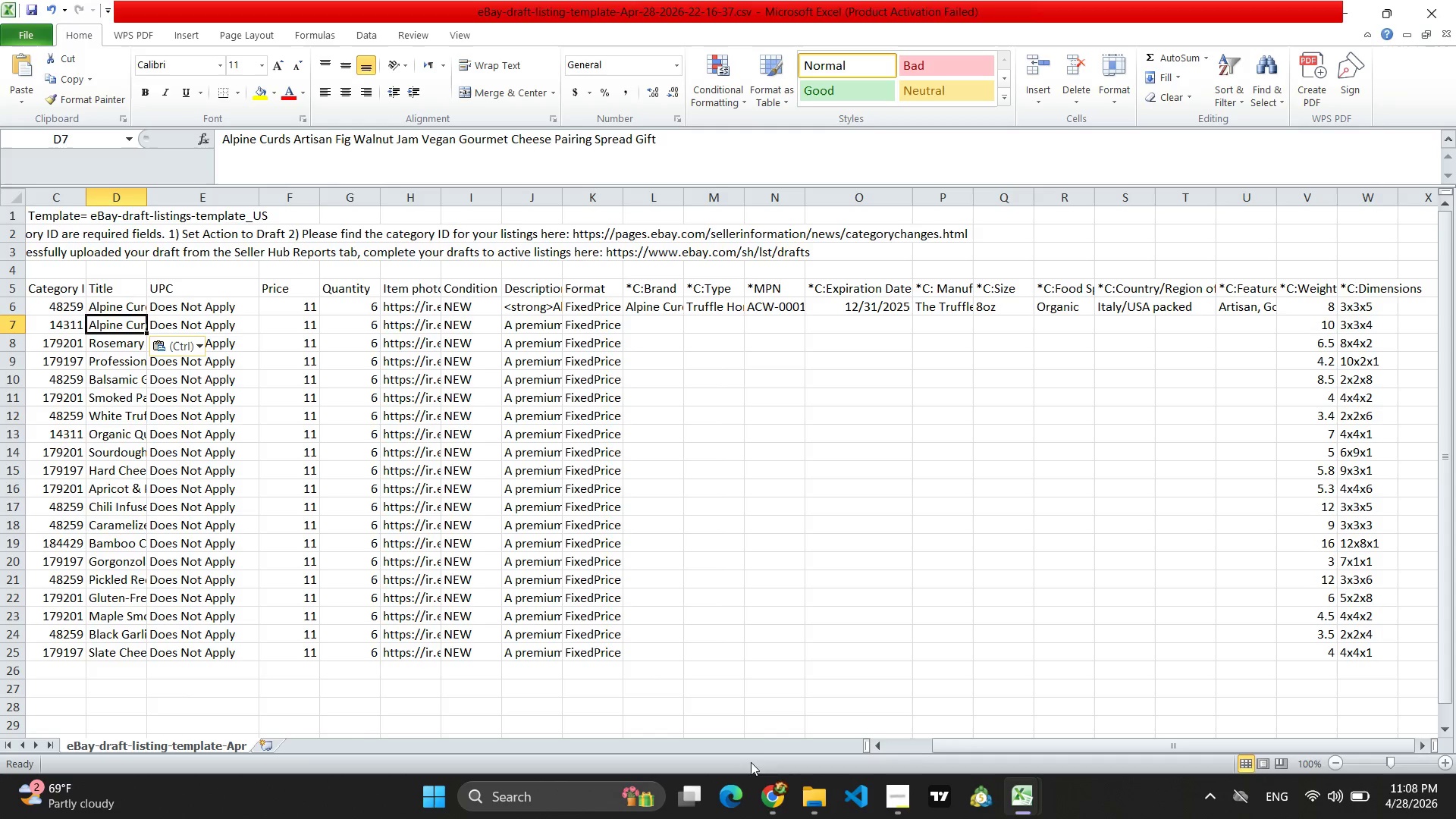 
left_click([764, 800])
 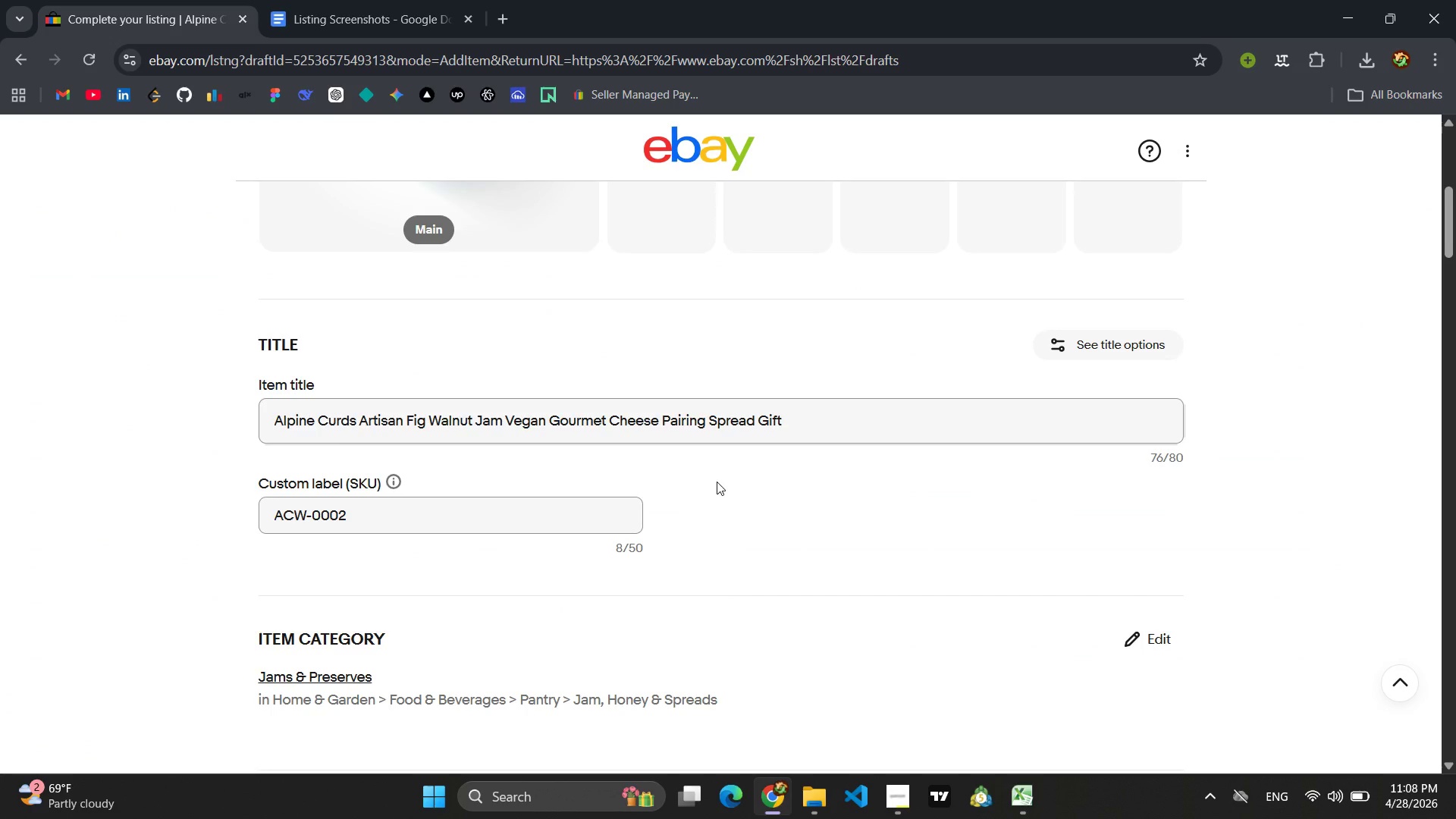 
scroll: coordinate [720, 482], scroll_direction: down, amount: 1.0
 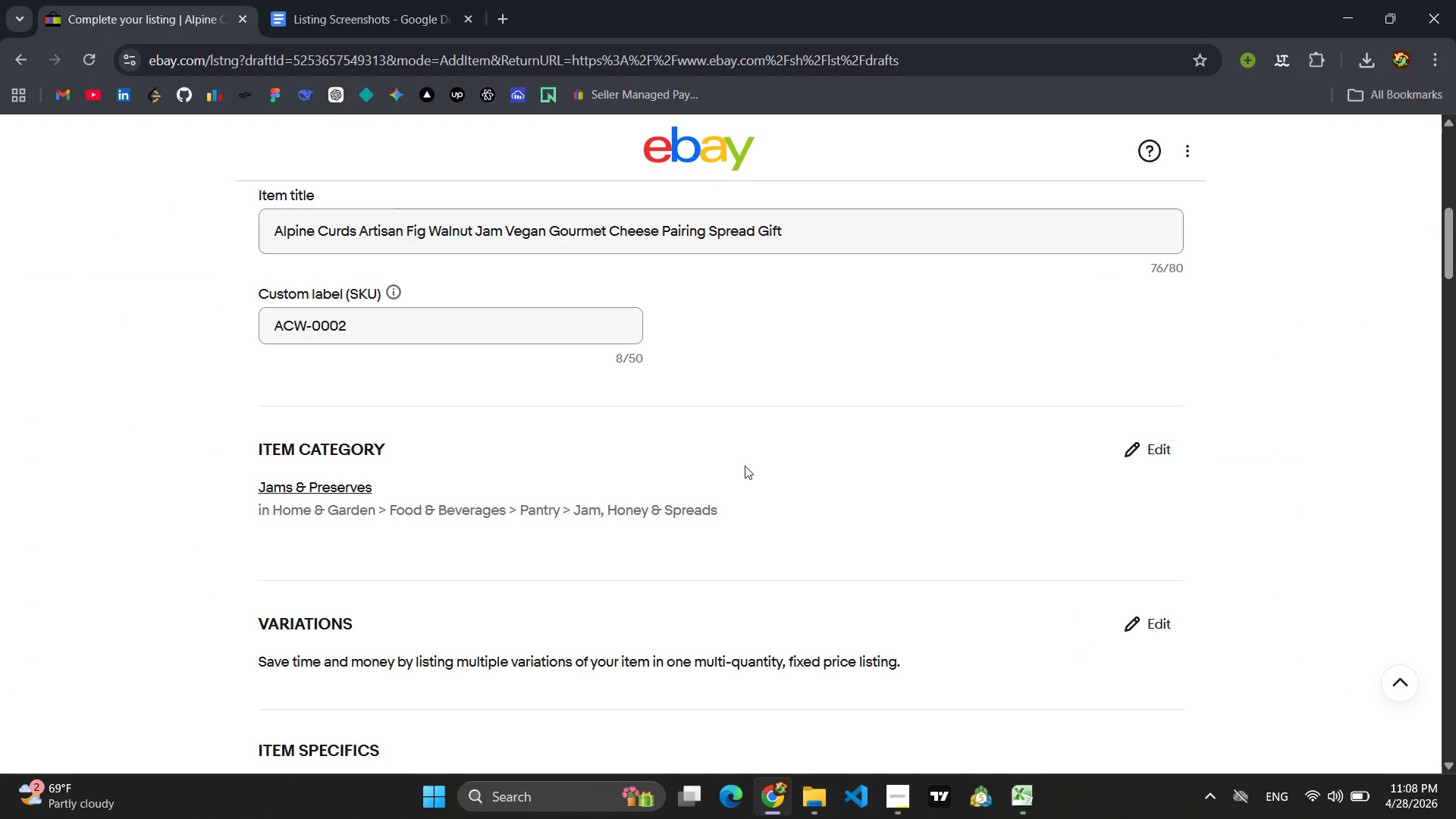 
wait(8.76)
 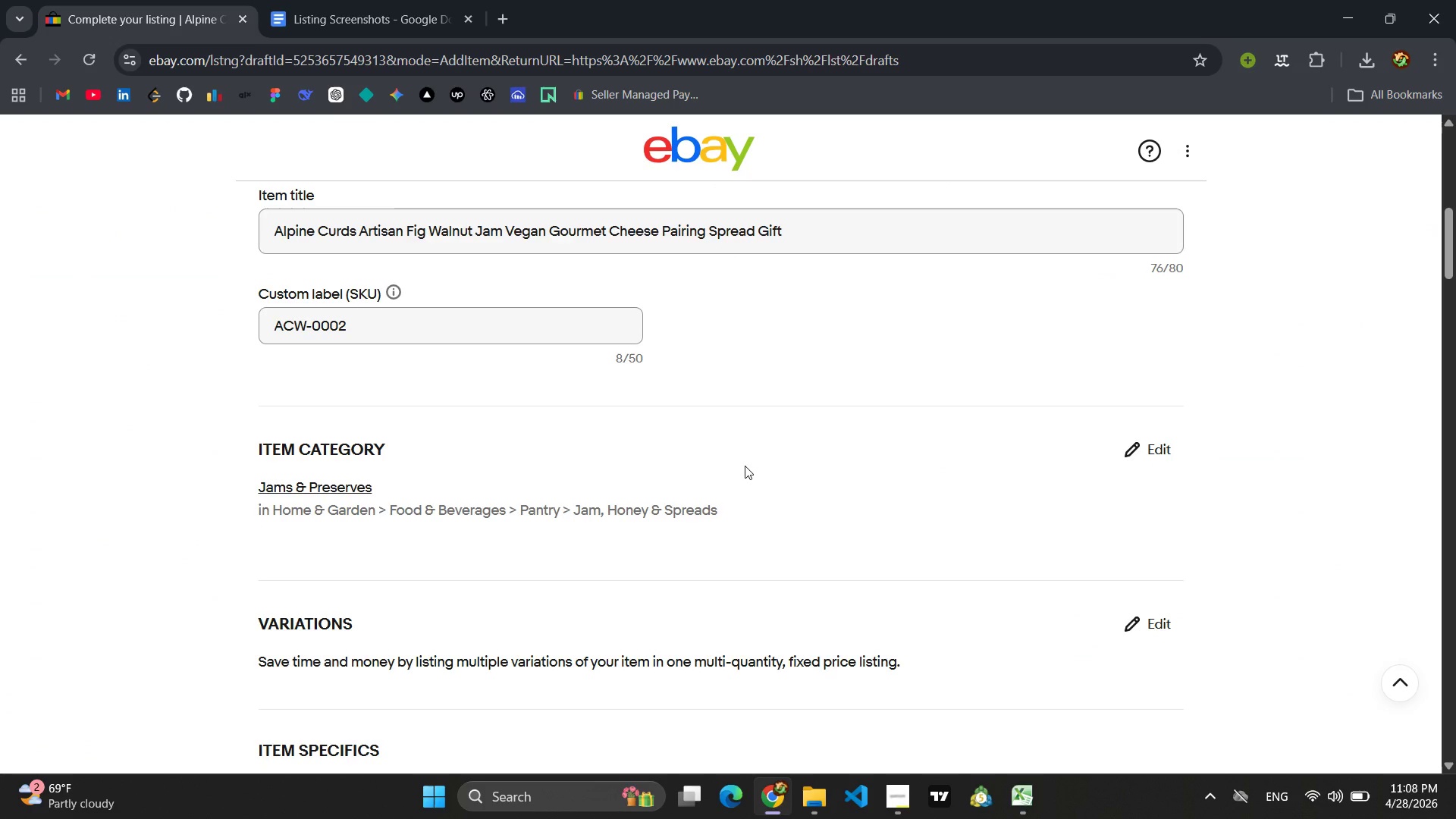 
left_click([1071, 697])
 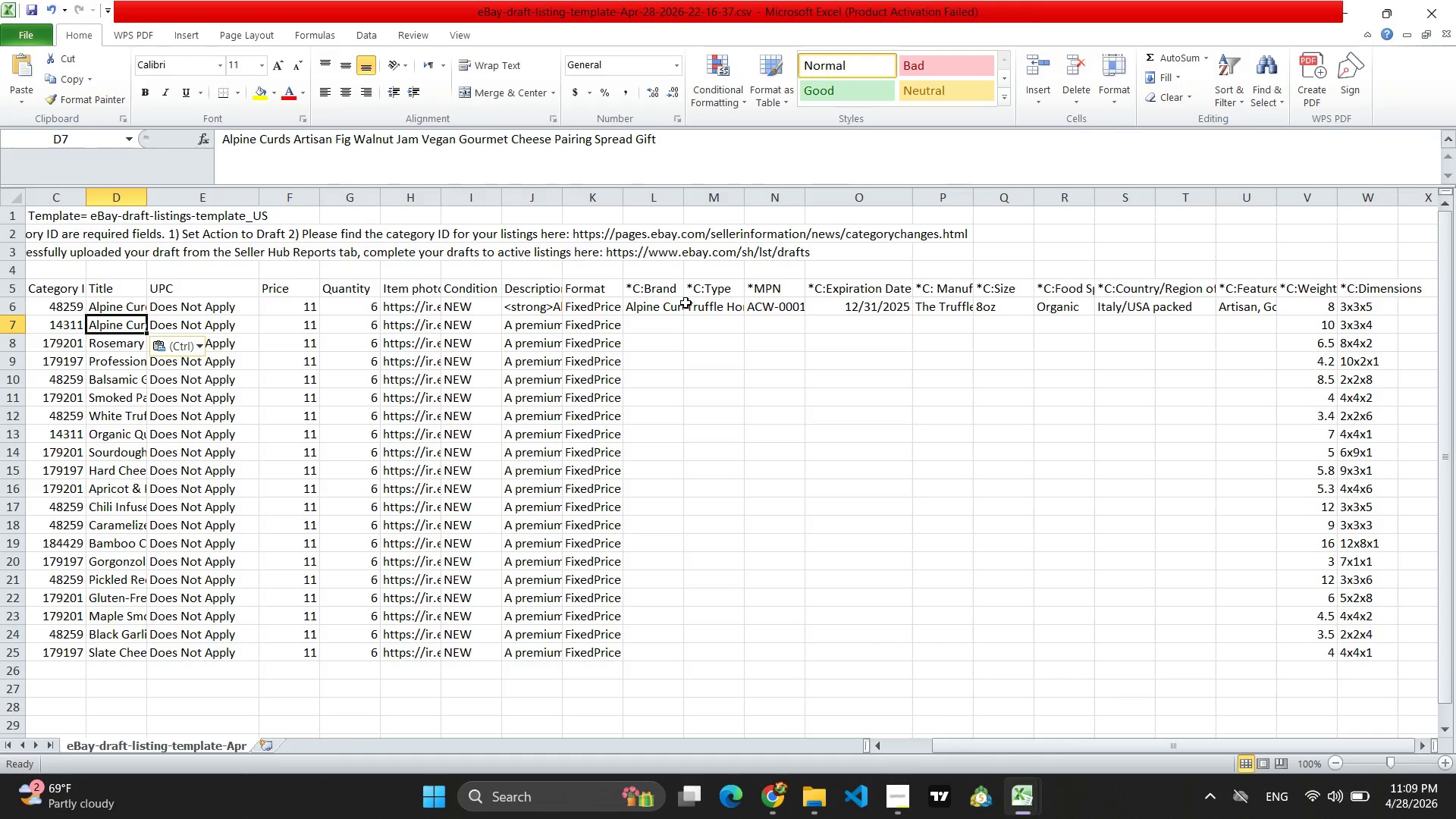 
left_click([653, 308])
 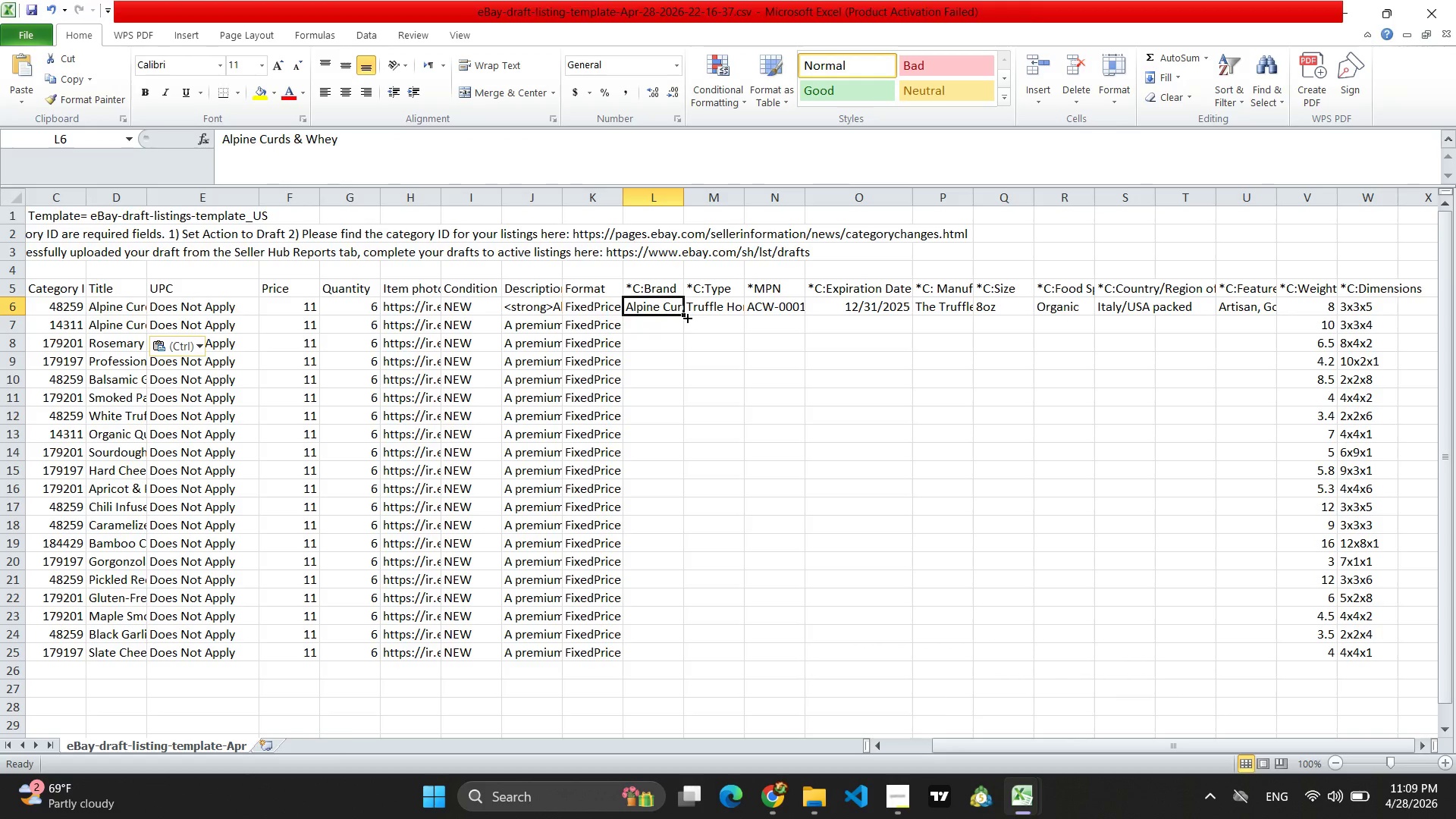 
left_click_drag(start_coordinate=[684, 315], to_coordinate=[692, 660])
 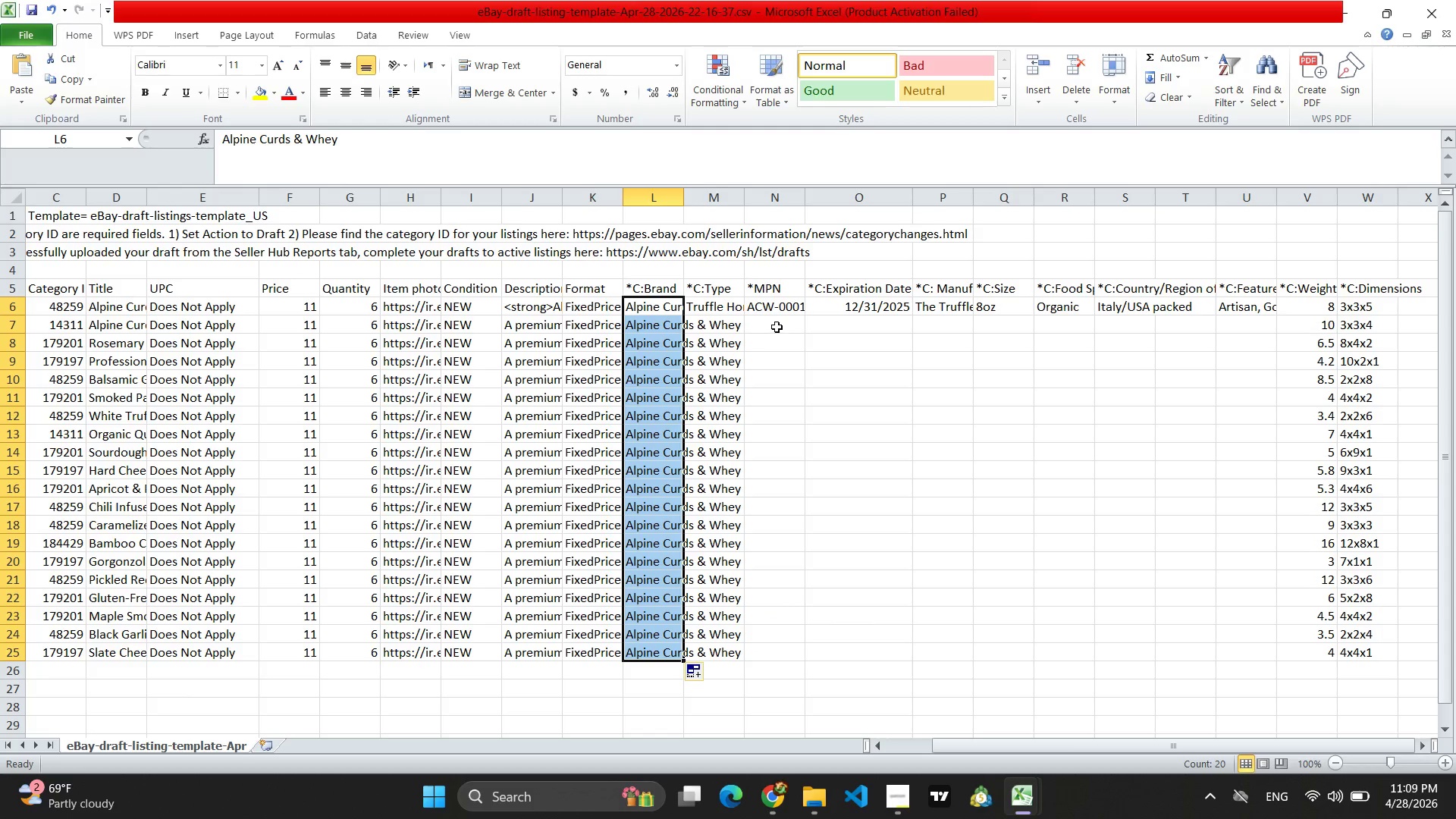 
wait(13.09)
 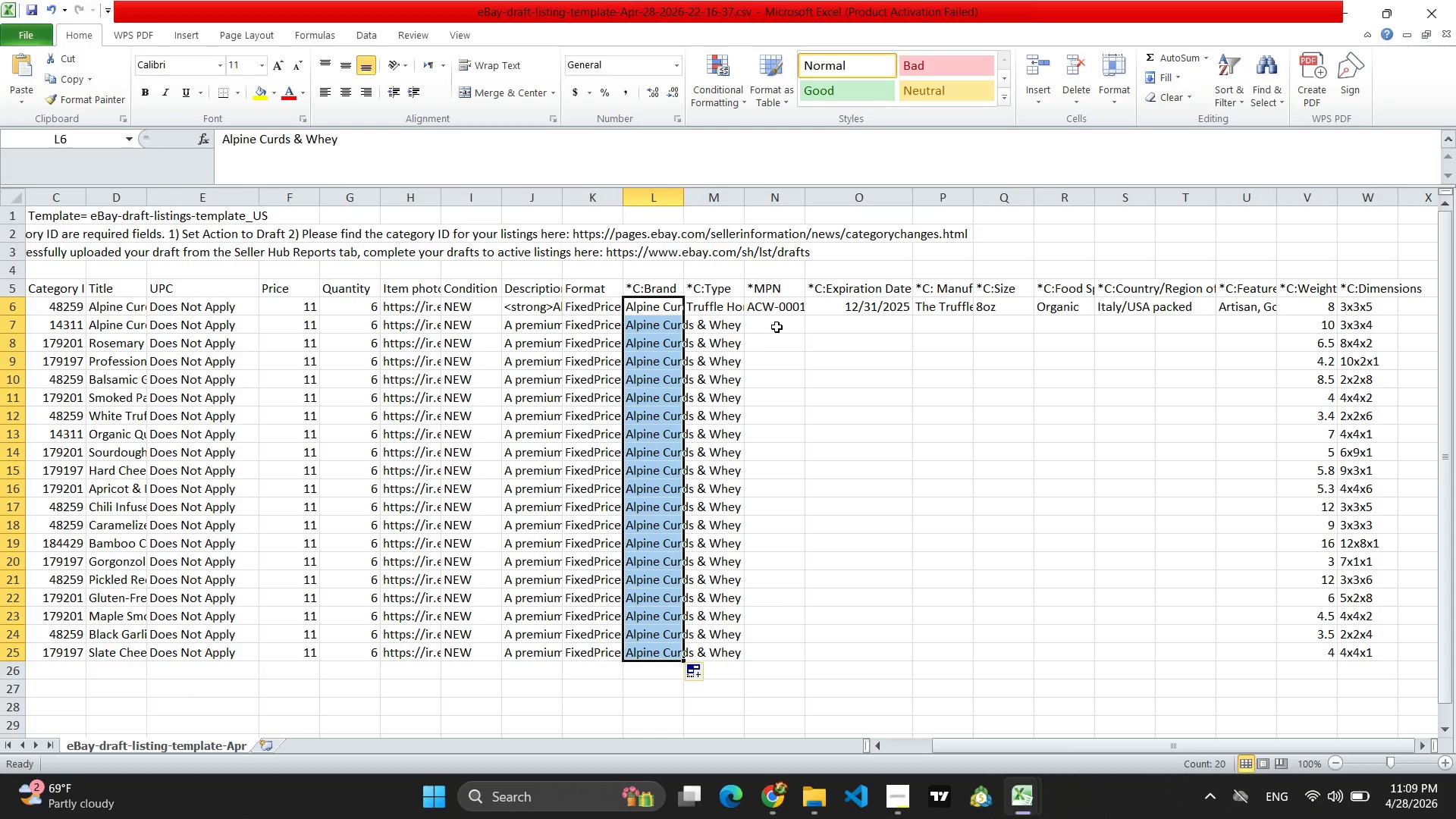 
left_click([779, 309])
 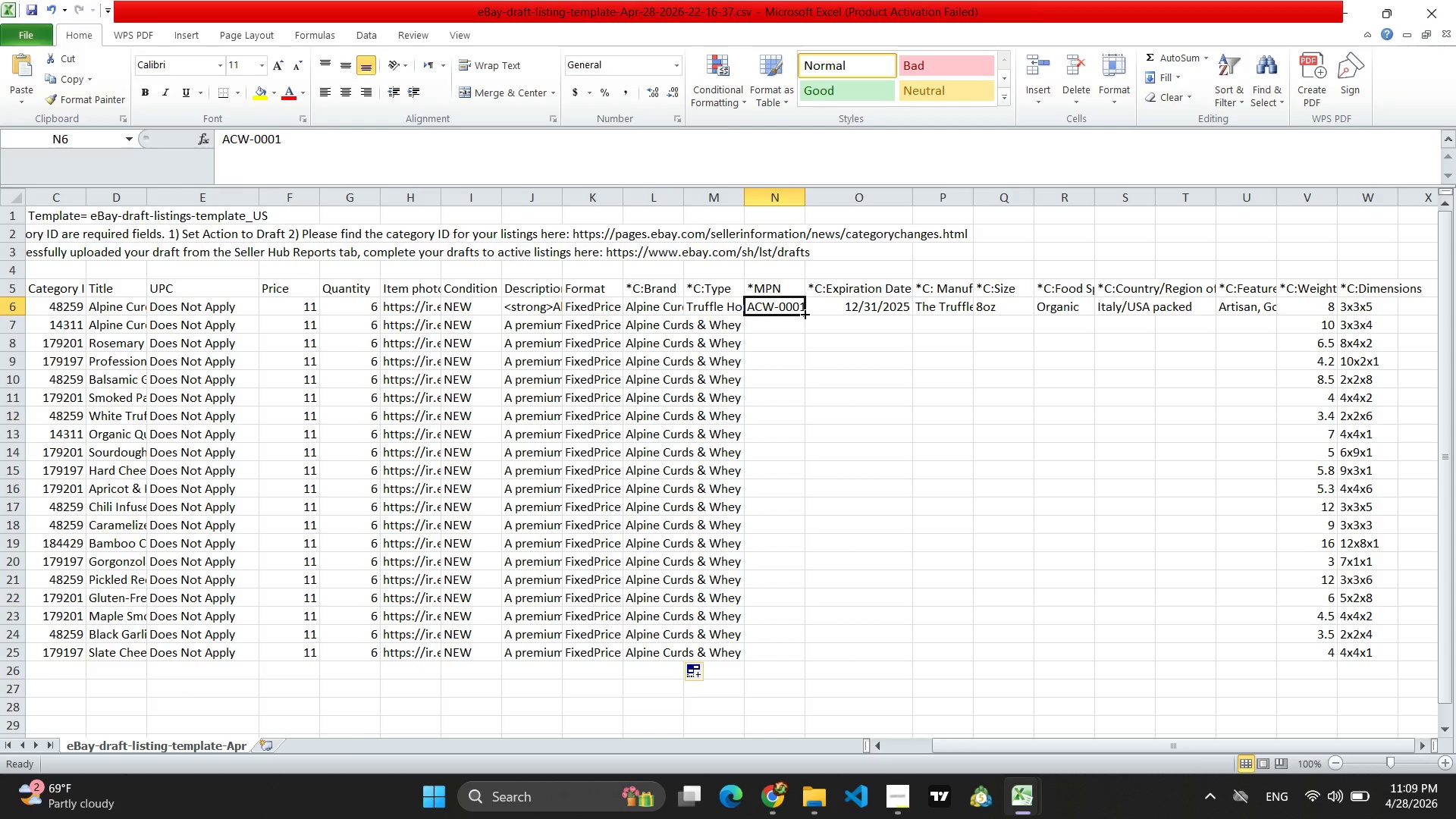 
left_click_drag(start_coordinate=[804, 313], to_coordinate=[814, 654])
 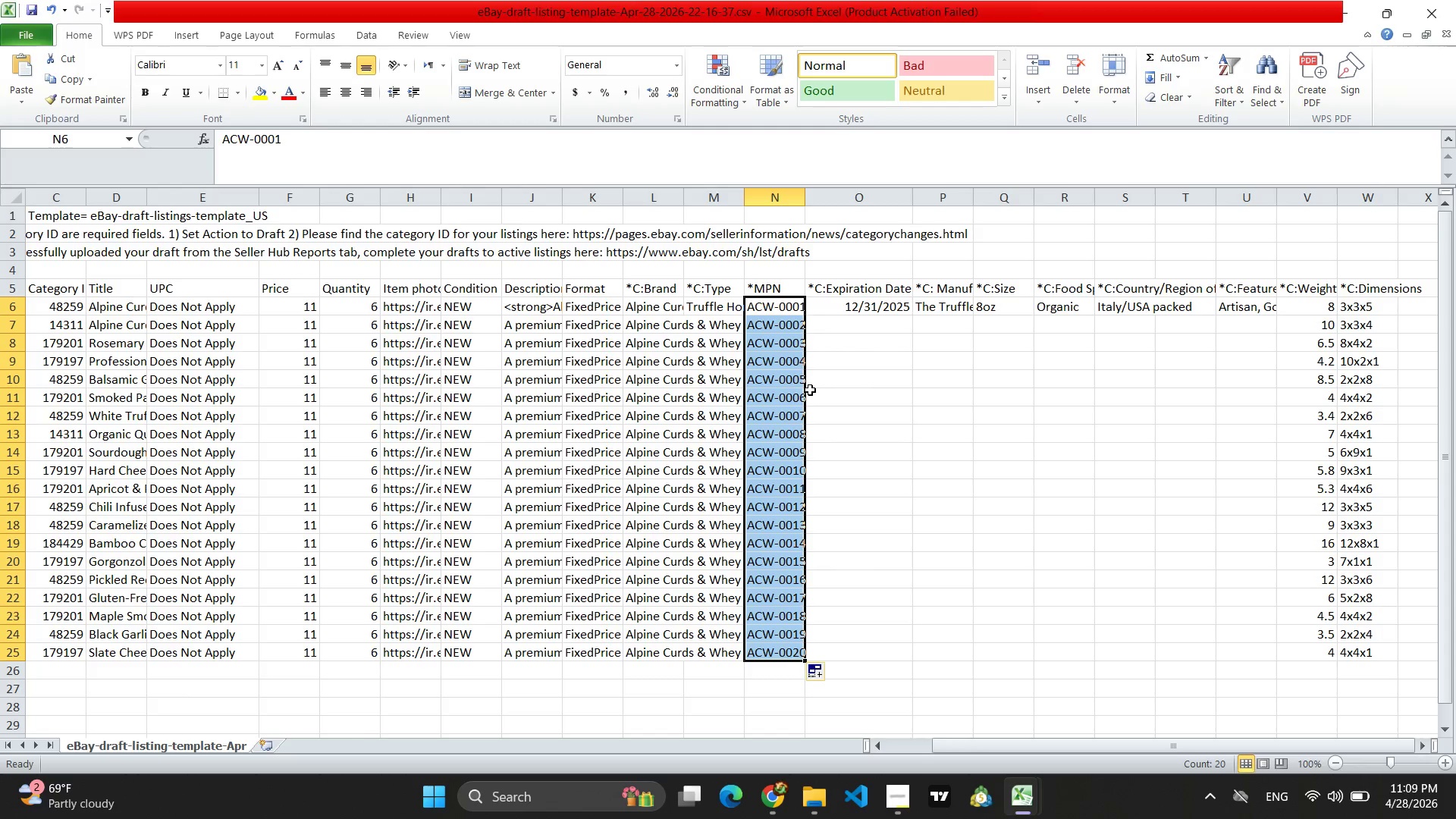 
wait(5.75)
 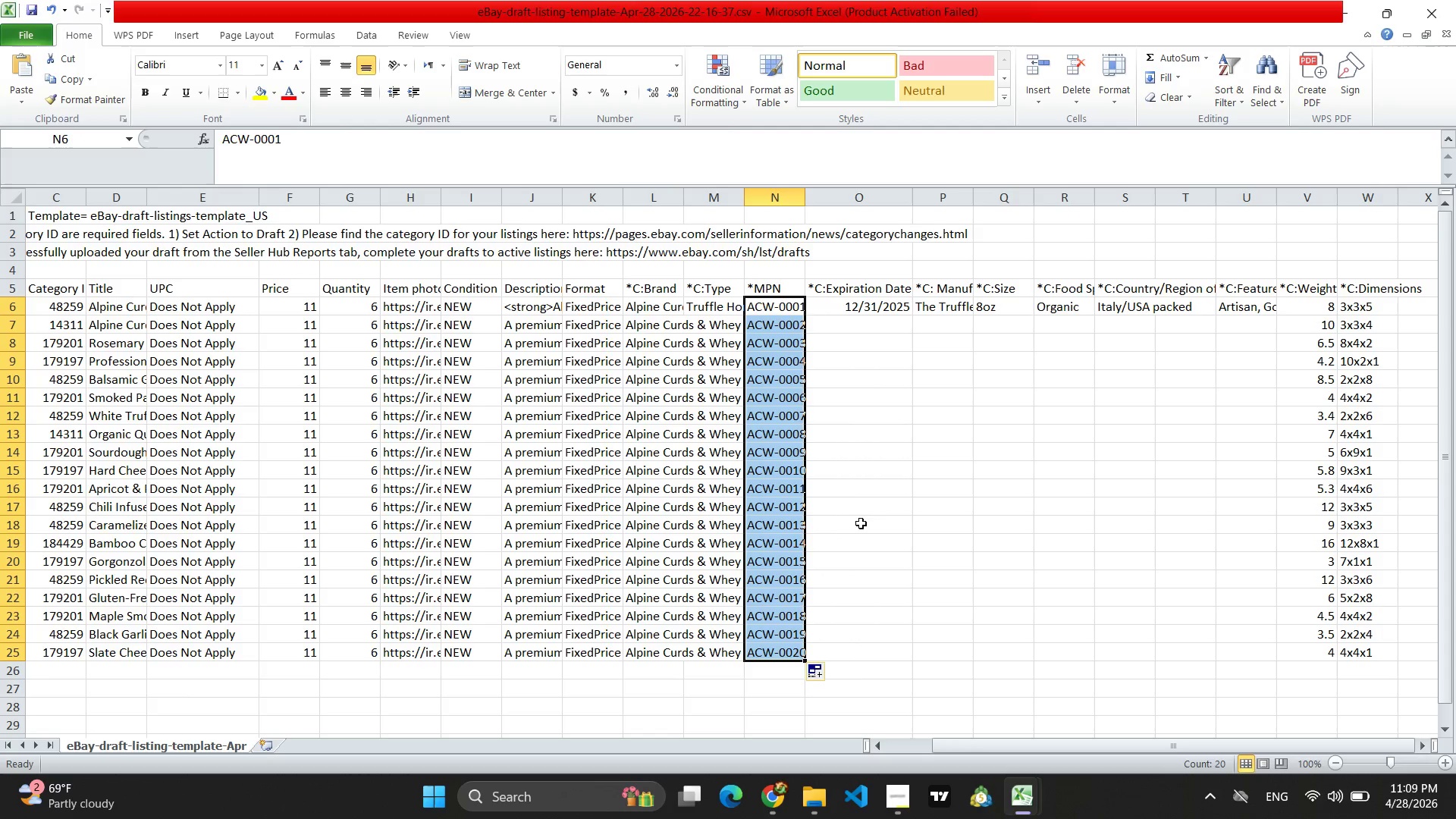 
left_click([883, 334])
 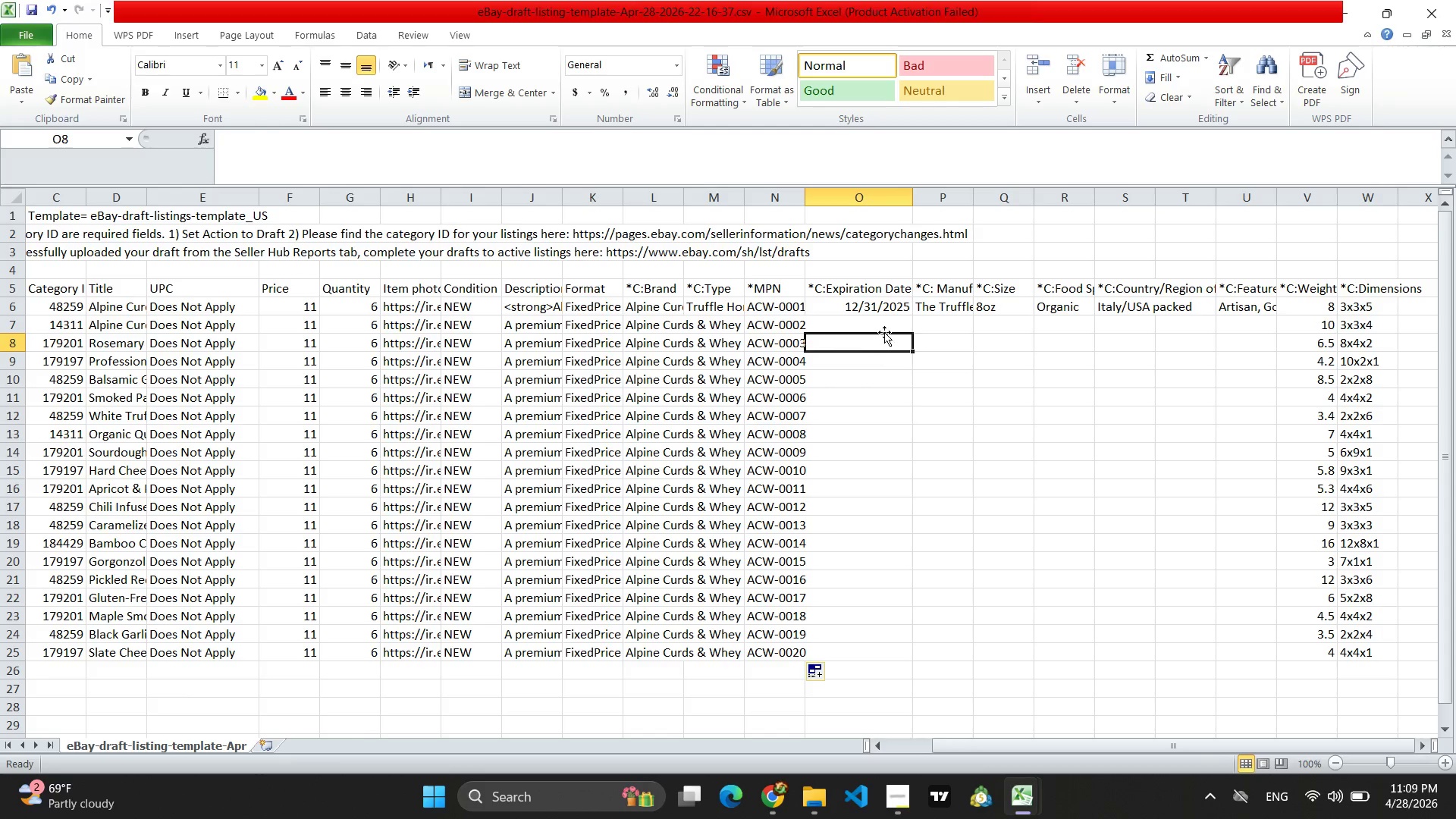 
left_click([884, 331])
 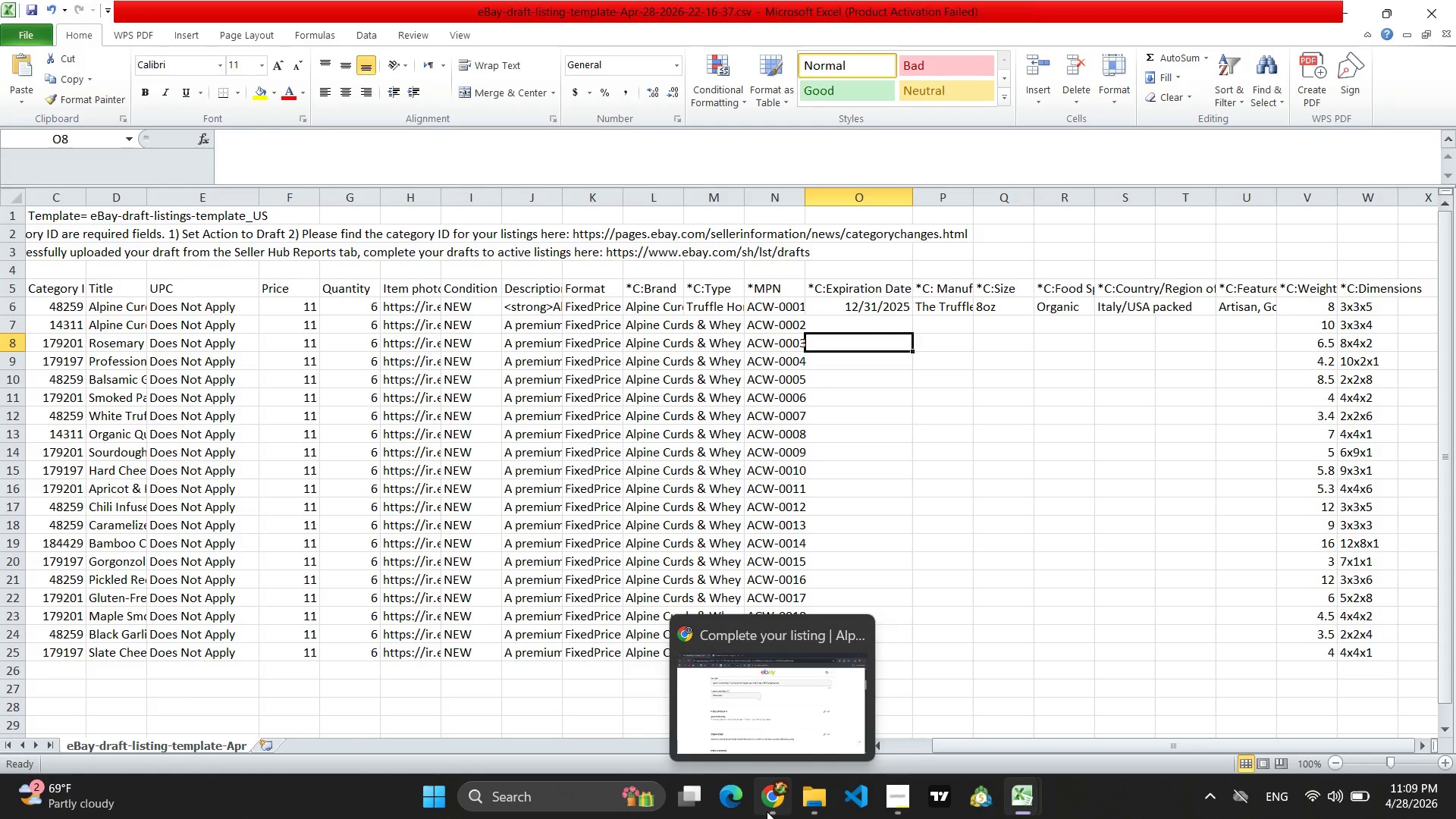 
wait(5.64)
 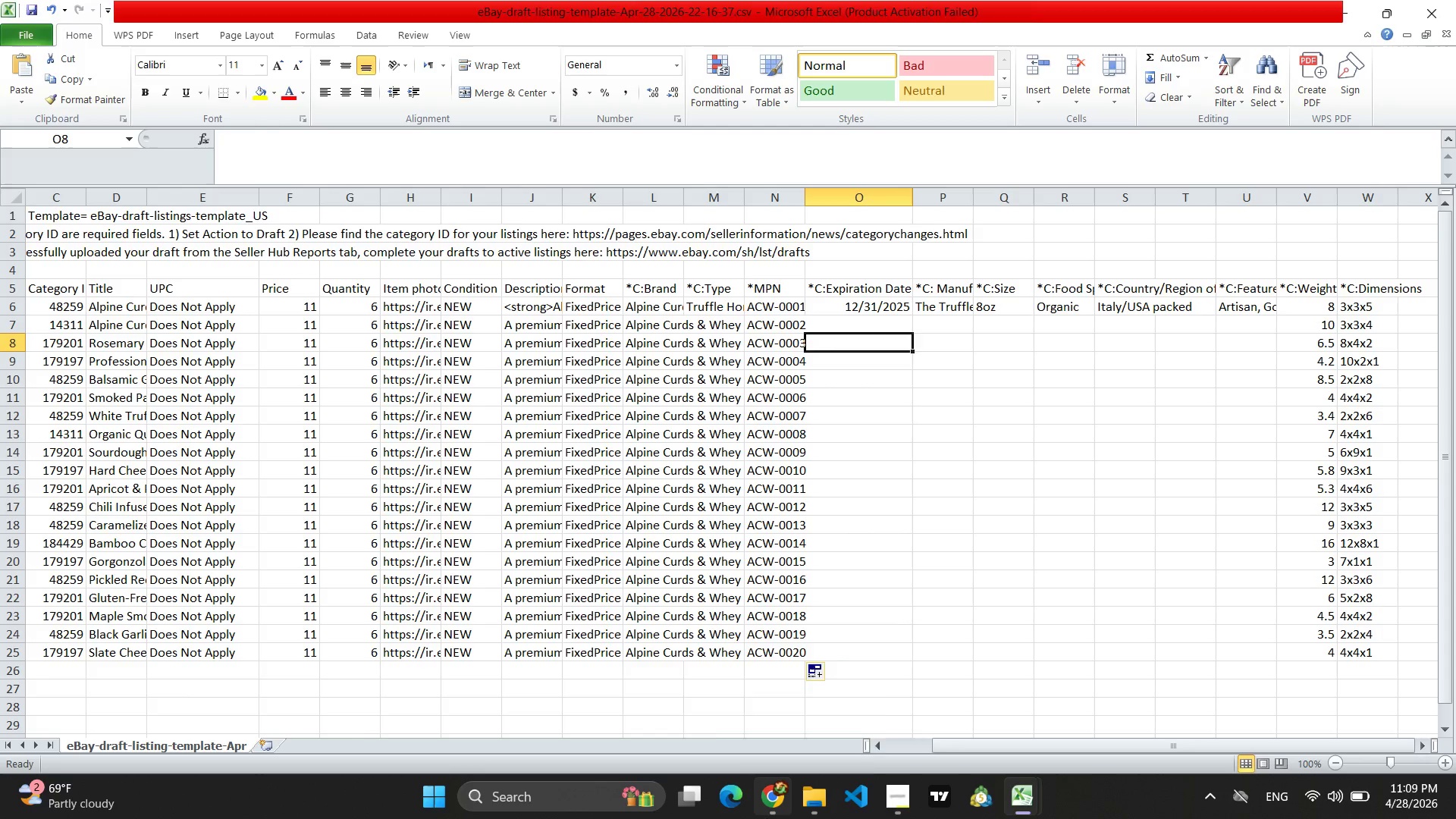 
left_click([767, 811])
 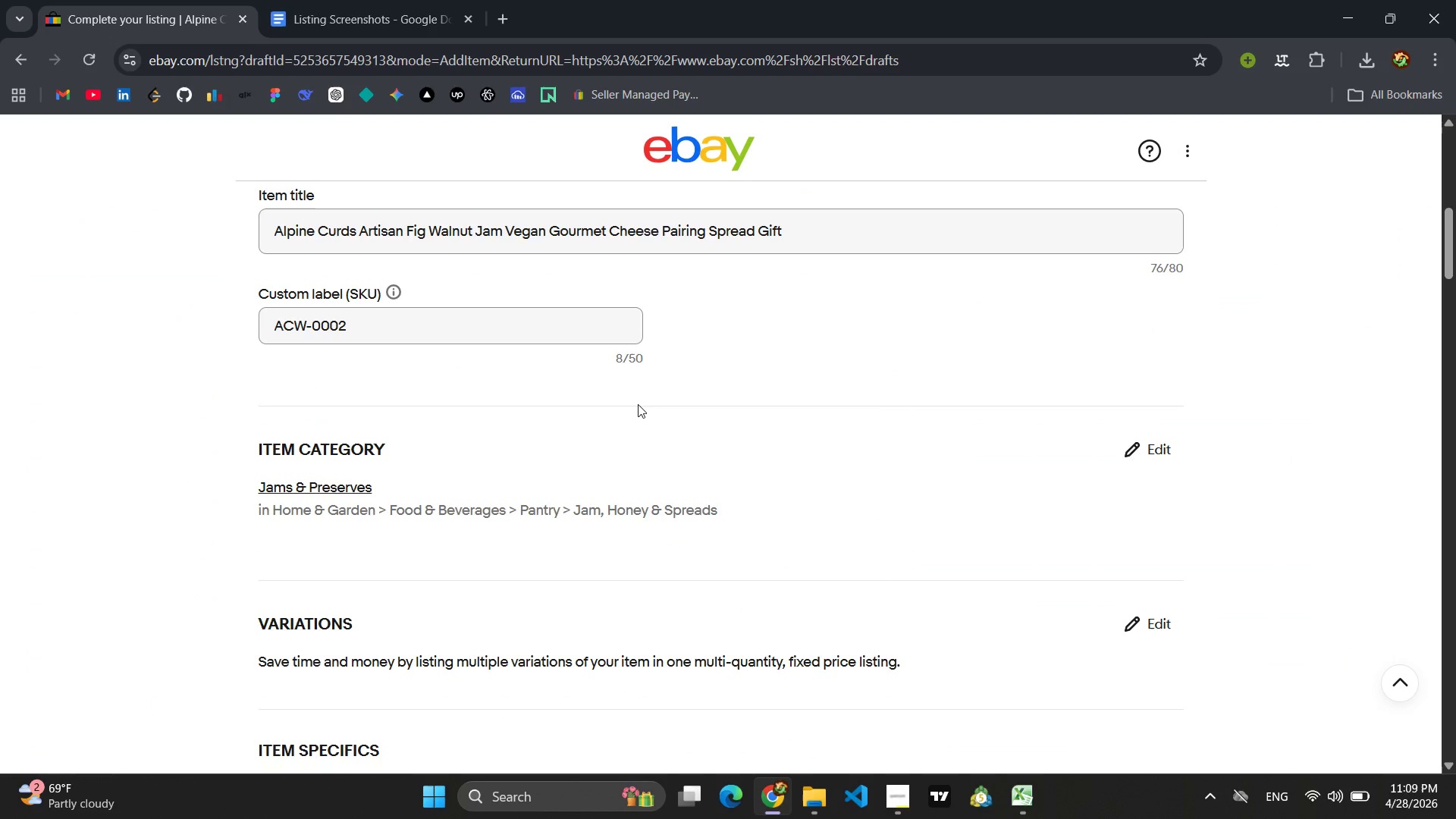 
left_click([403, 388])
 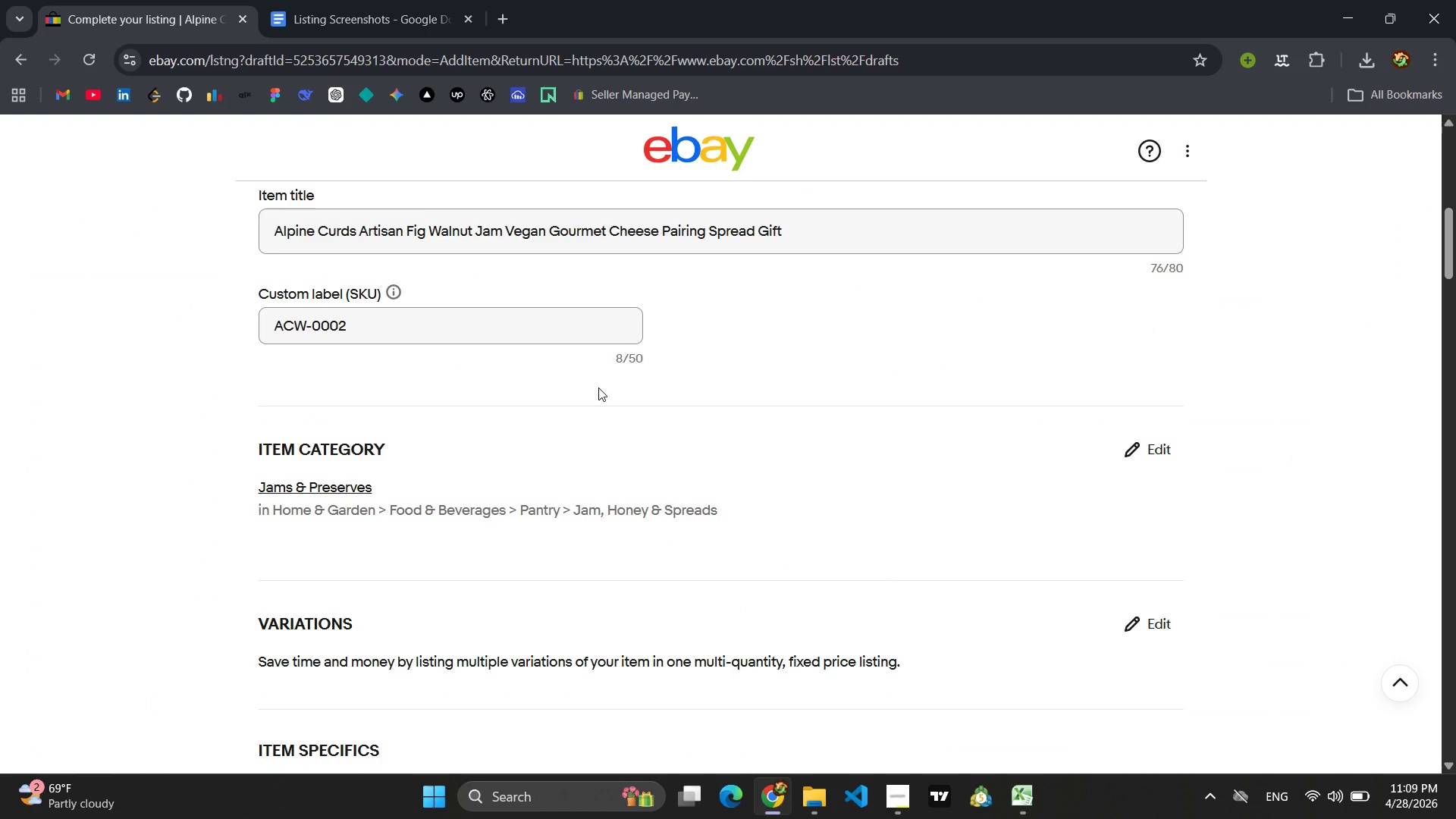 
scroll: coordinate [598, 388], scroll_direction: down, amount: 2.0
 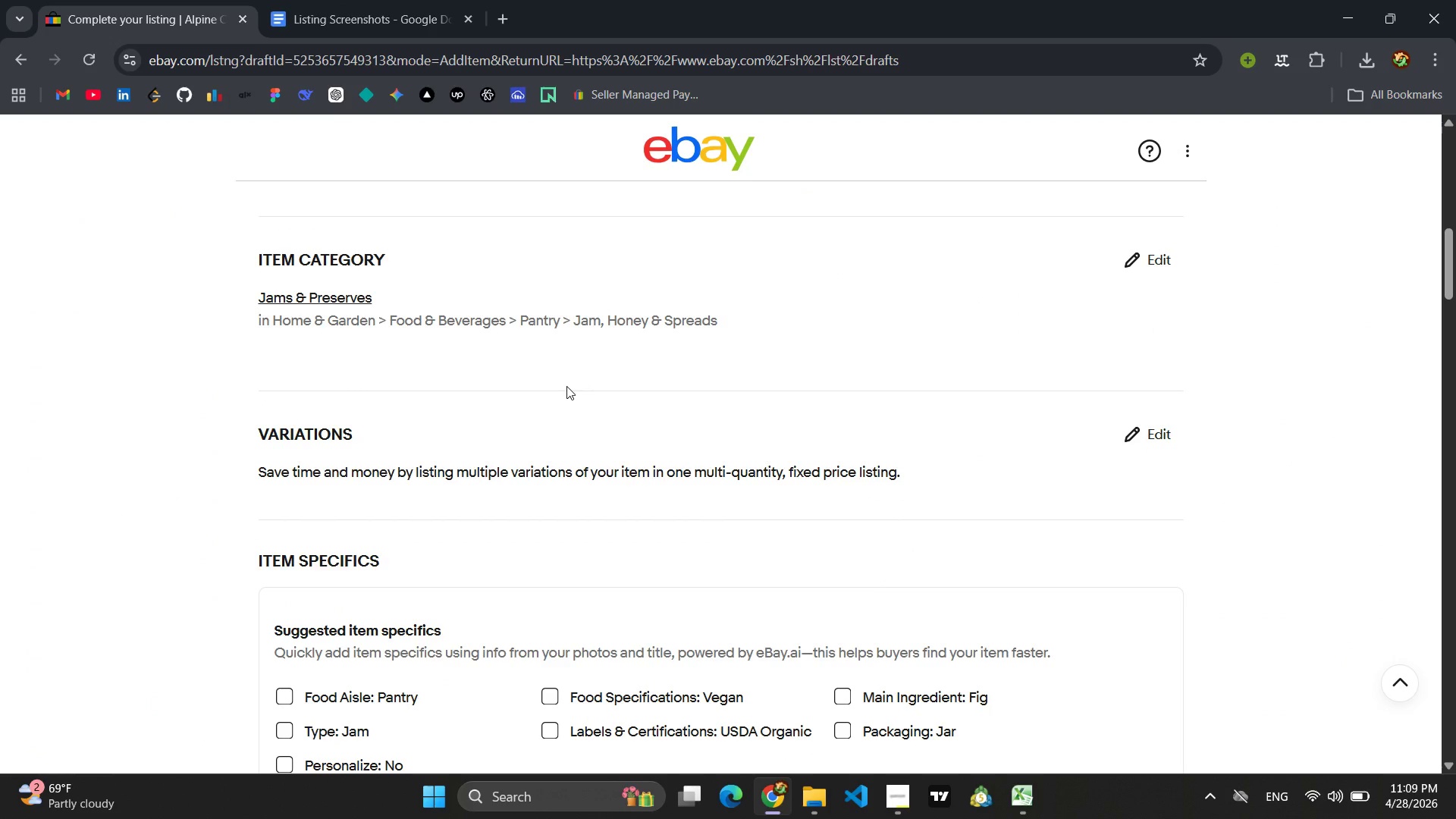 
wait(8.56)
 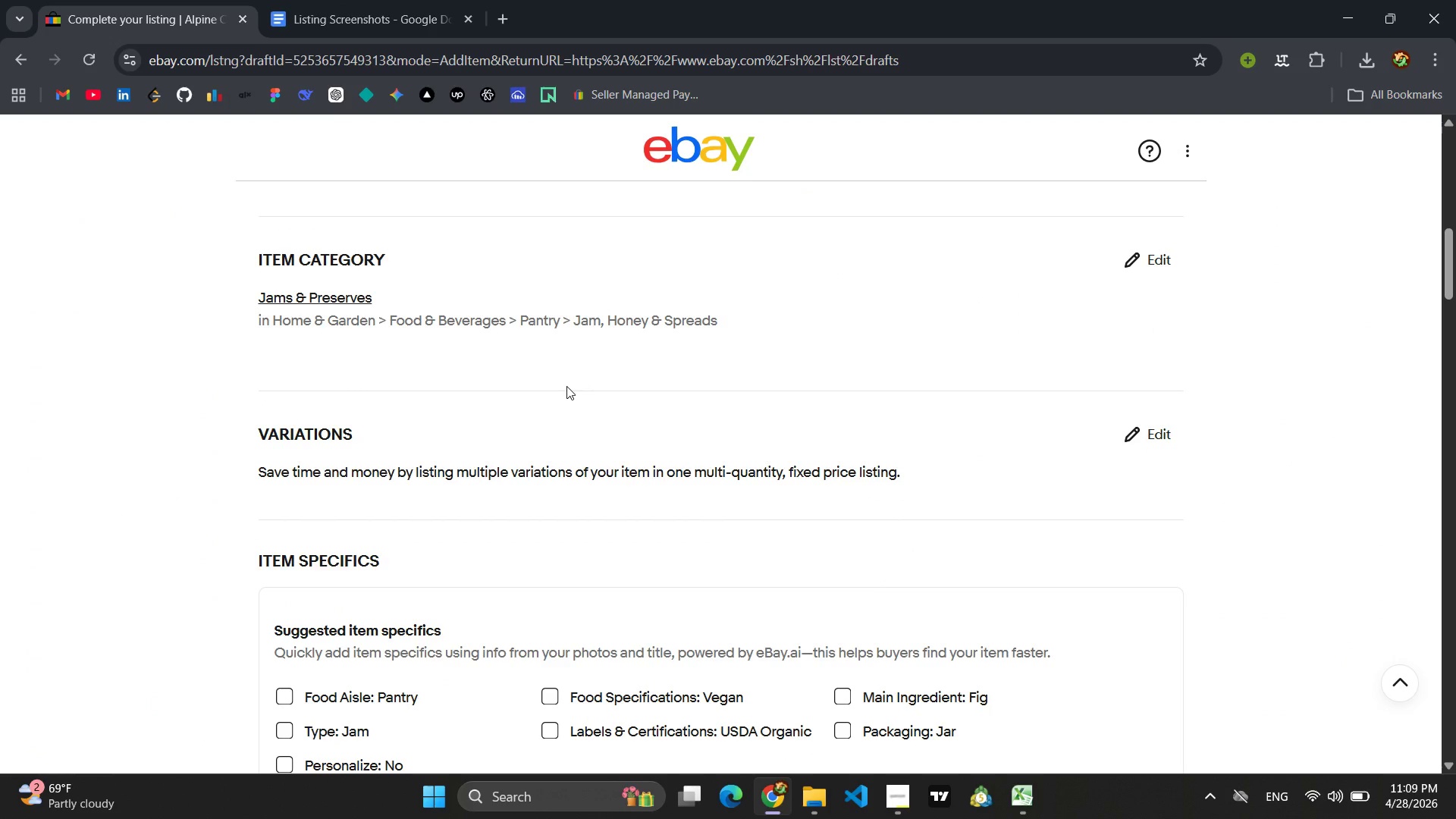 
scroll: coordinate [566, 386], scroll_direction: down, amount: 6.0
 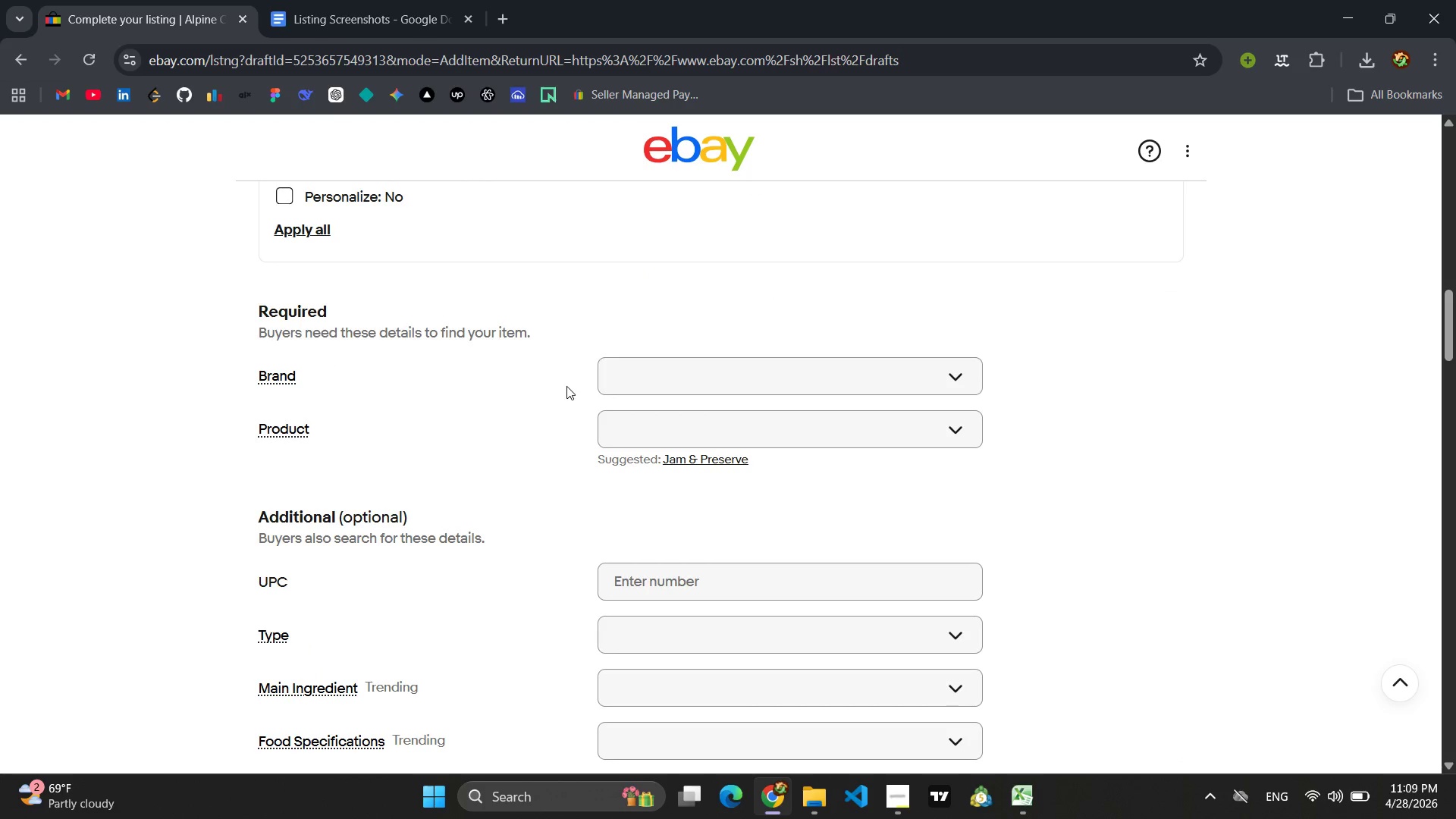 
left_click([726, 381])
 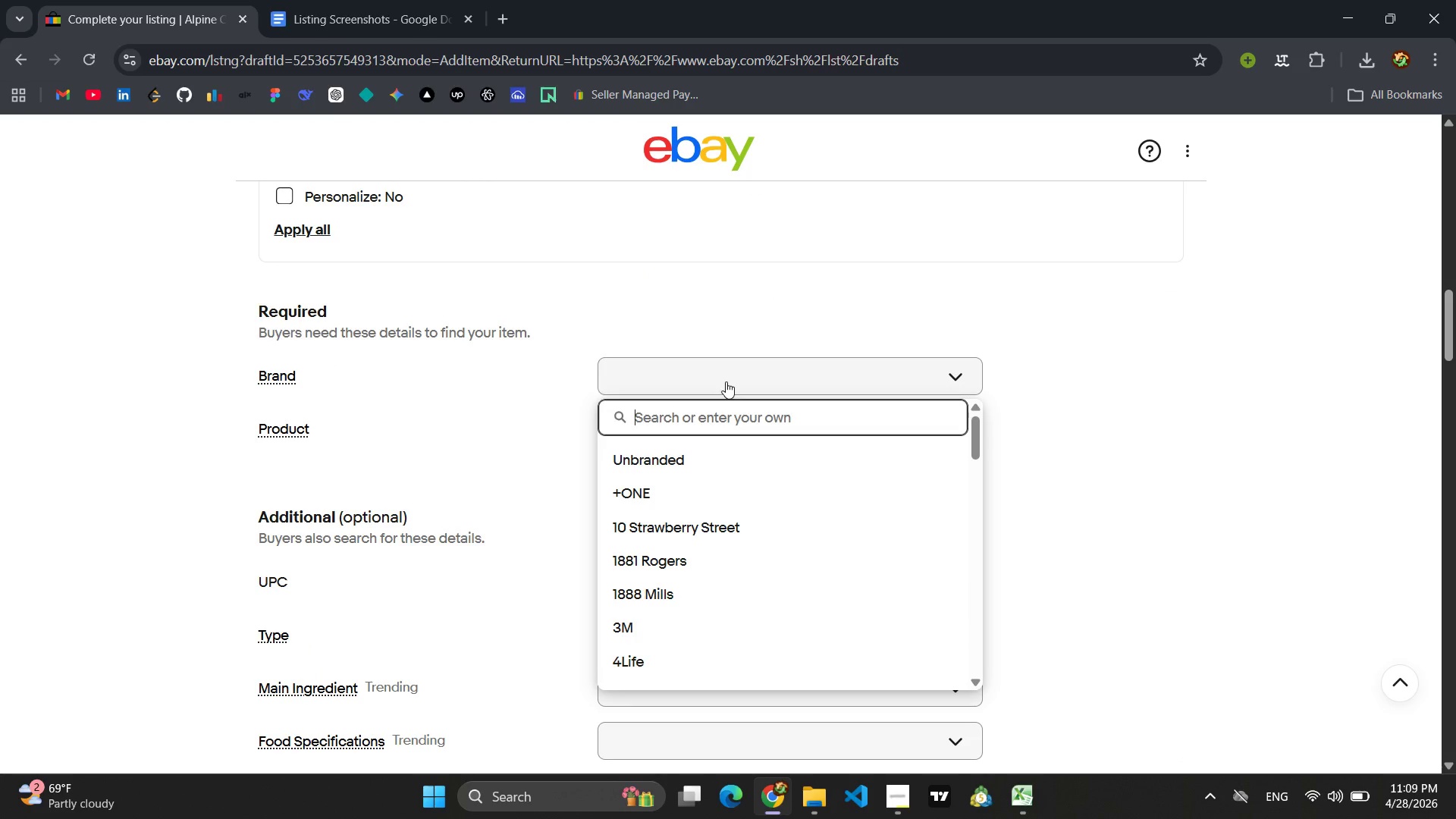 
type(Alpine Curds & Whey)
 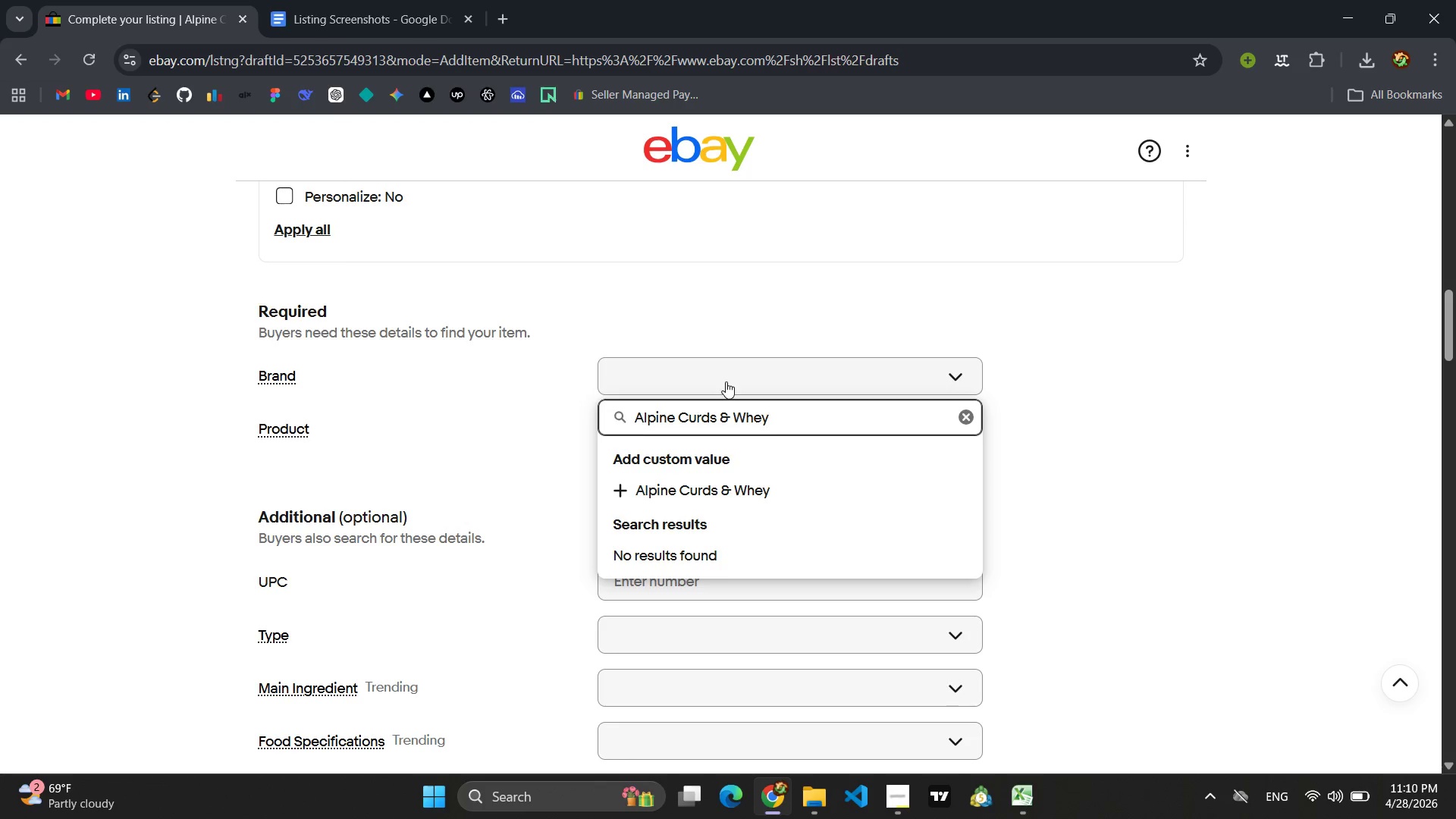 
key(Enter)
 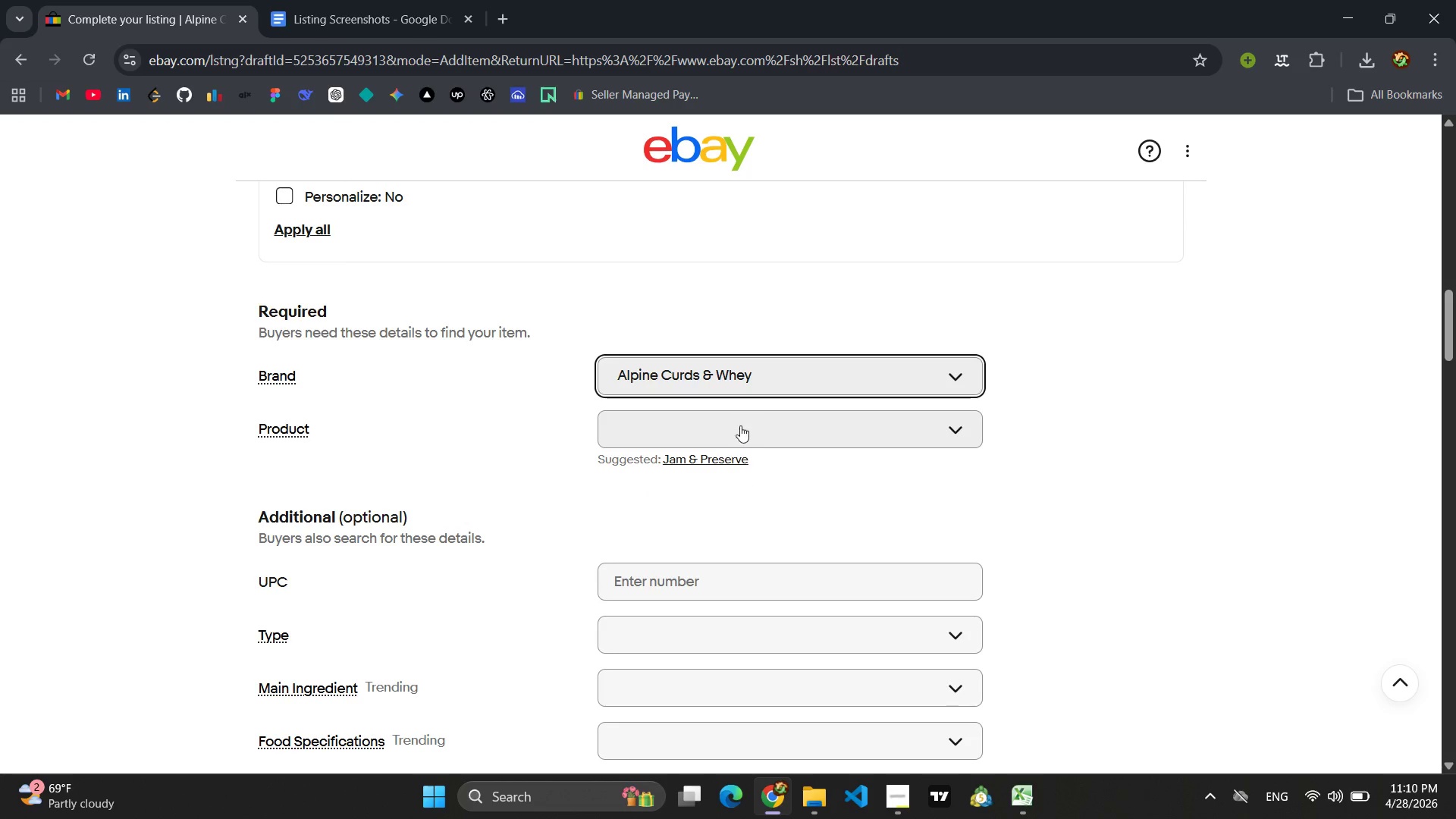 
left_click([774, 434])
 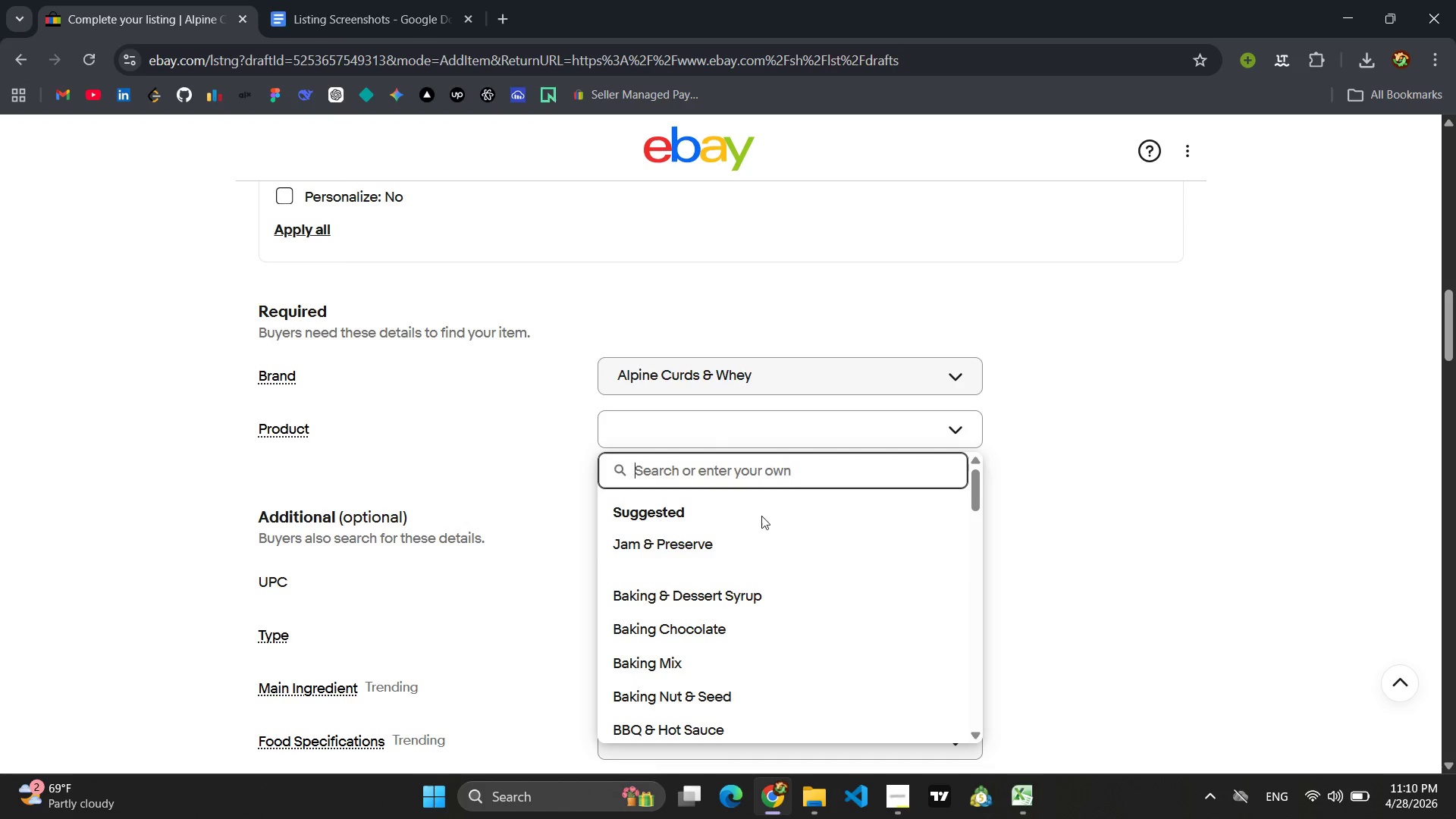 
left_click([718, 557])
 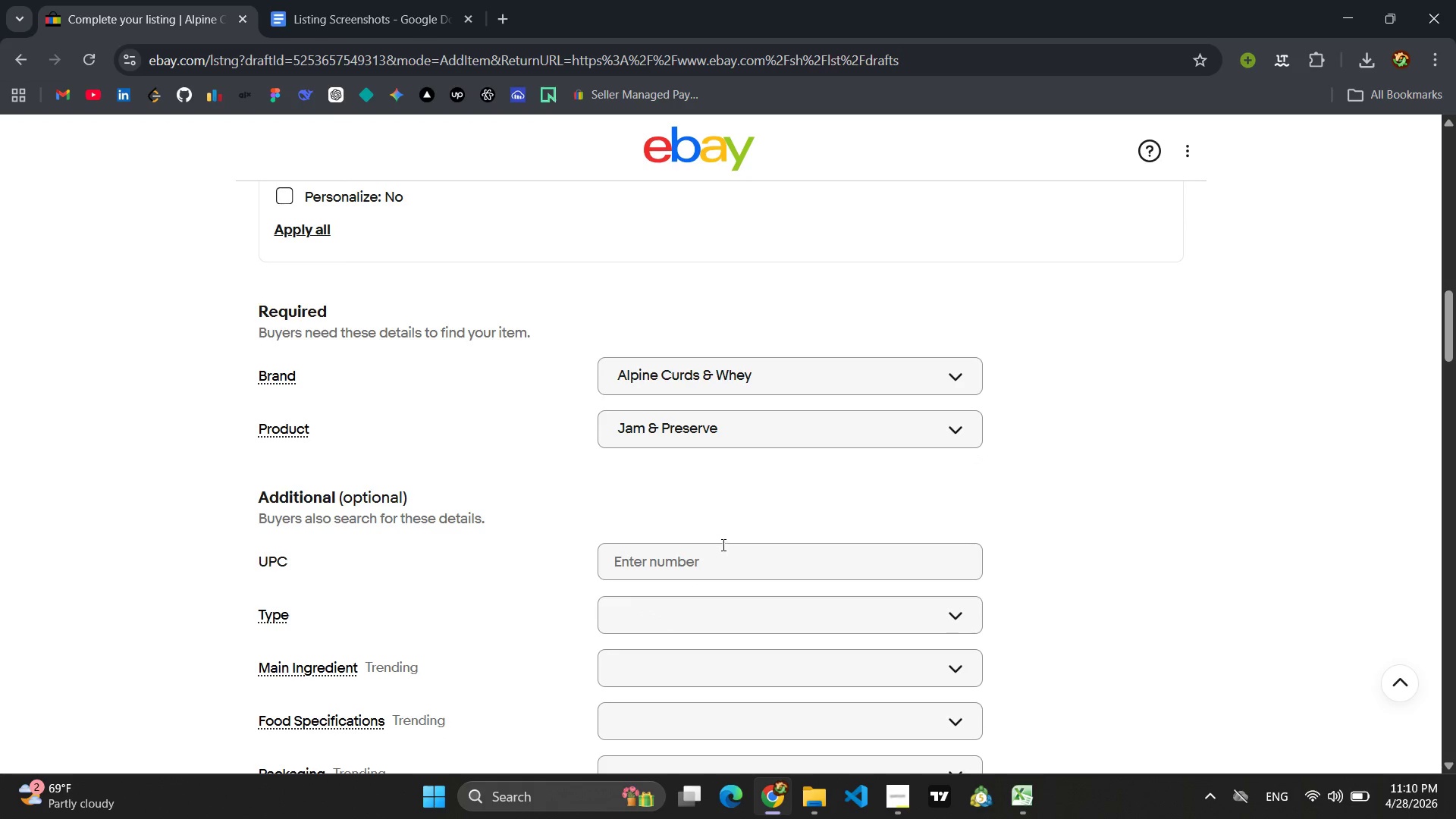 
scroll: coordinate [821, 441], scroll_direction: down, amount: 2.0
 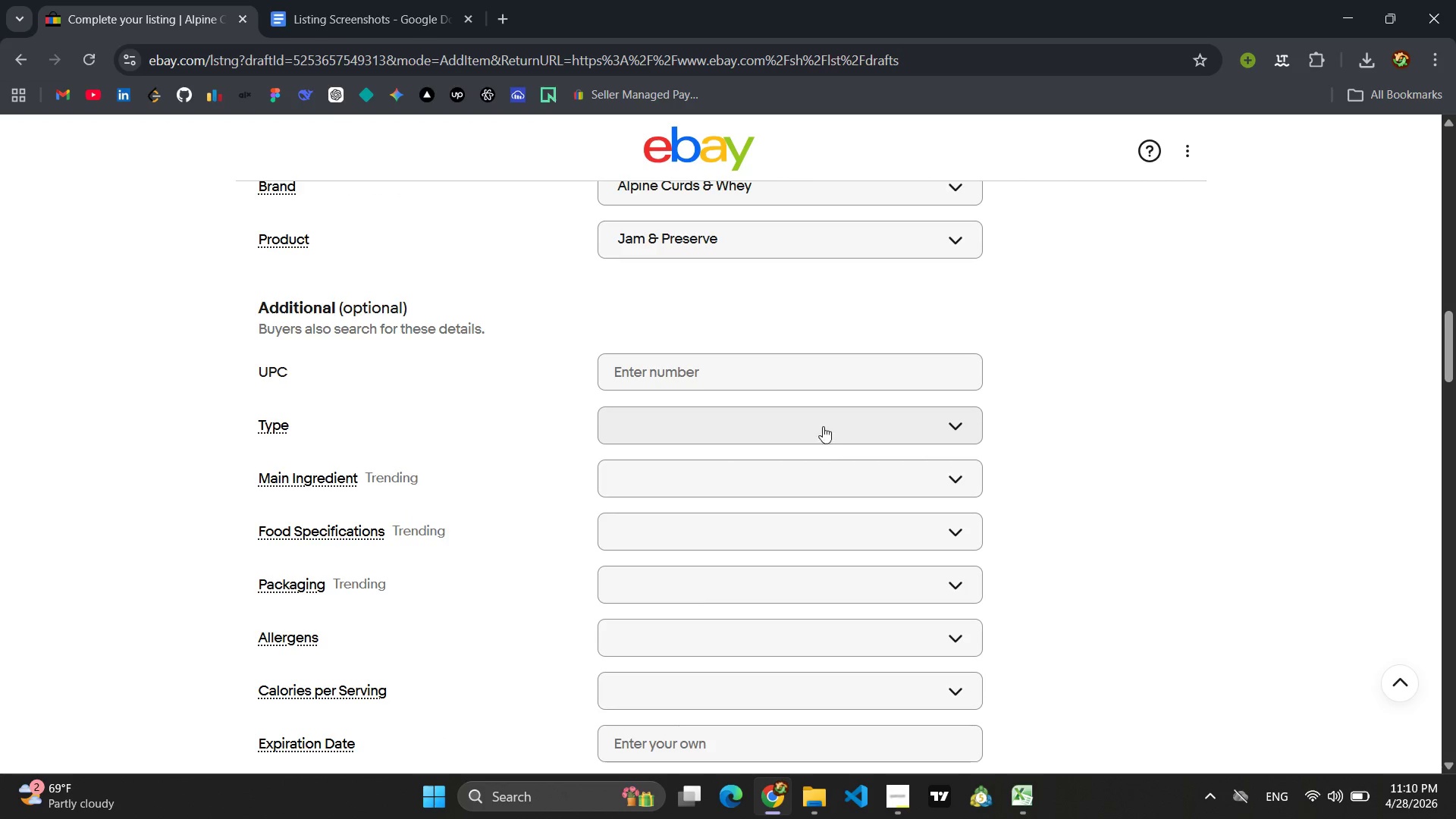 
left_click([719, 369])
 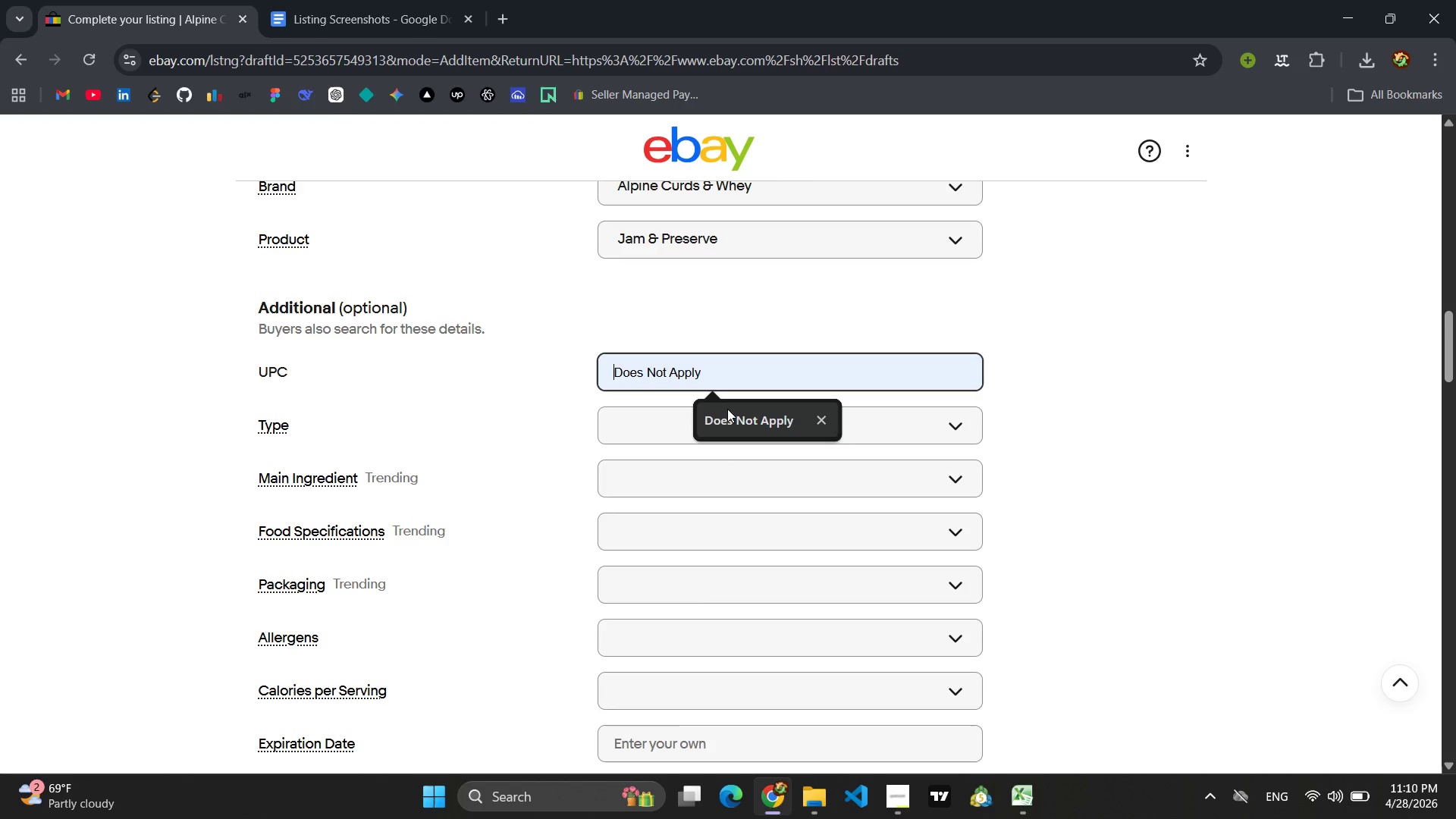 
left_click([727, 409])
 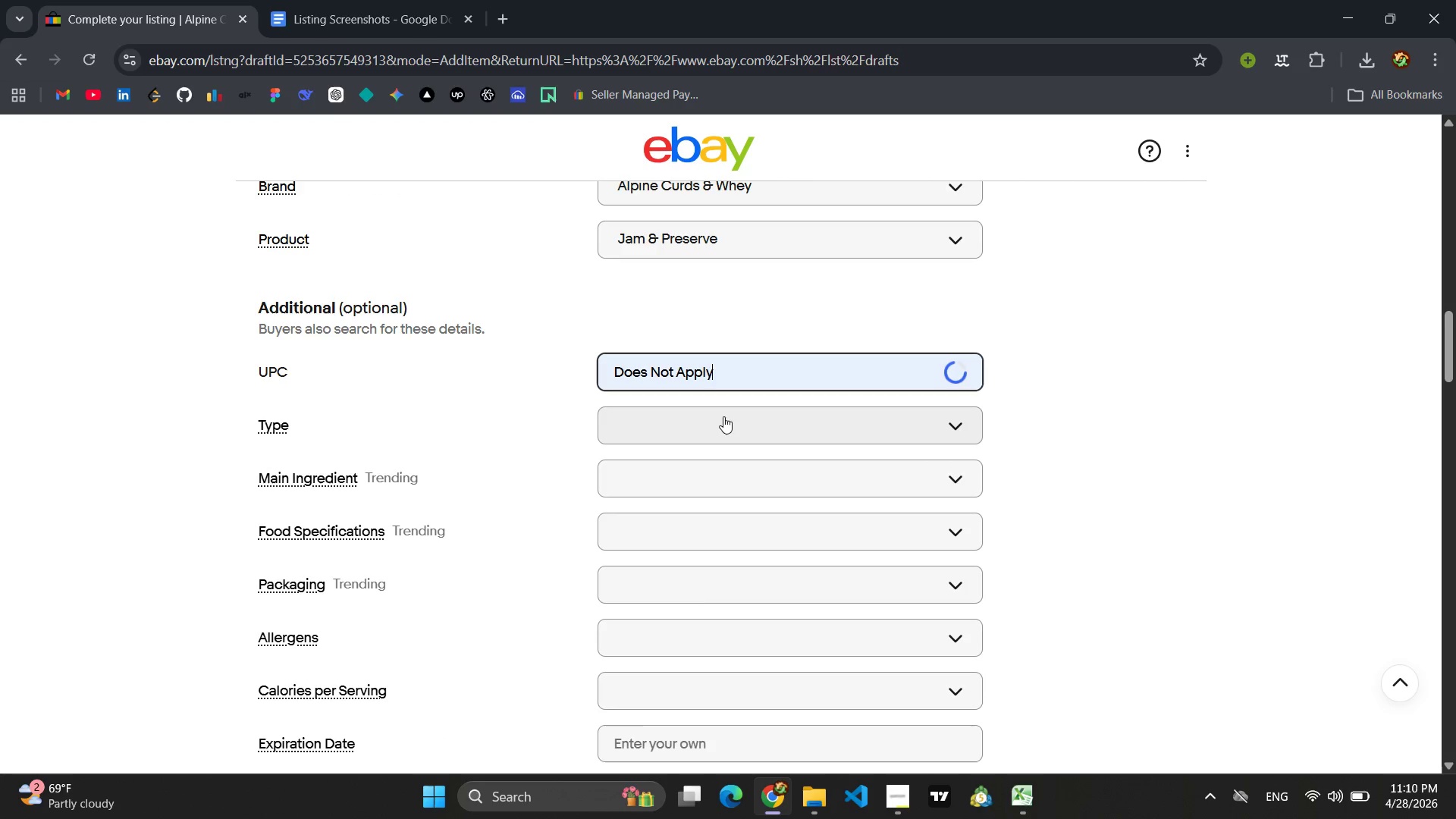 
left_click([704, 427])
 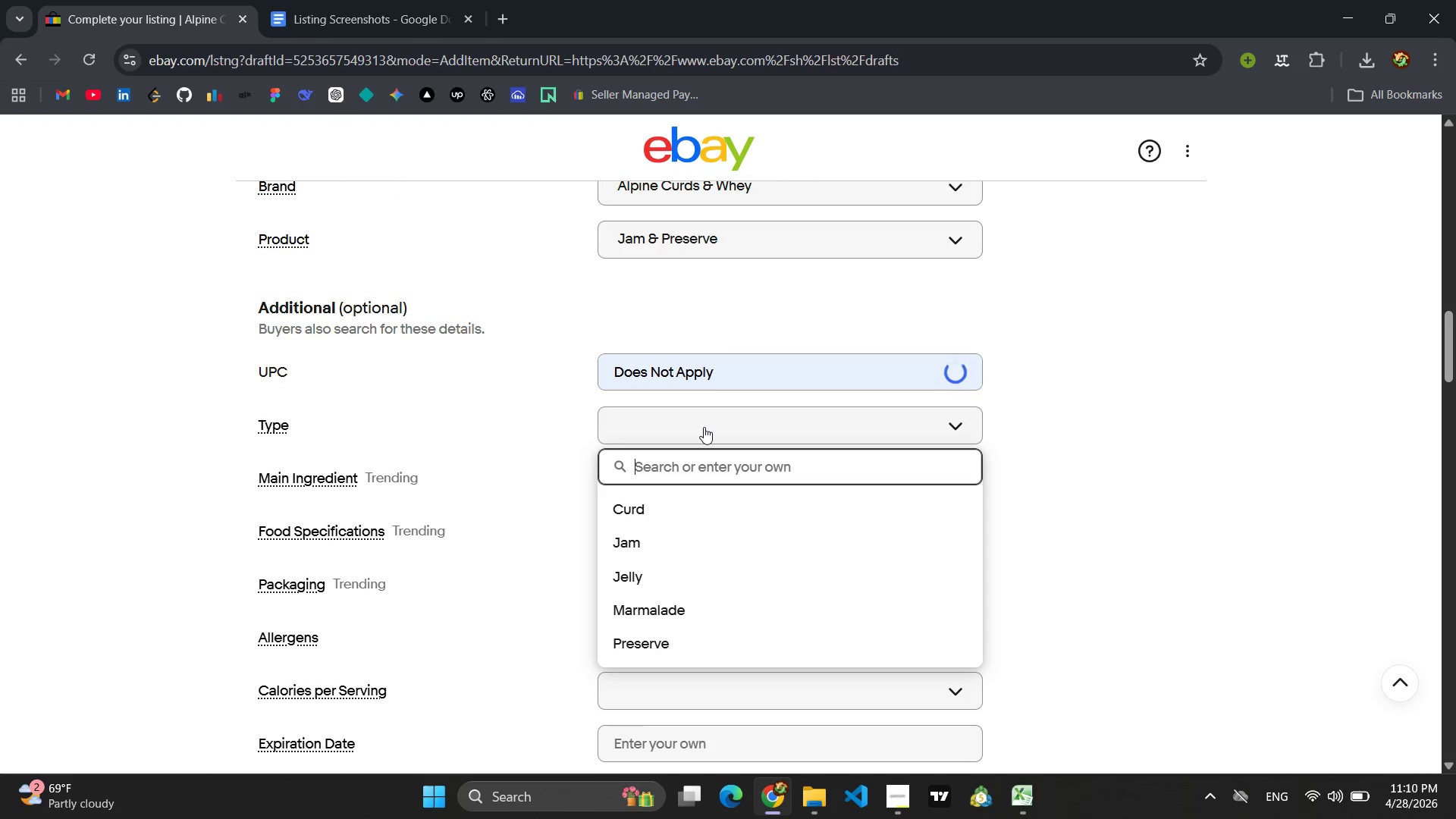 
type(Fruit Jam/Spread)
 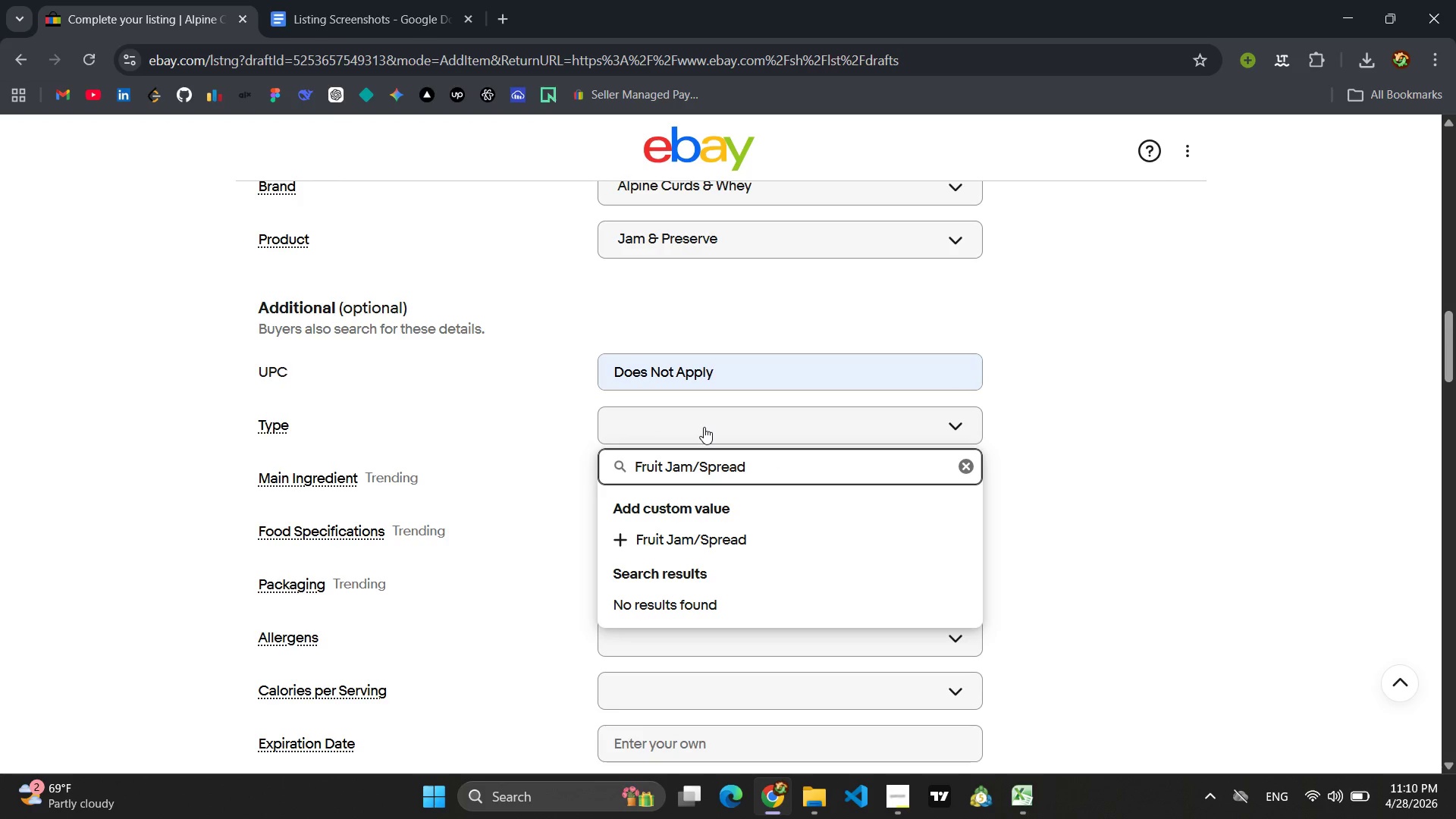 
key(Control+A)
 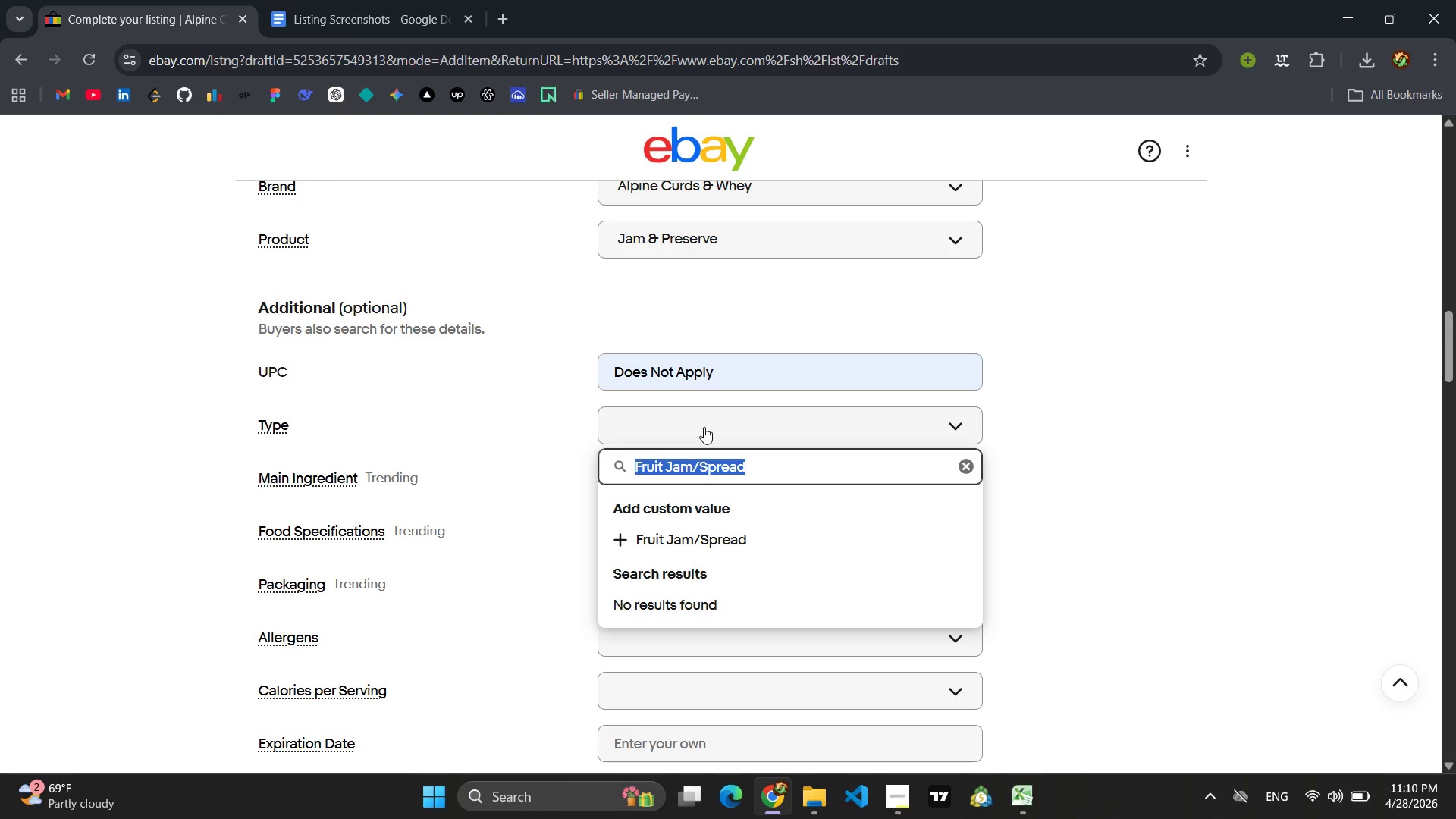 
key(Control+C)
 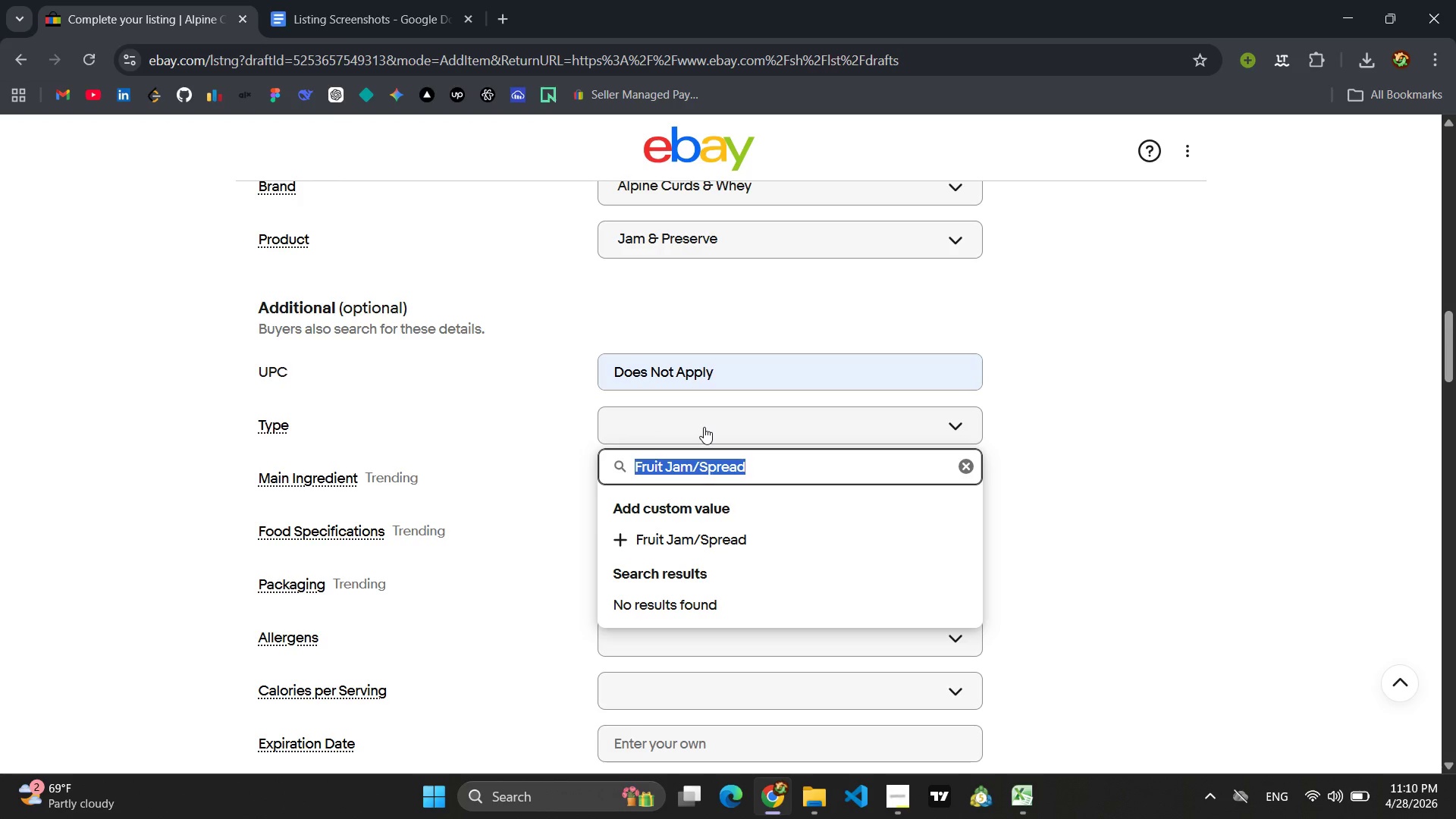 
key(Enter)
 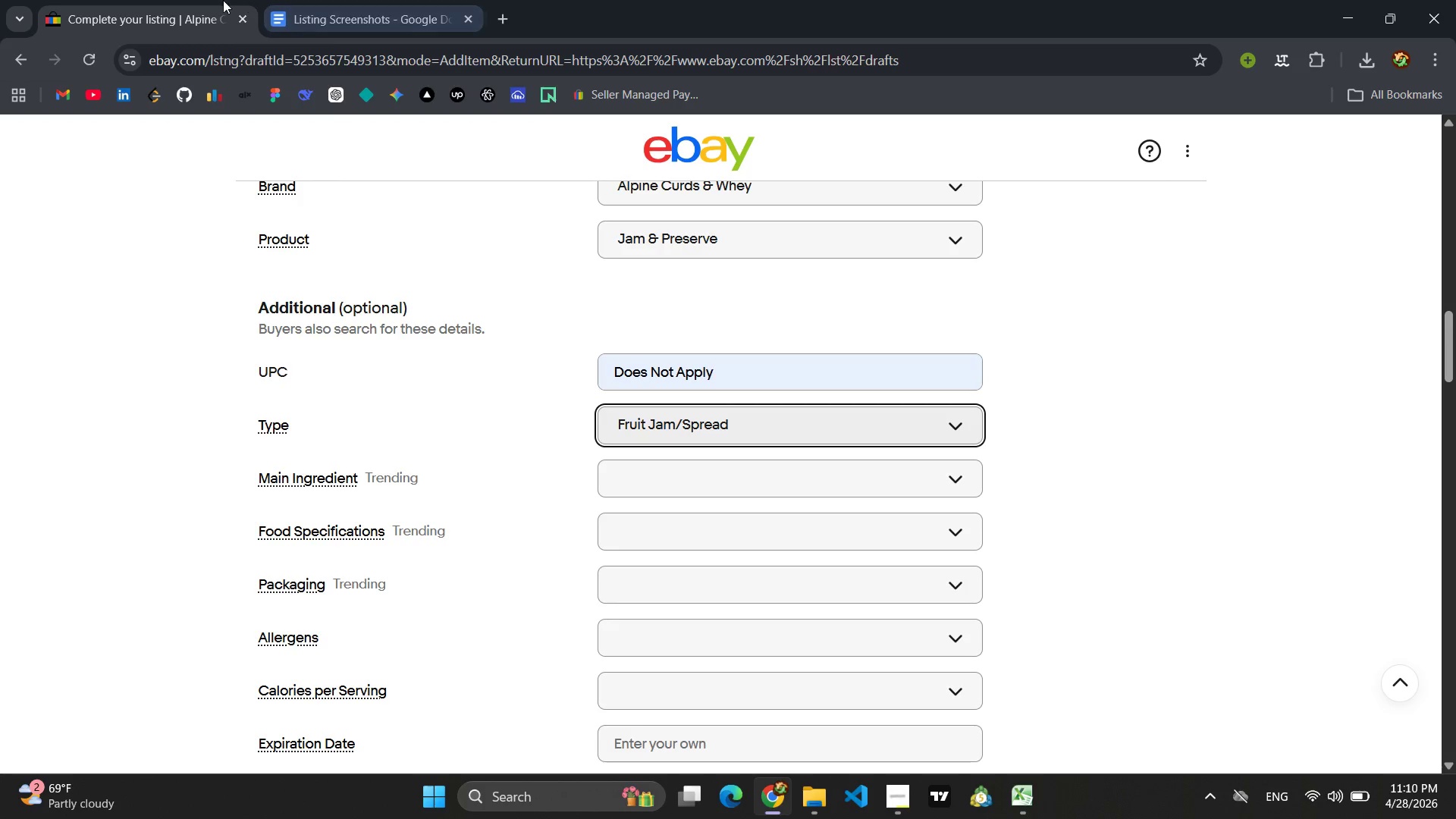 
left_click([324, 17])
 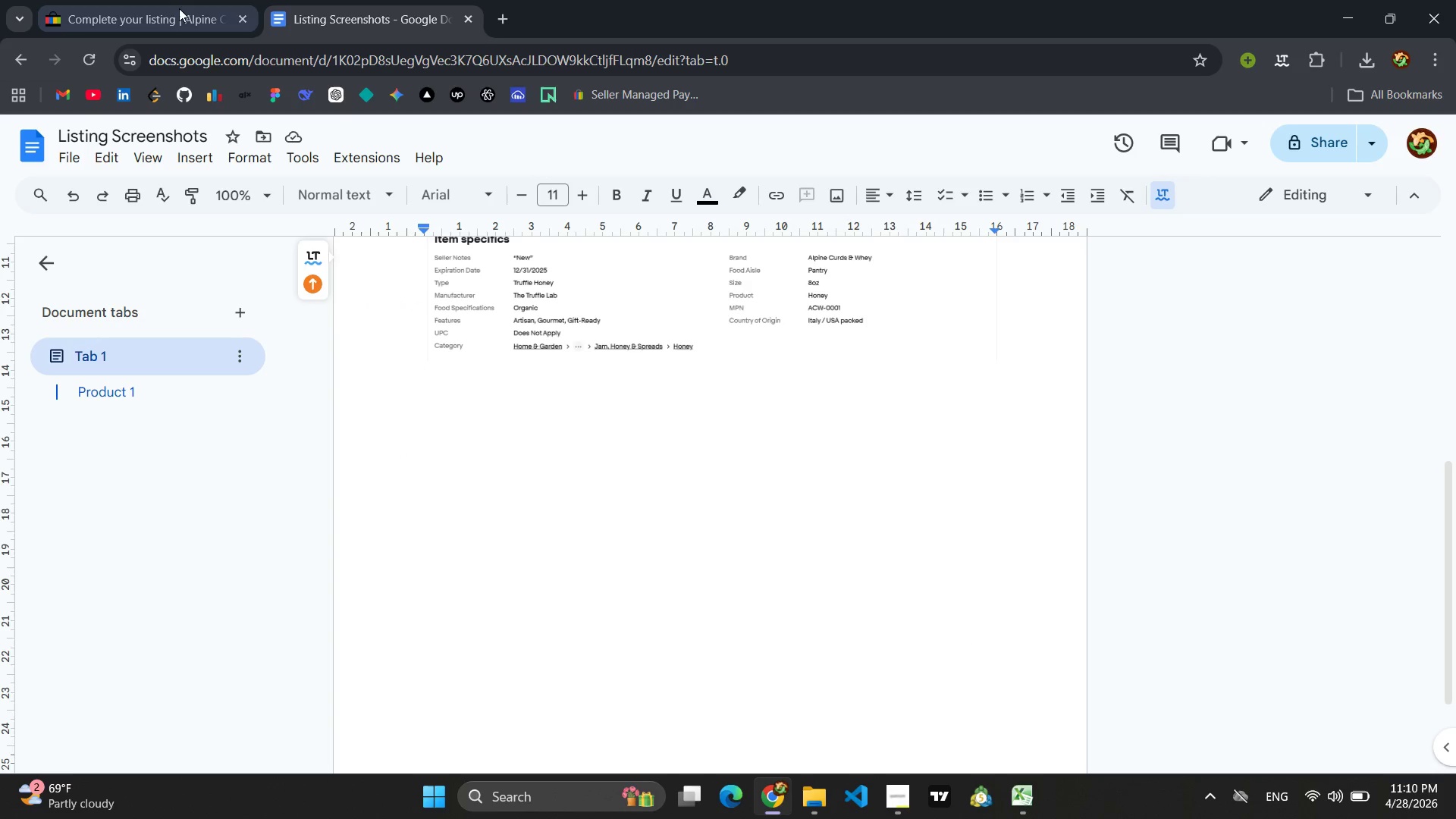 
left_click([165, 8])
 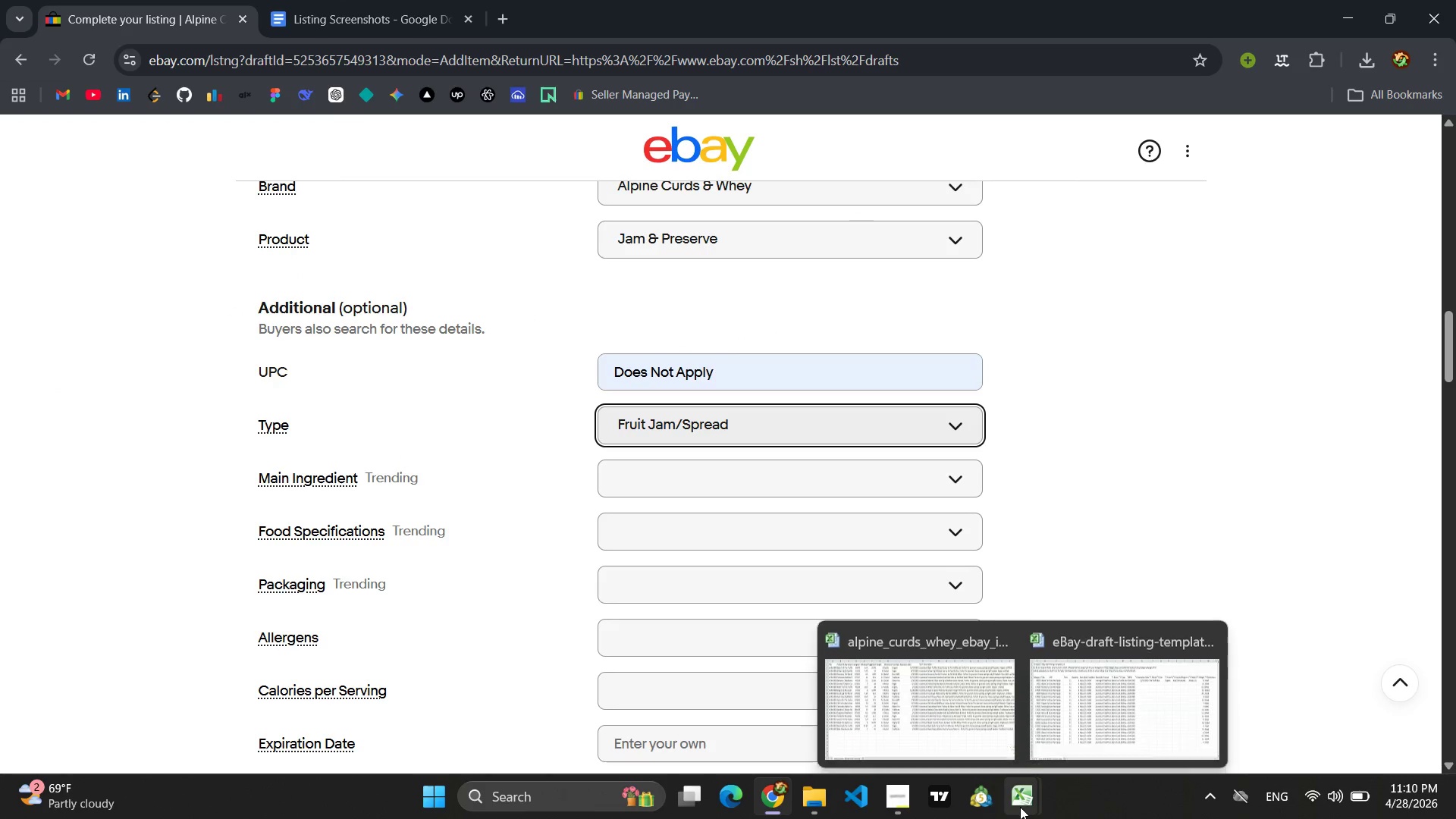 
left_click([1092, 701])
 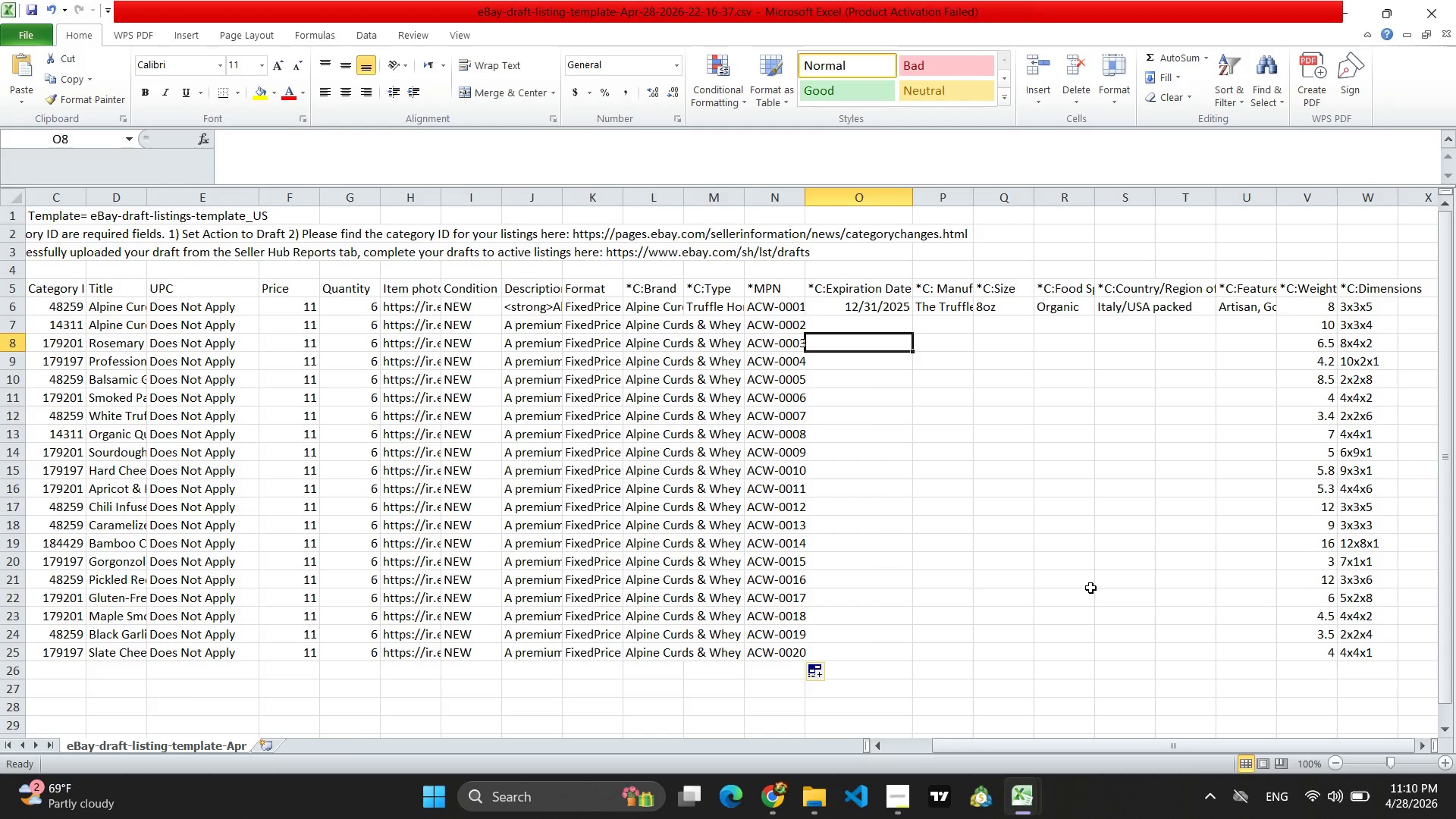 
wait(10.31)
 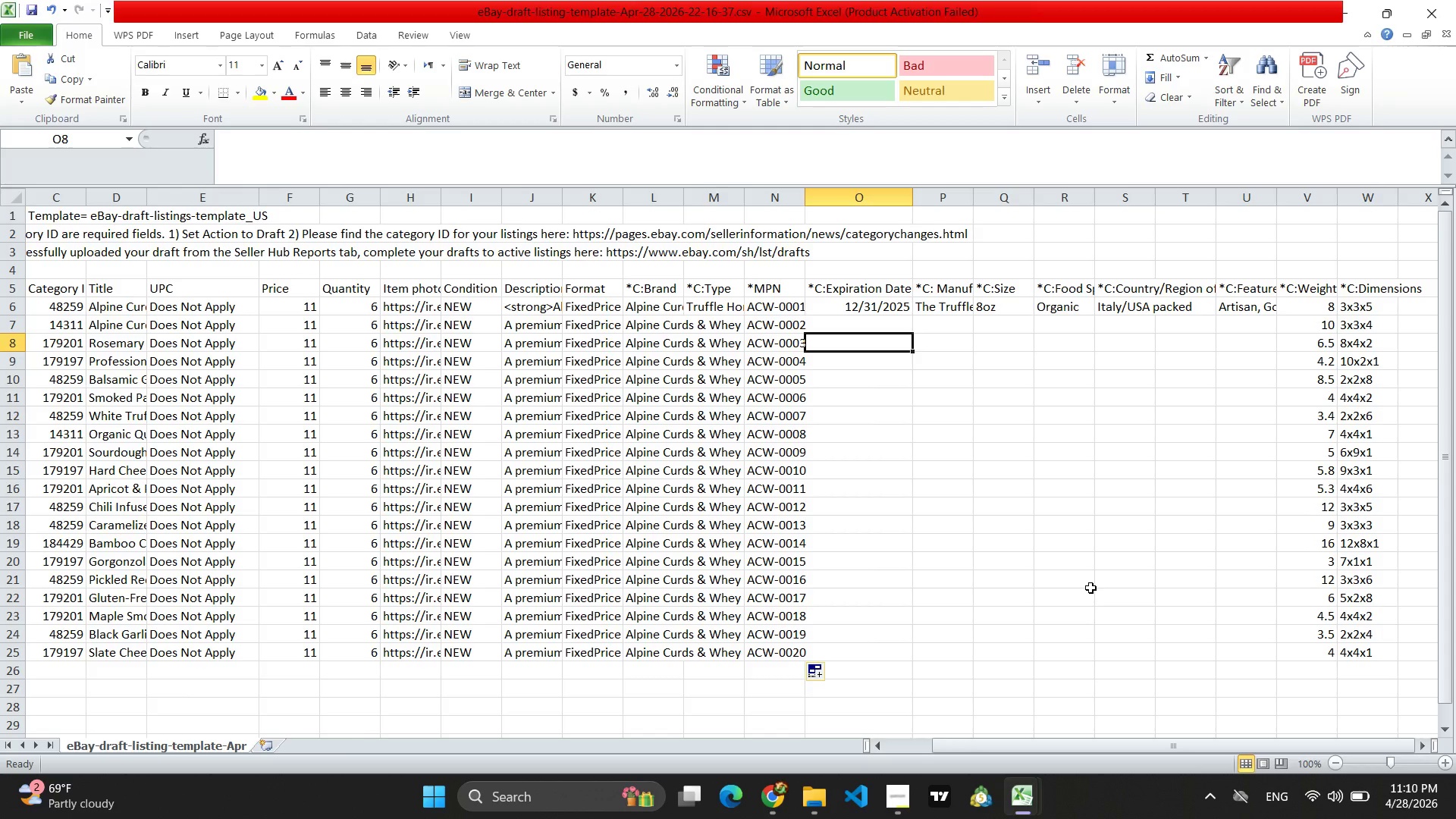 
left_click([726, 332])
 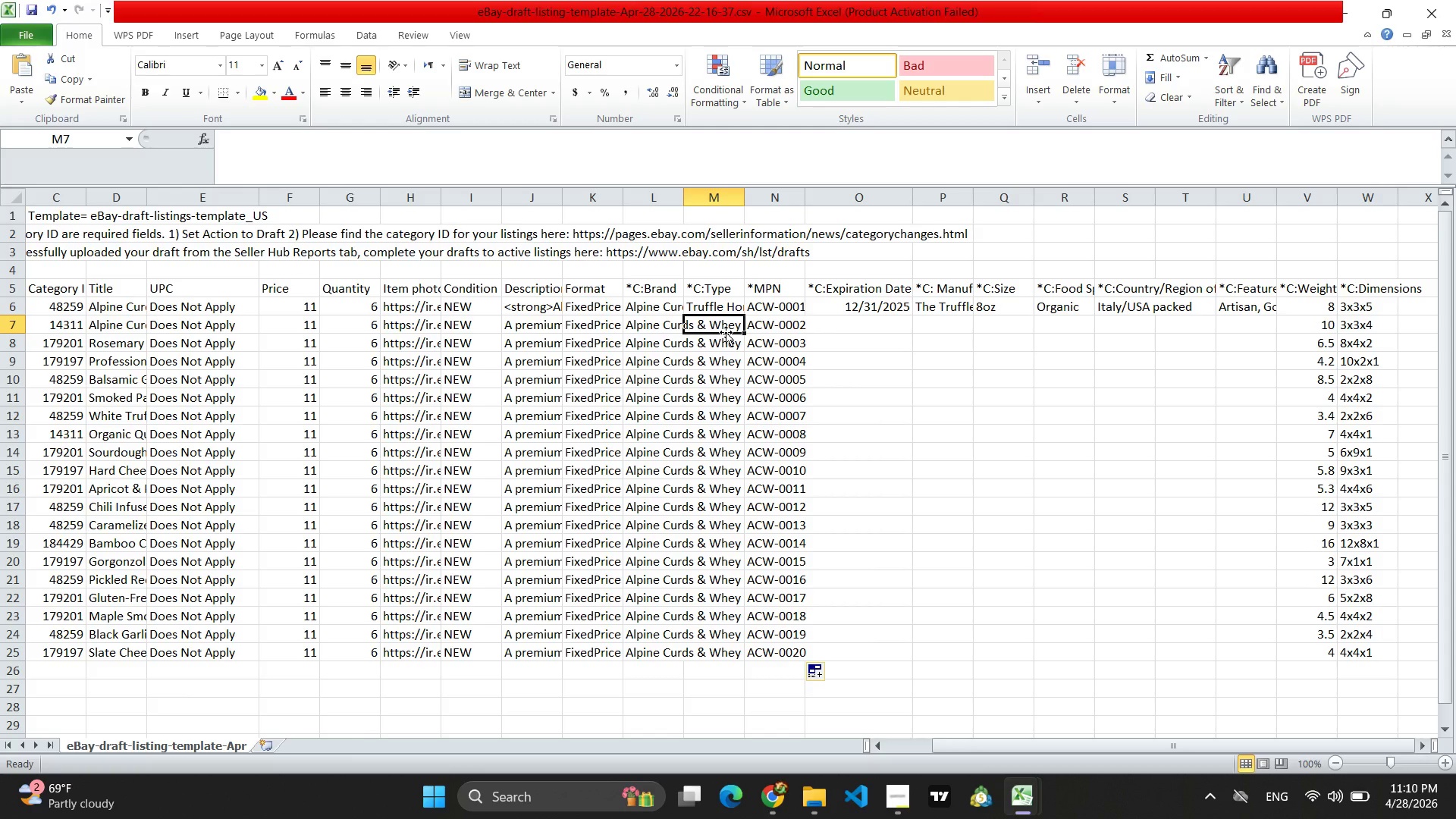 
key(Control+ControlLeft)
 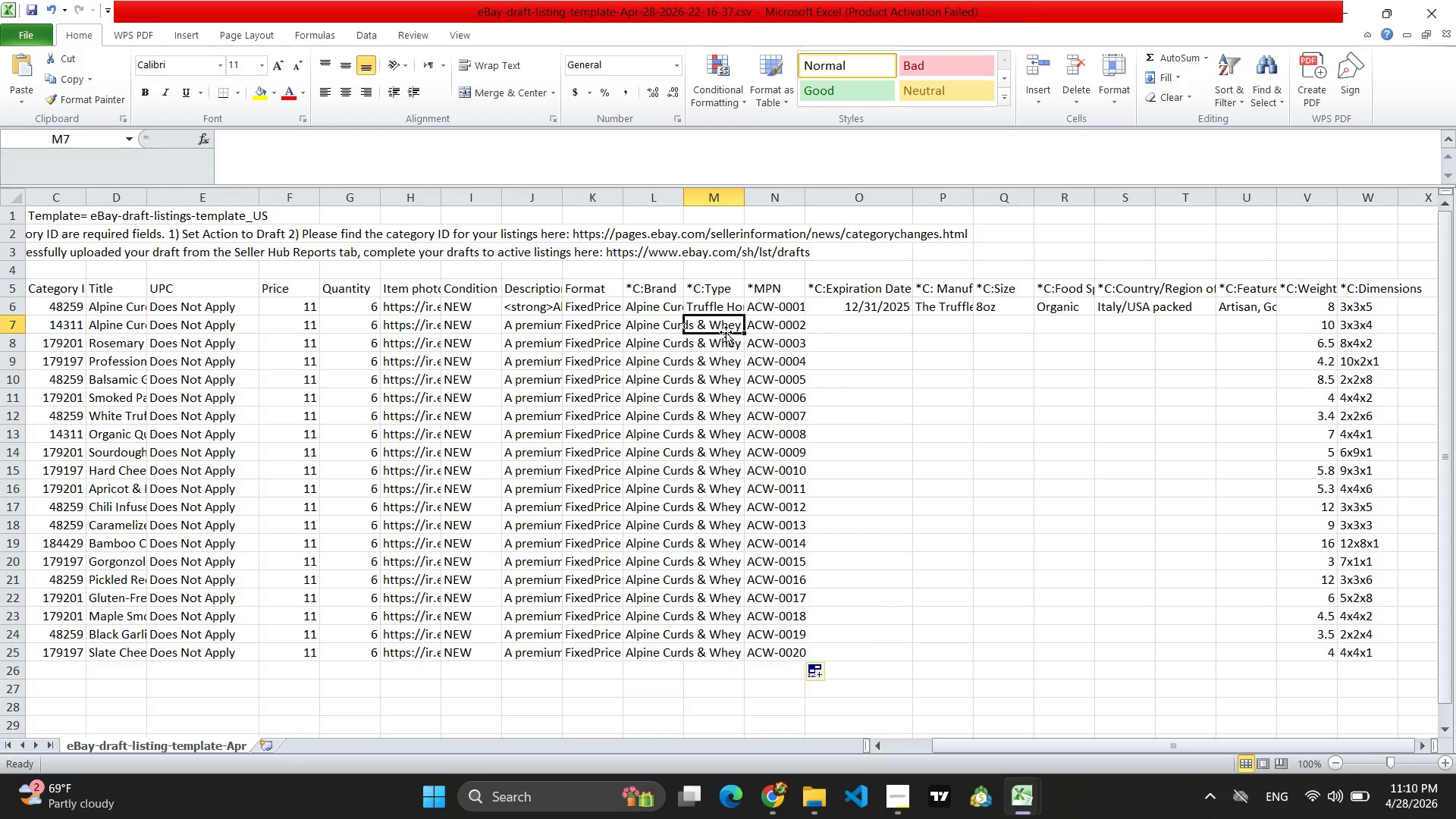 
key(Control+V)
 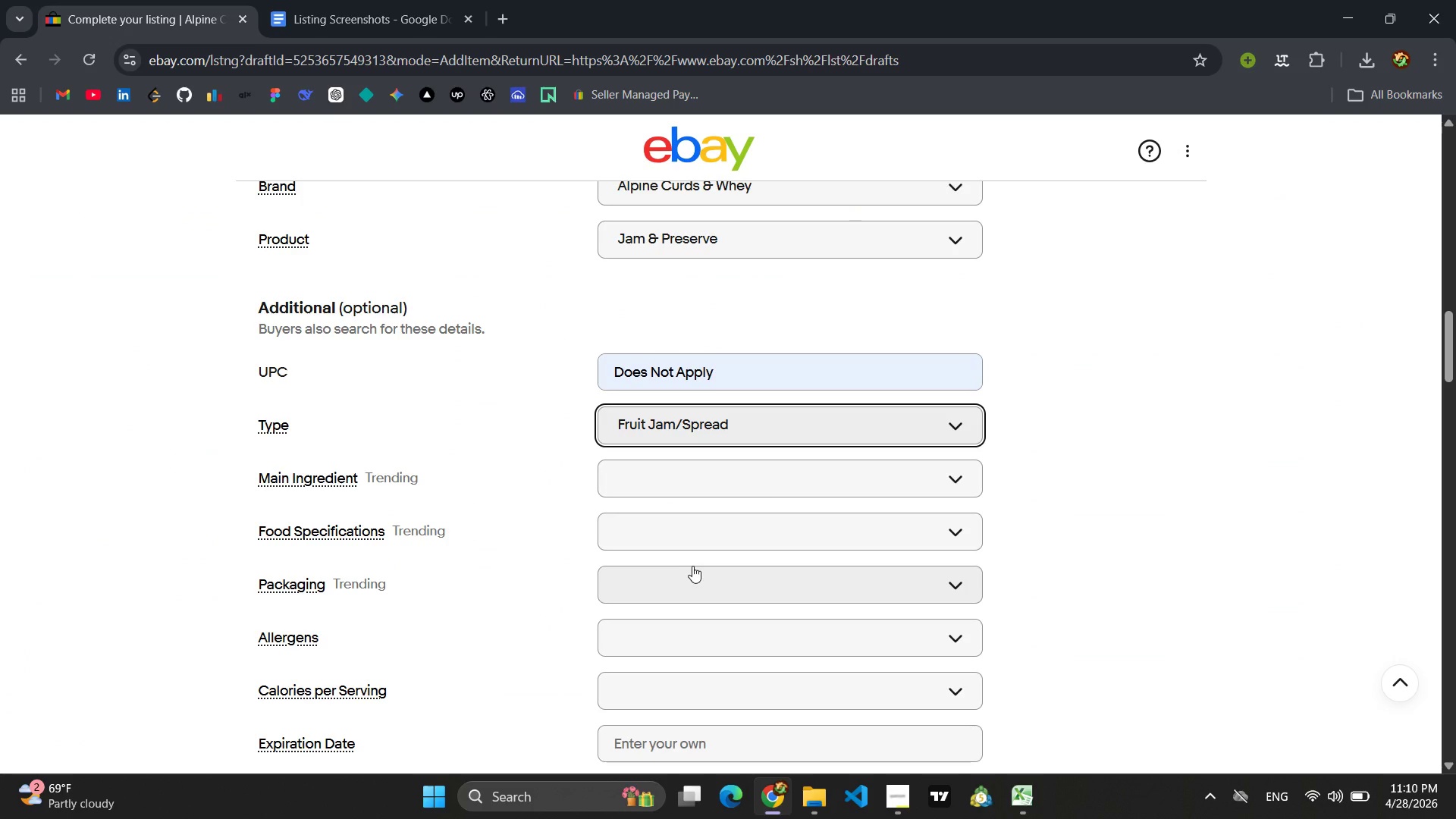 
wait(9.12)
 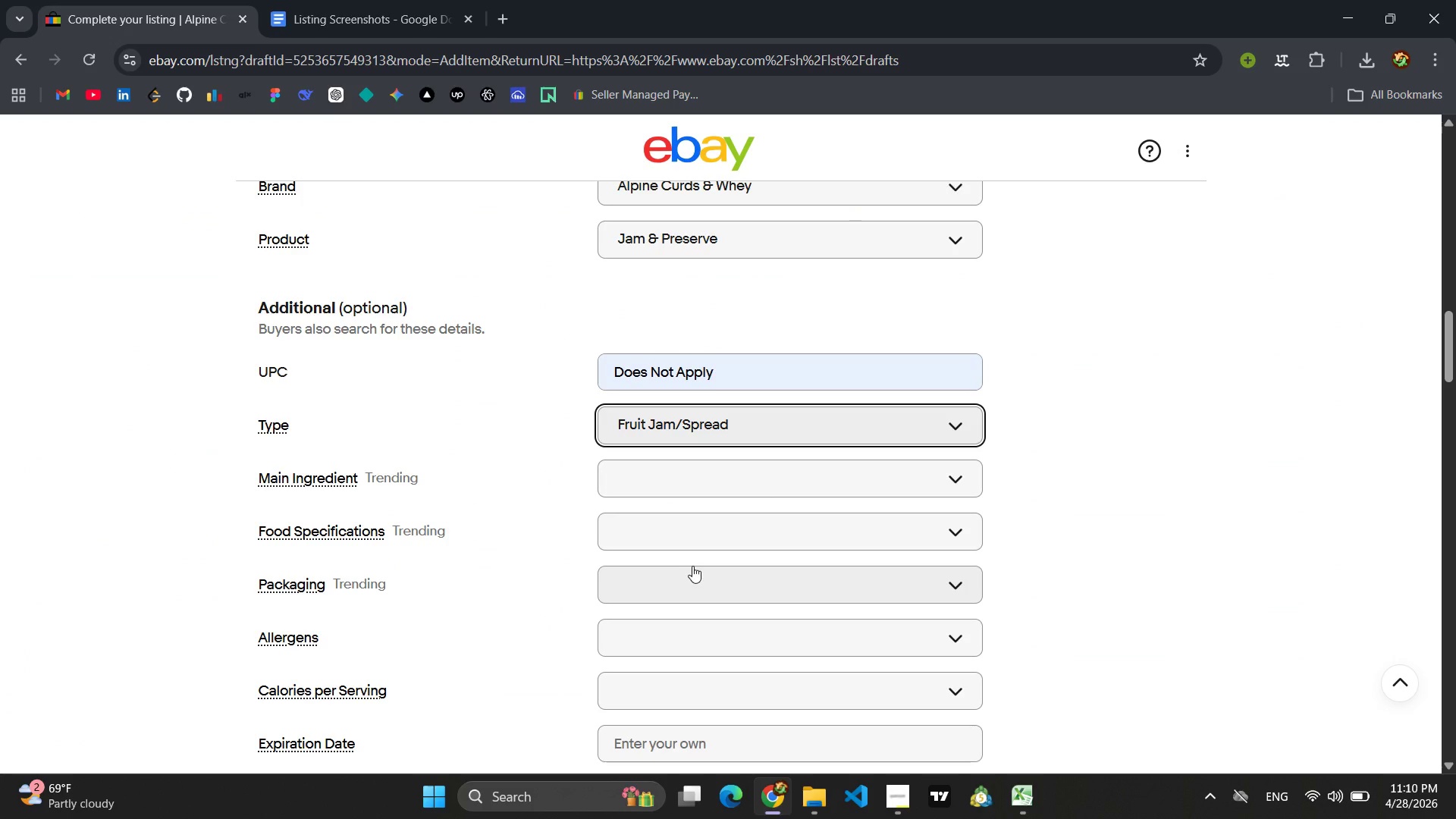 
scroll: coordinate [616, 504], scroll_direction: down, amount: 3.0
 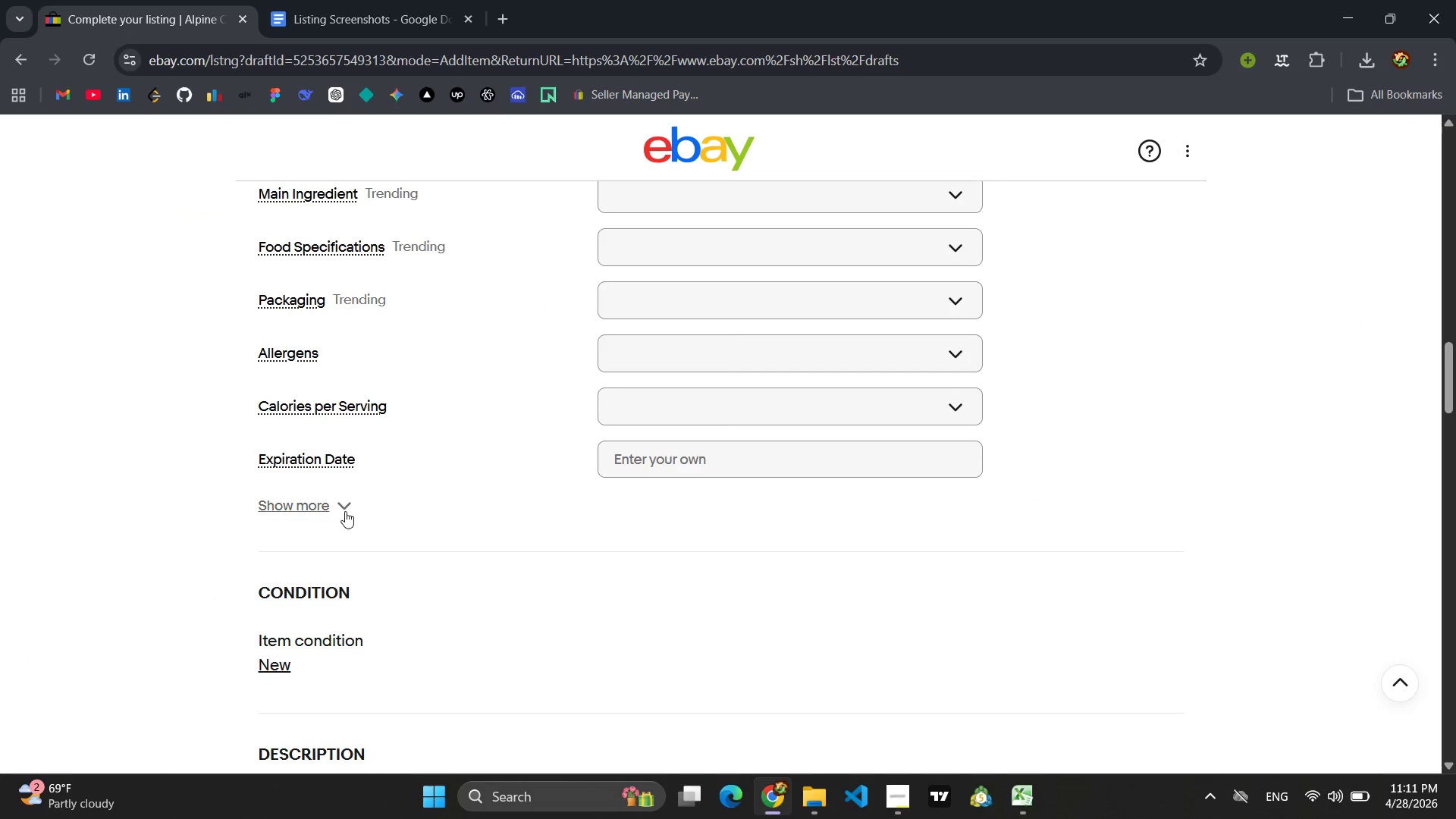 
left_click([342, 507])
 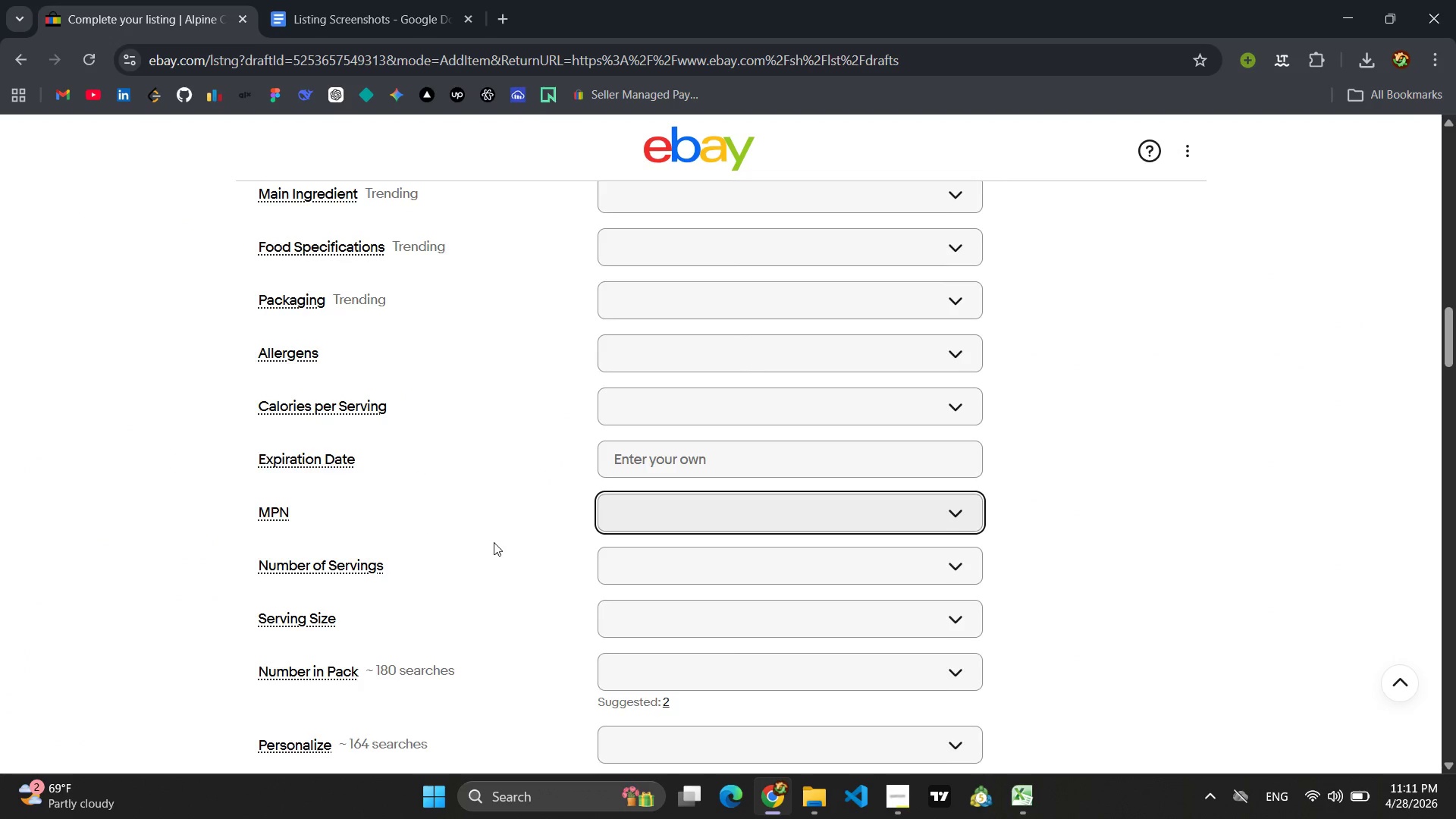 
scroll: coordinate [494, 542], scroll_direction: down, amount: 2.0
 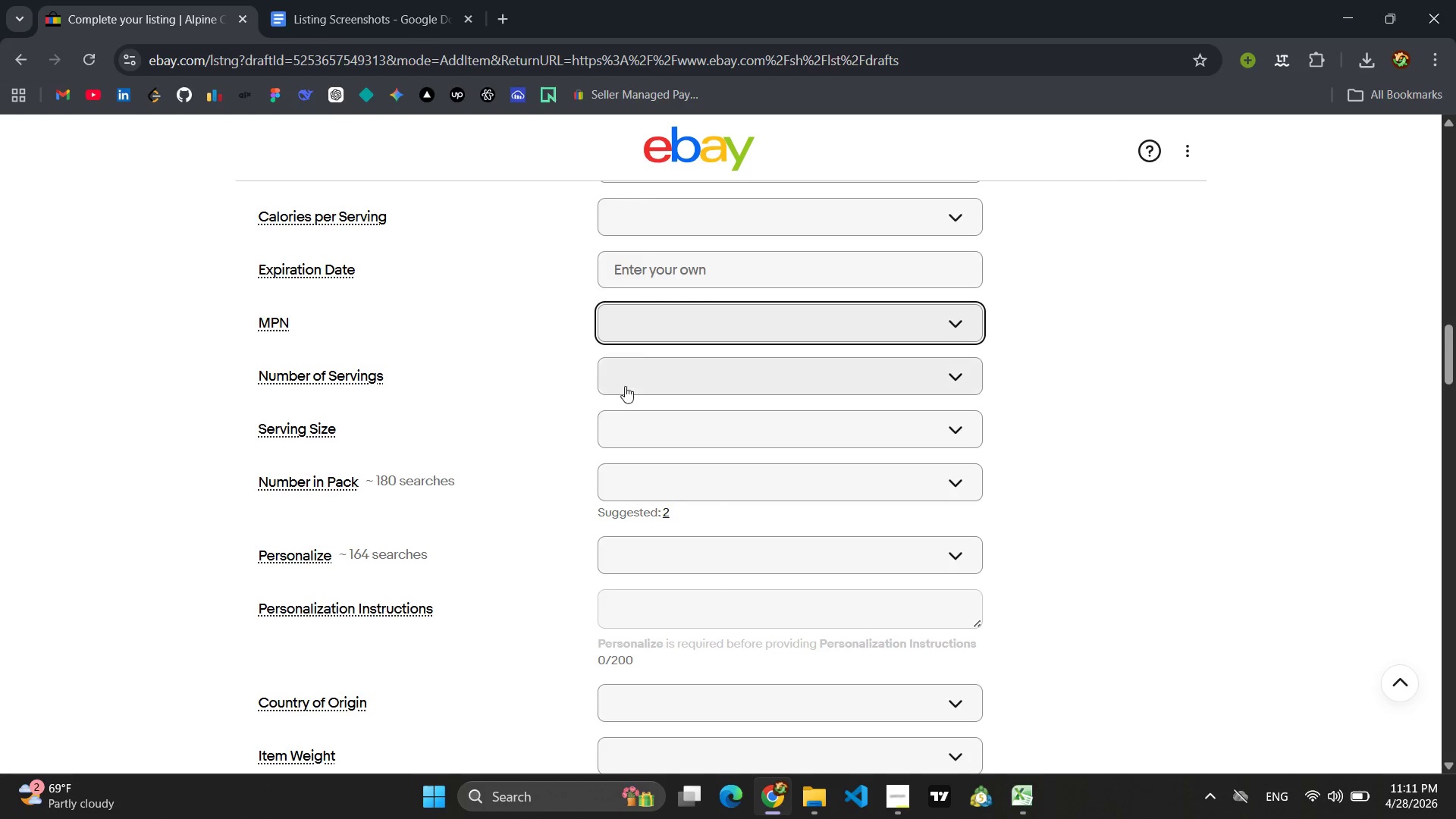 
left_click([635, 331])
 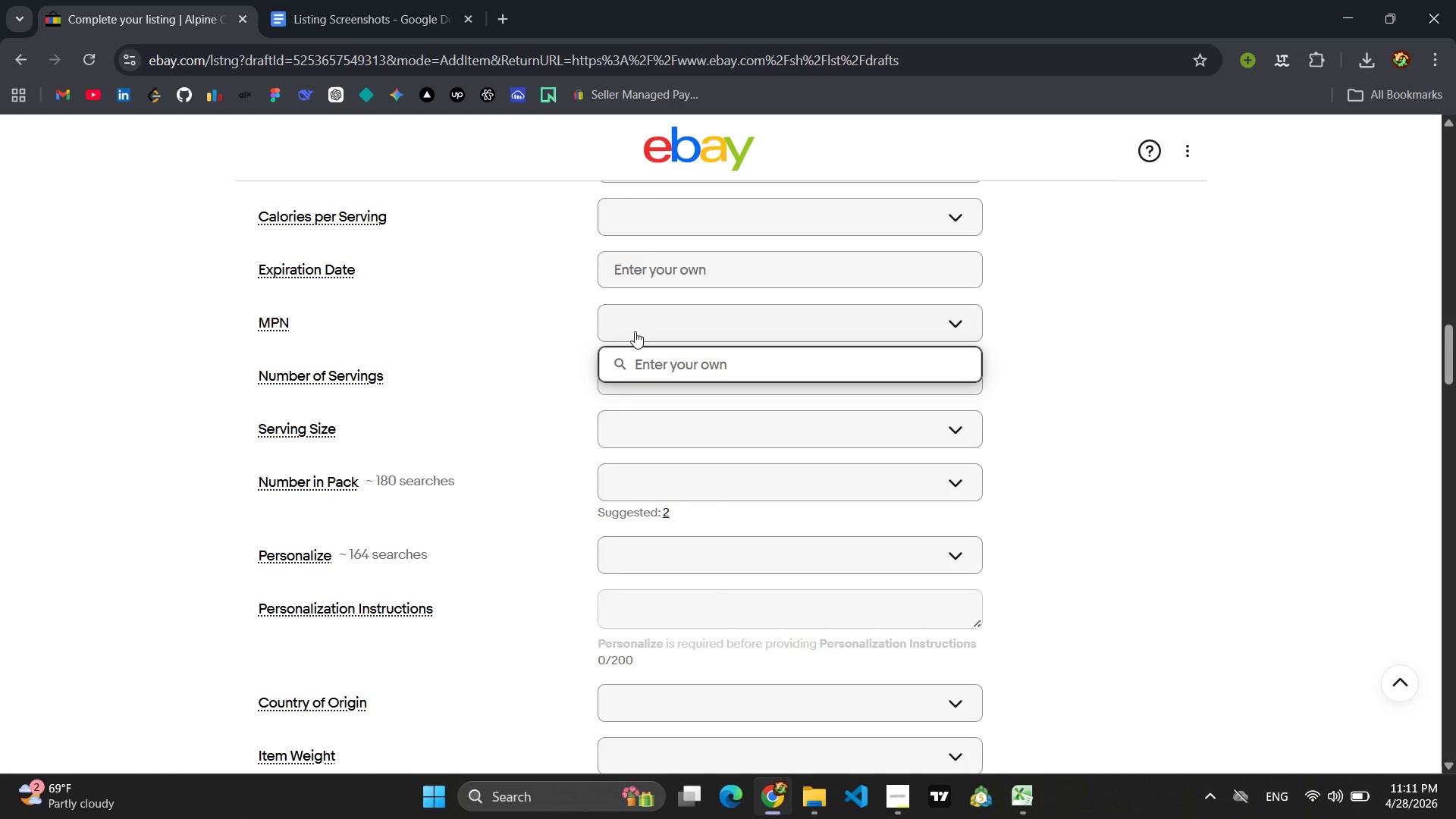 
type(W)
key(Backspace)
type(AWC-0002)
 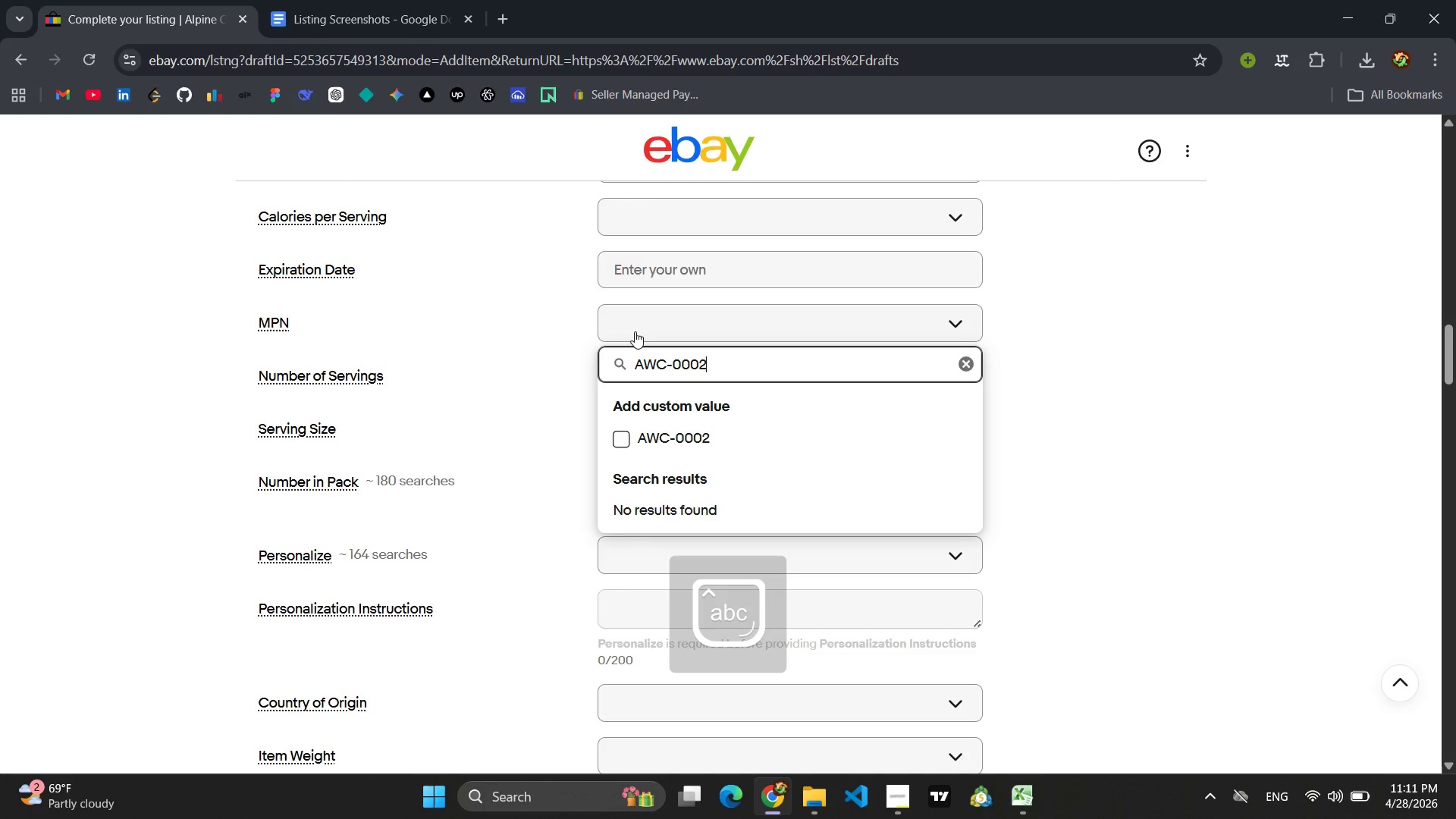 
key(Enter)
 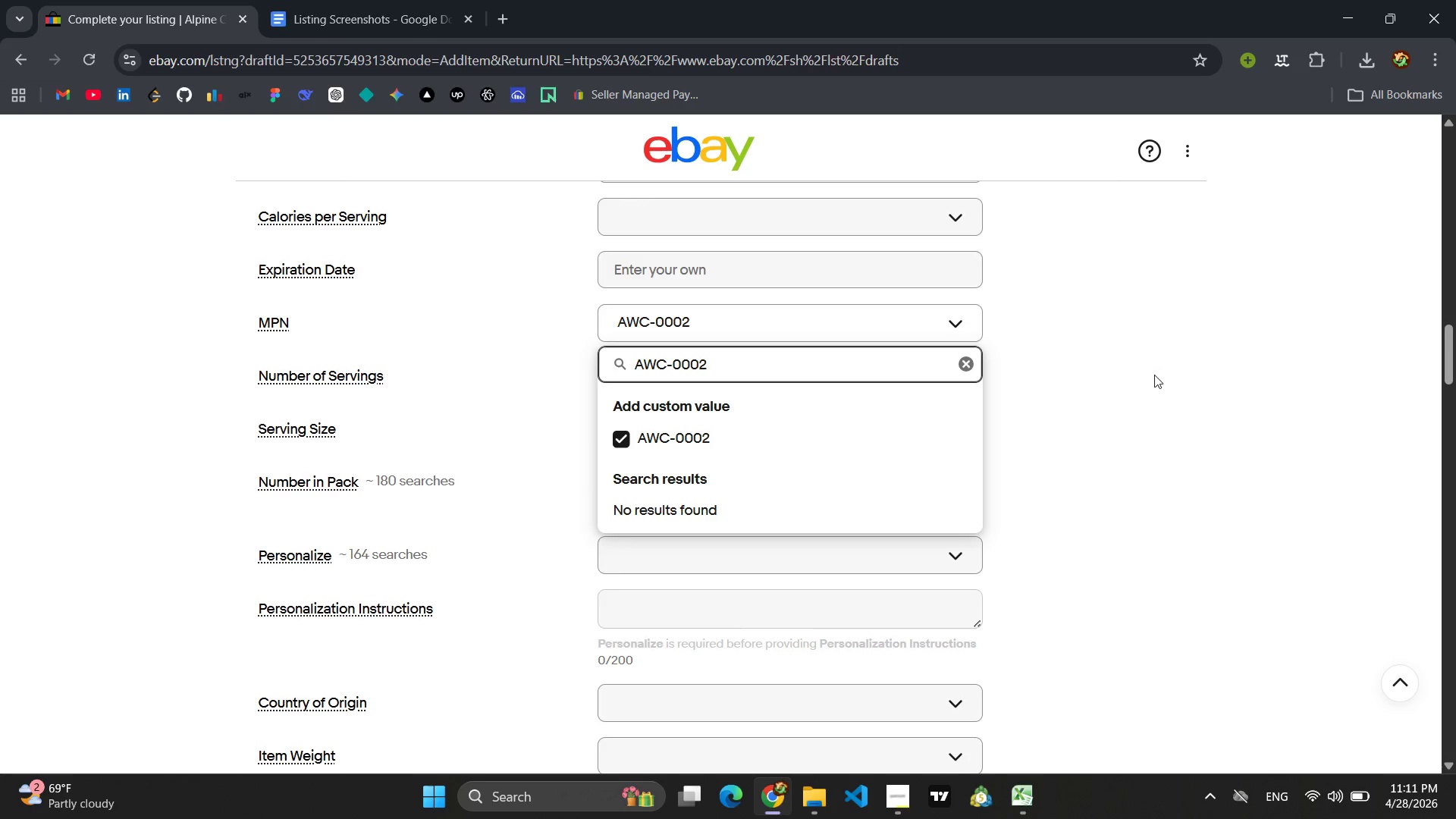 
left_click([1094, 447])
 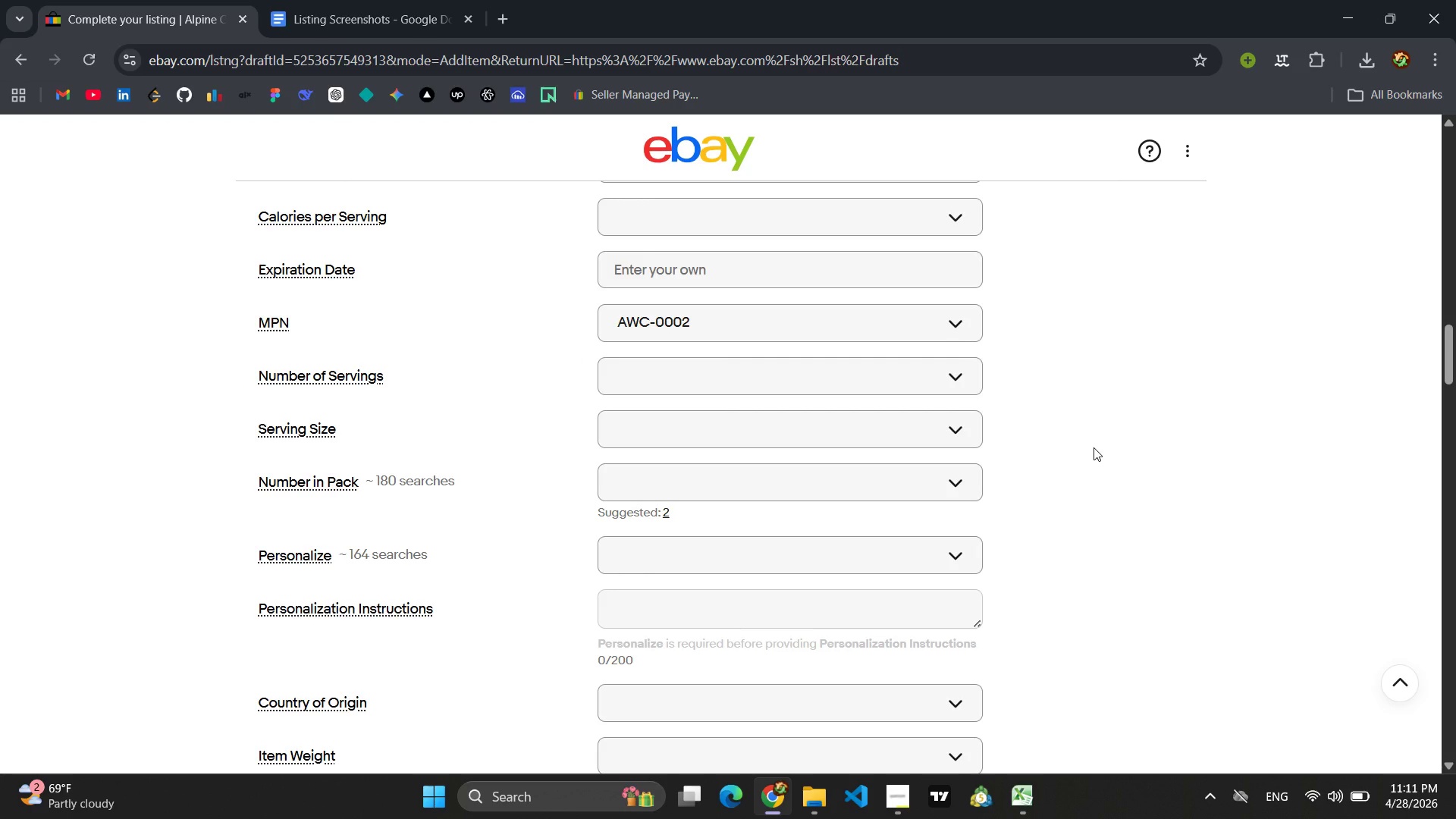 
scroll: coordinate [512, 479], scroll_direction: down, amount: 9.0
 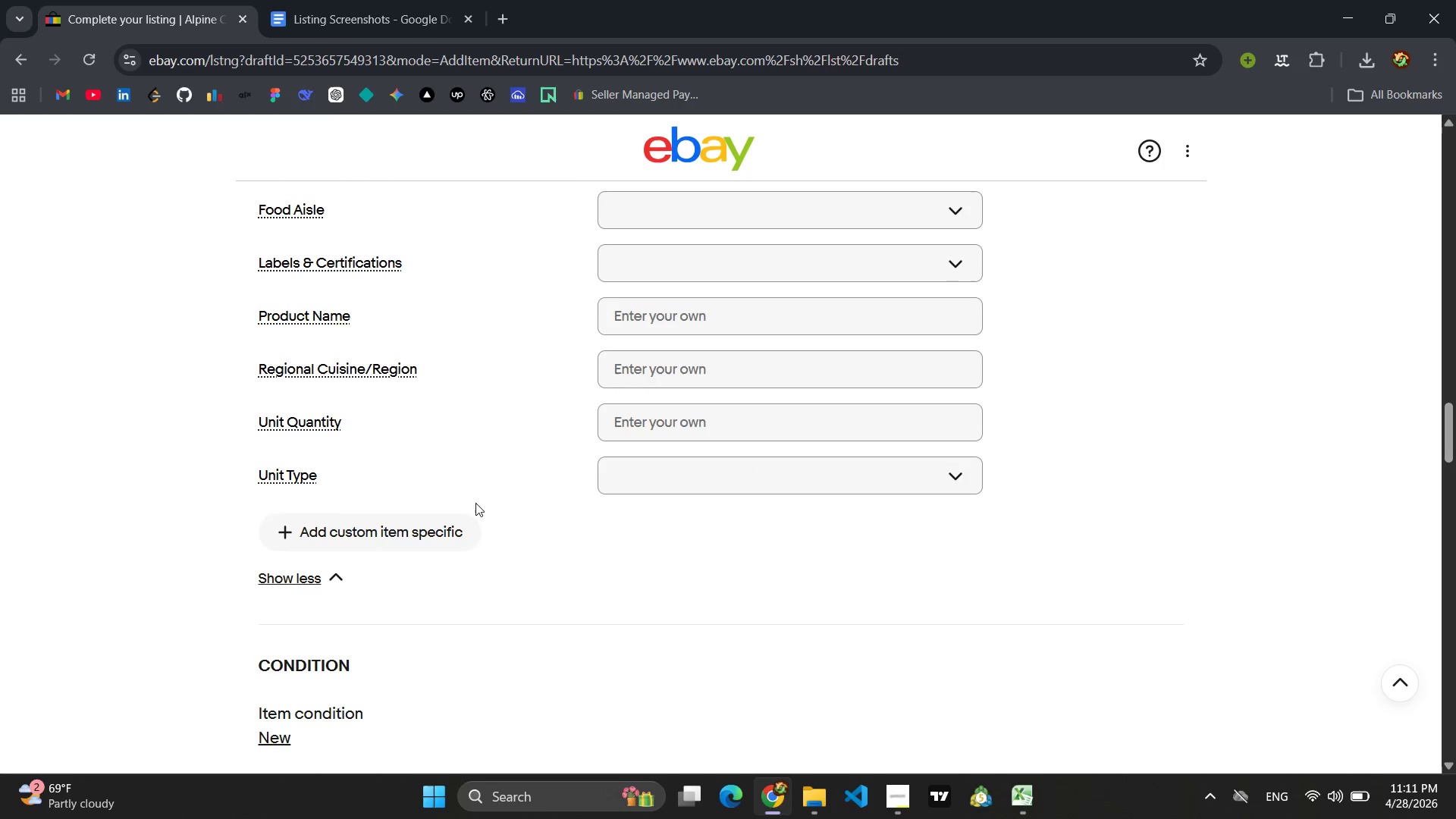 
left_click([406, 538])
 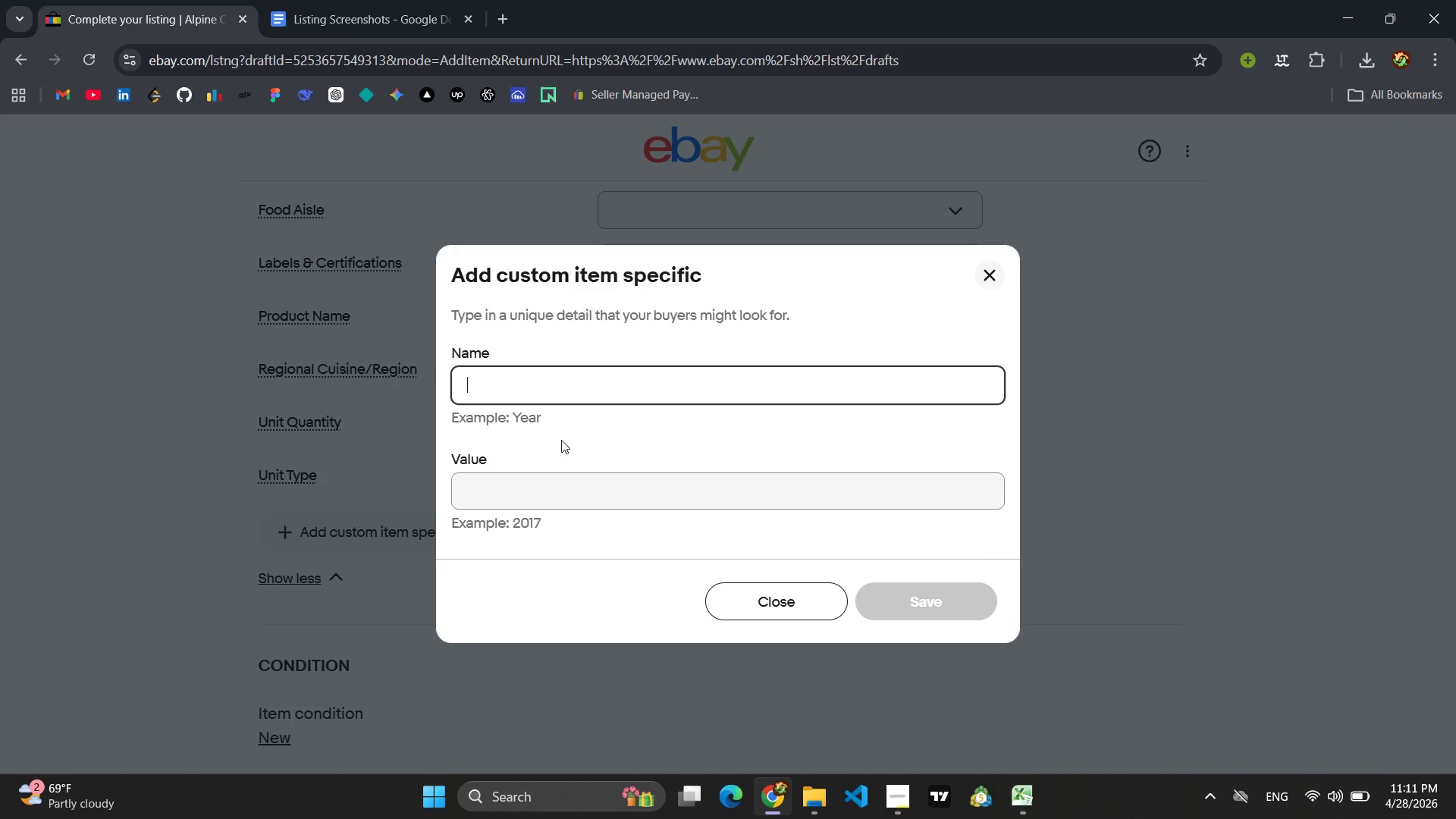 
hold_key(key=ShiftLeft, duration=0.41)
 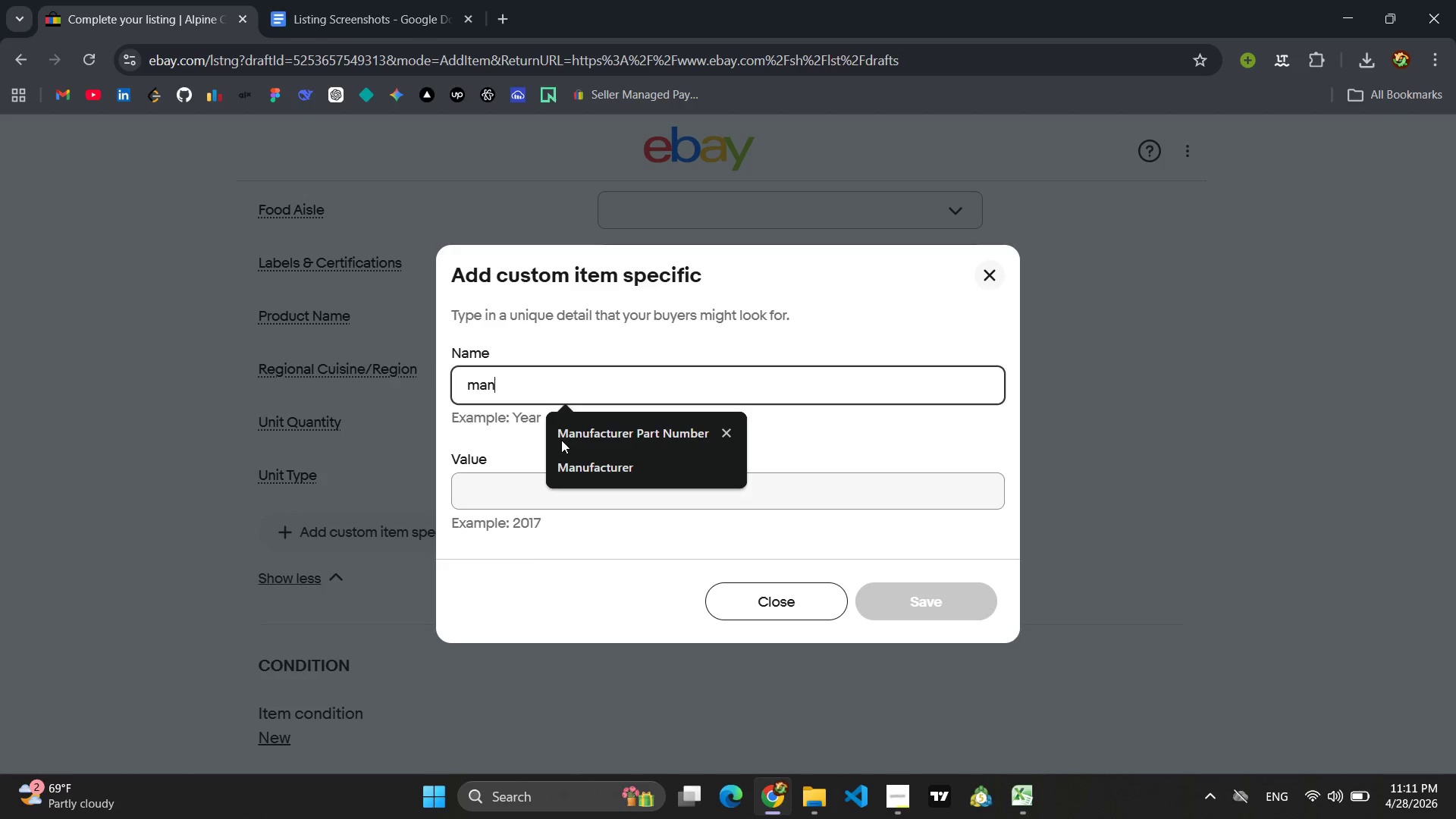 
type(man)
 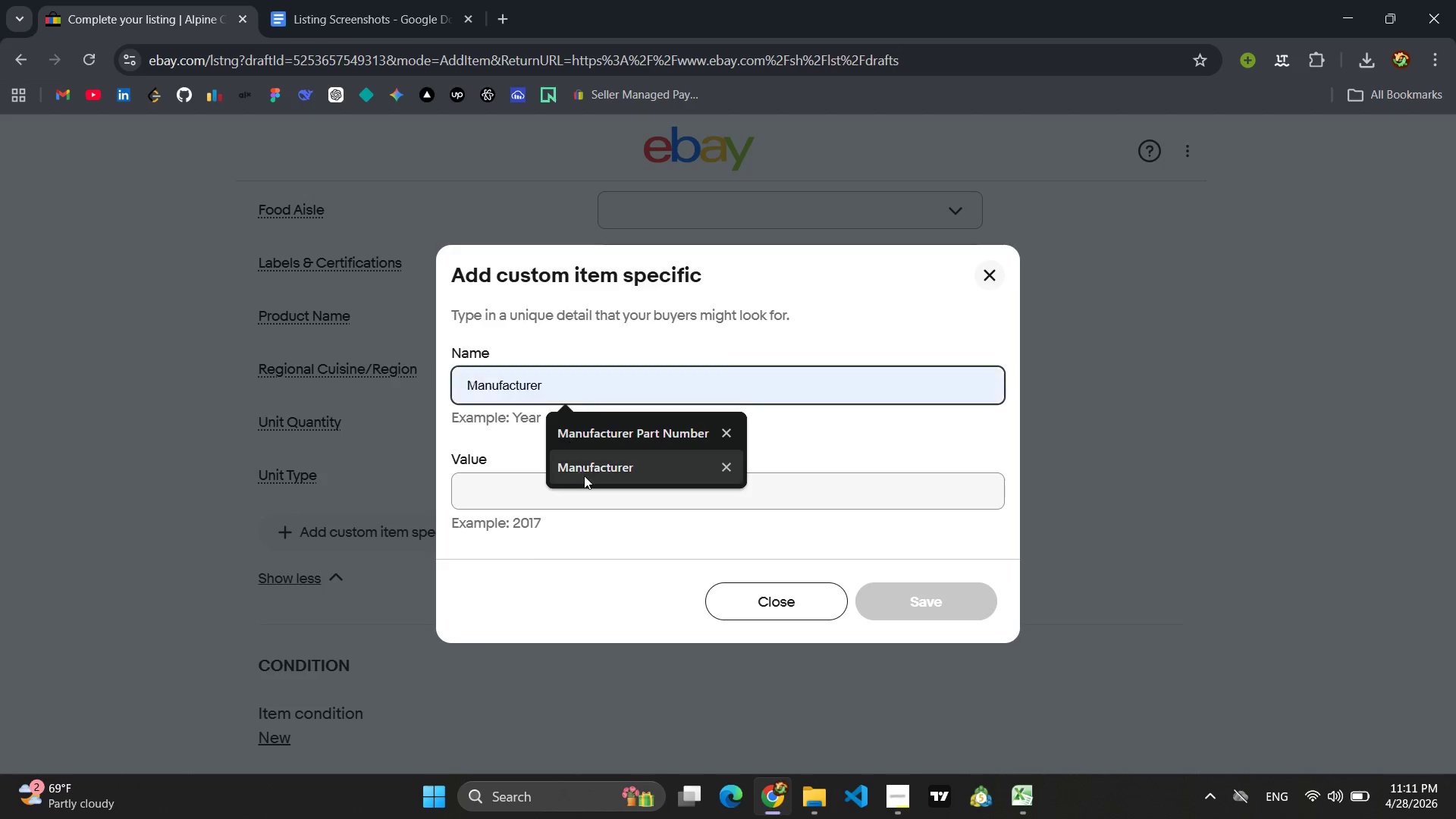 
left_click([585, 477])
 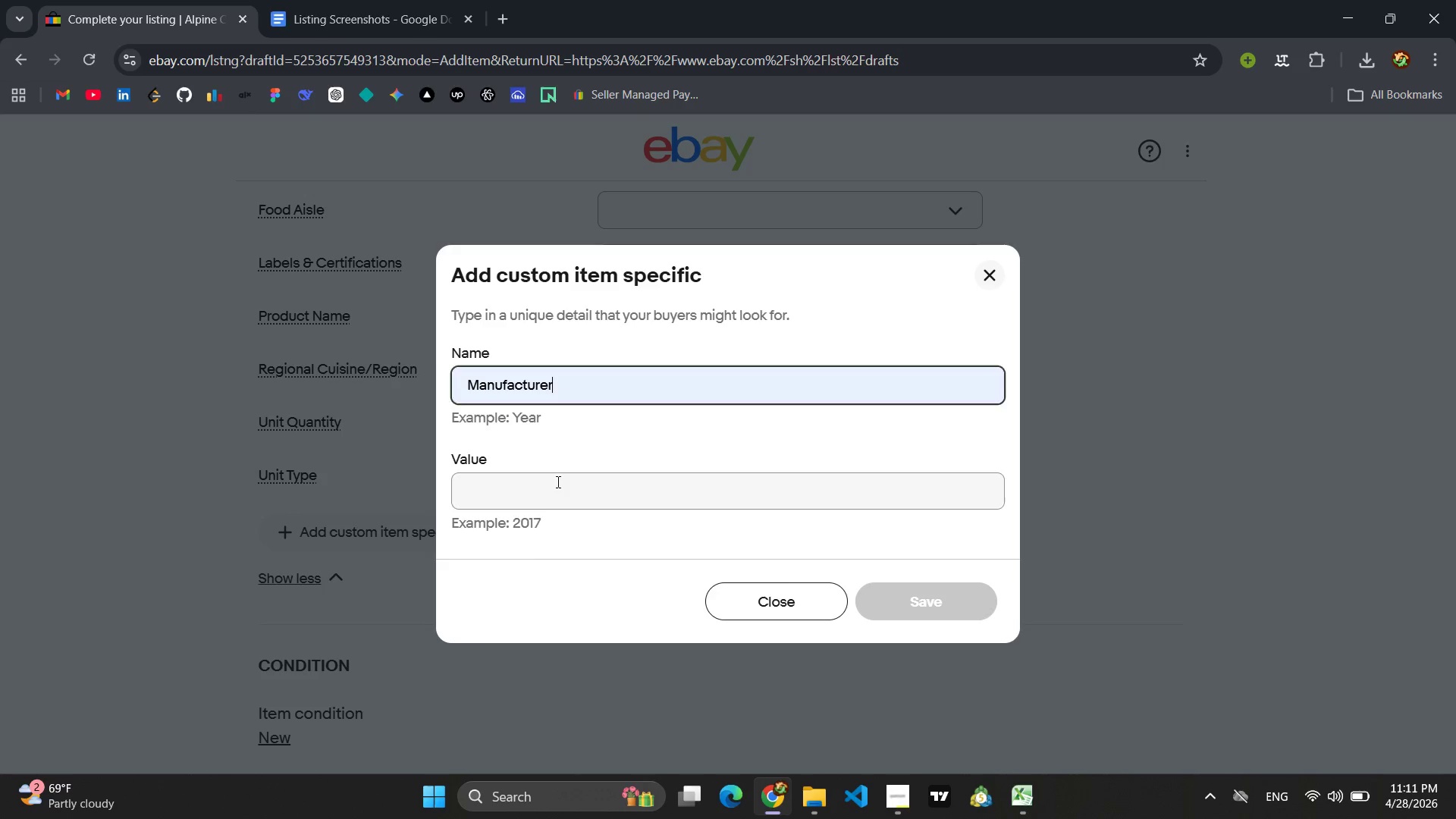 
left_click([557, 482])
 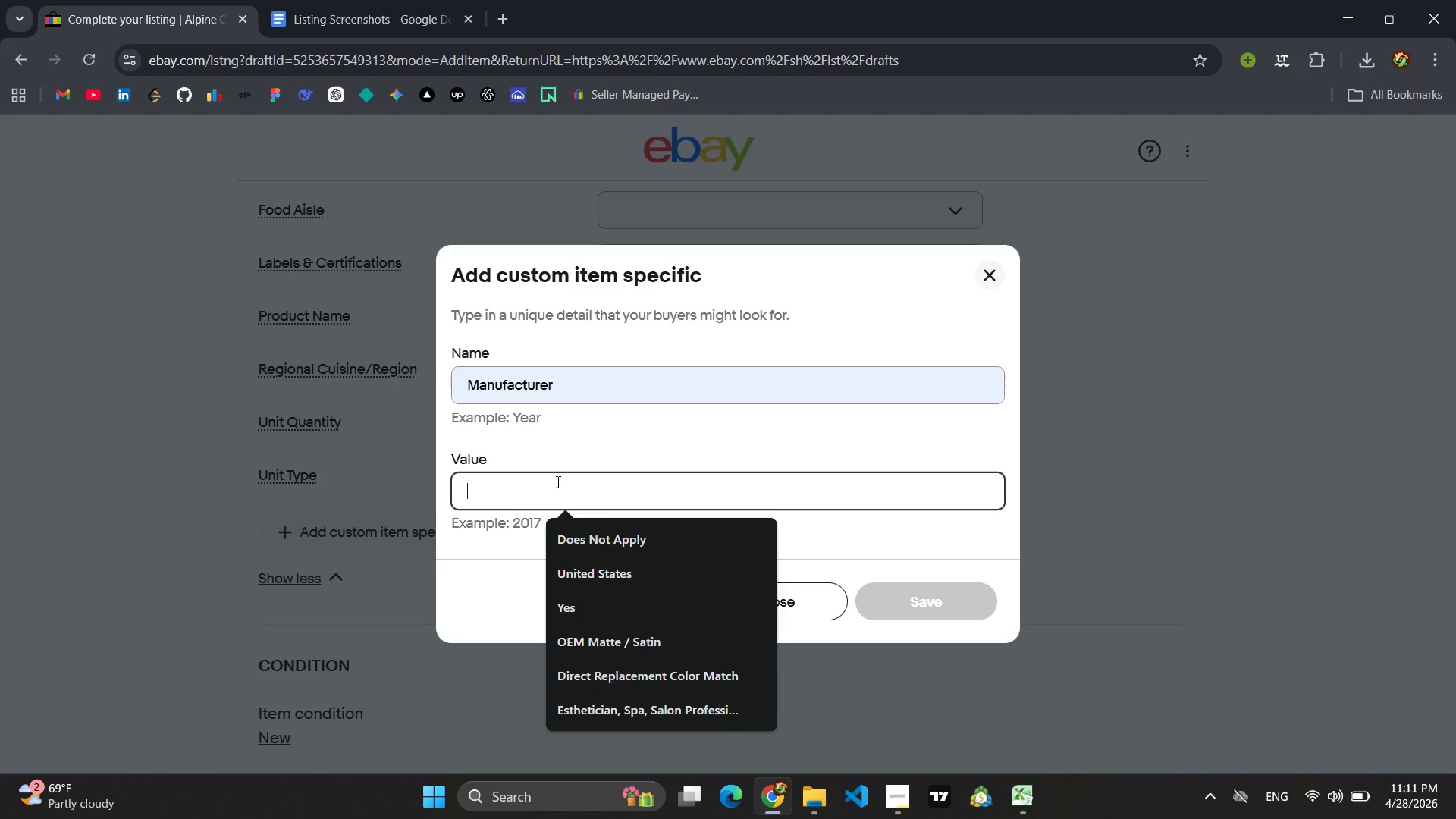 
type(Orchard & Vine)
 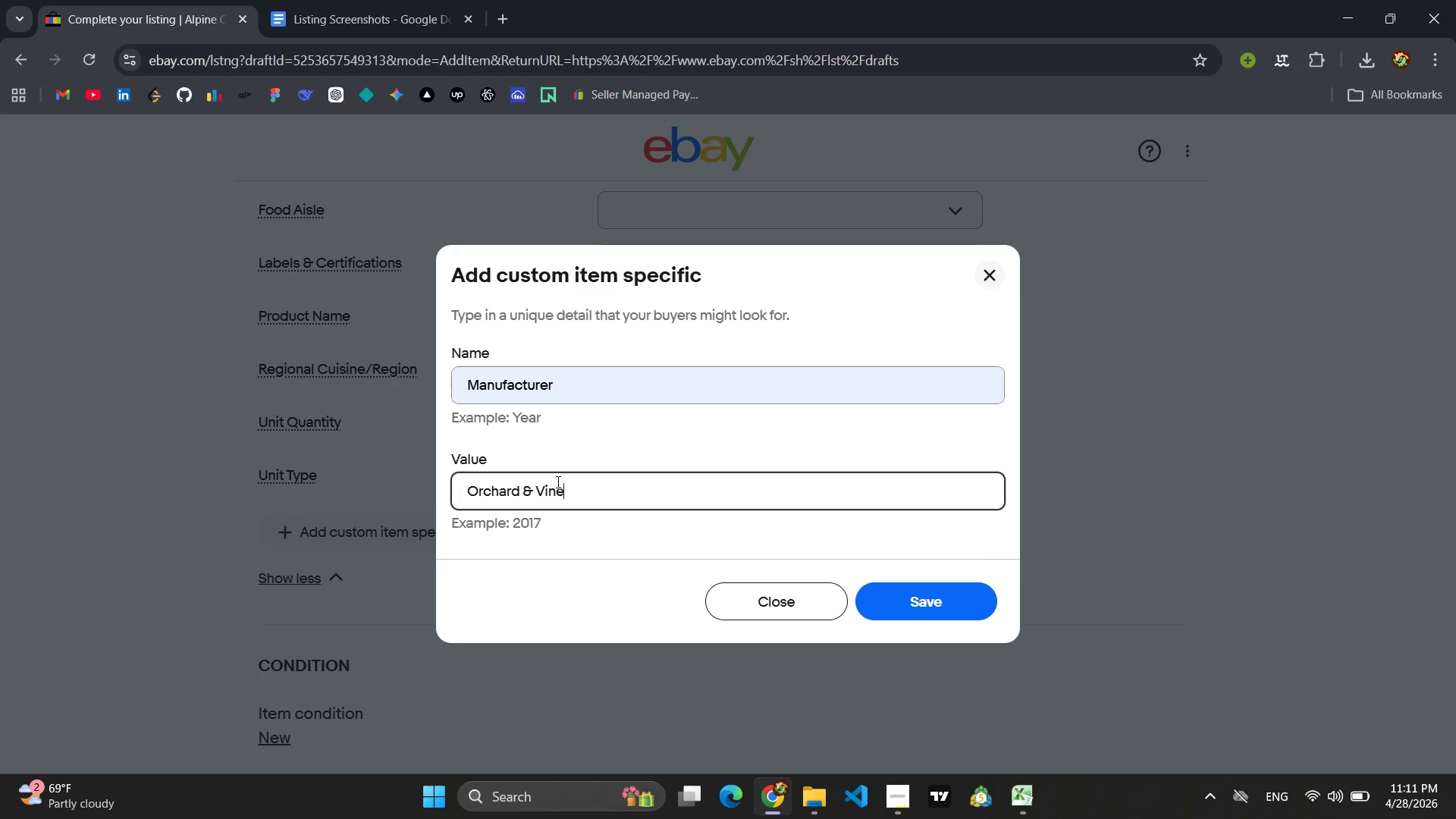 
key(Control+ControlLeft)
 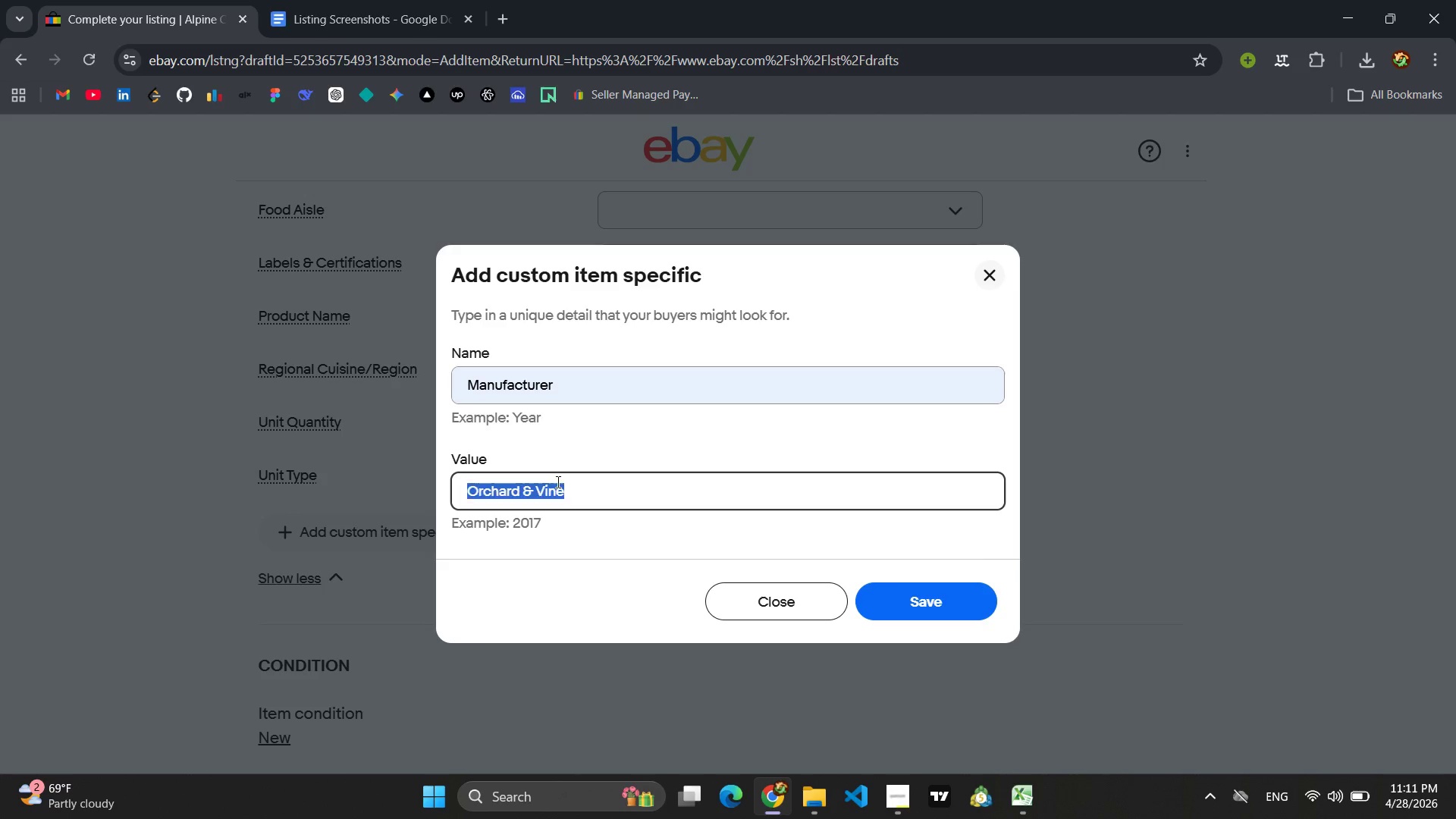 
key(Control+A)
 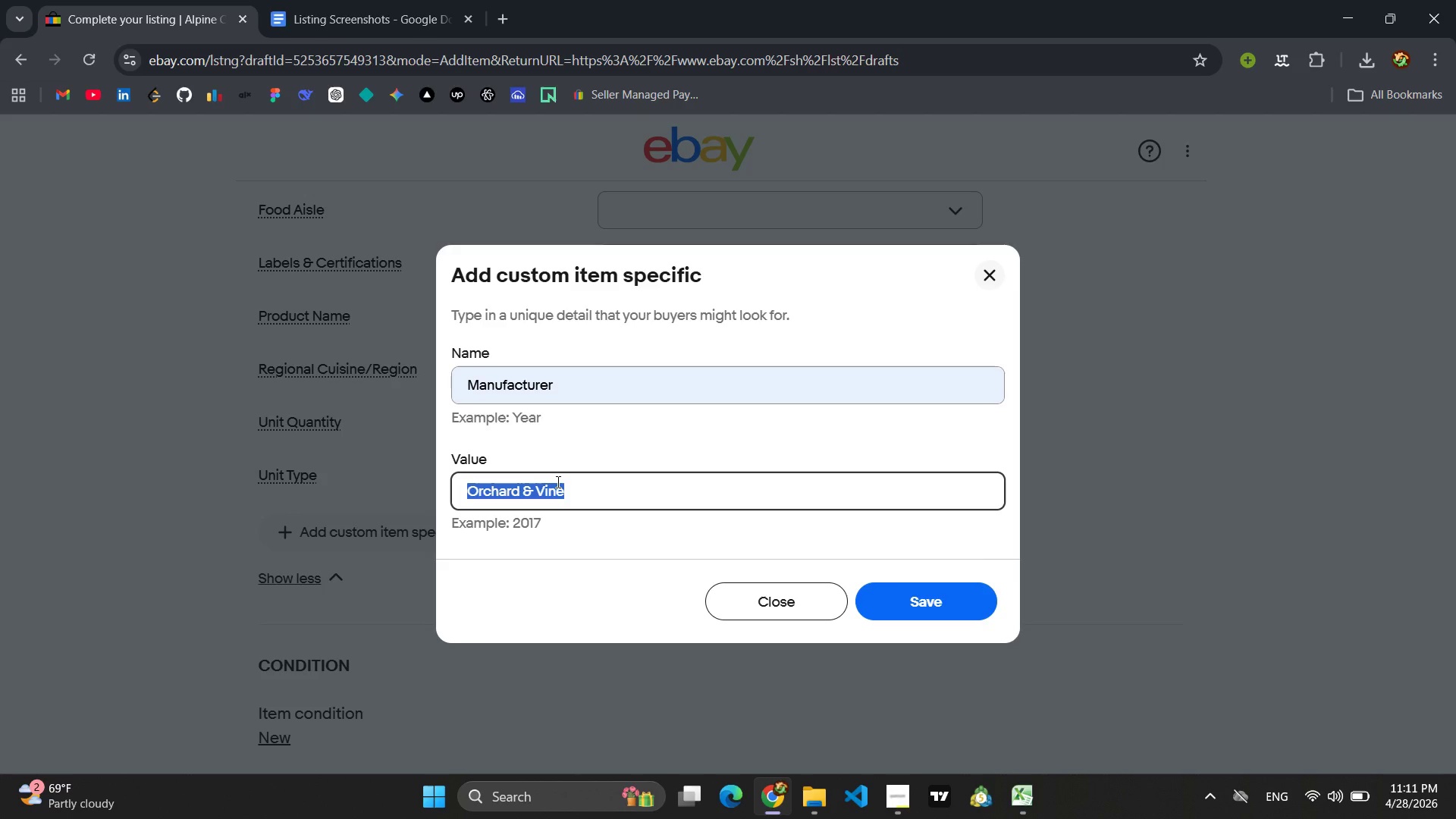 
key(Control+C)
 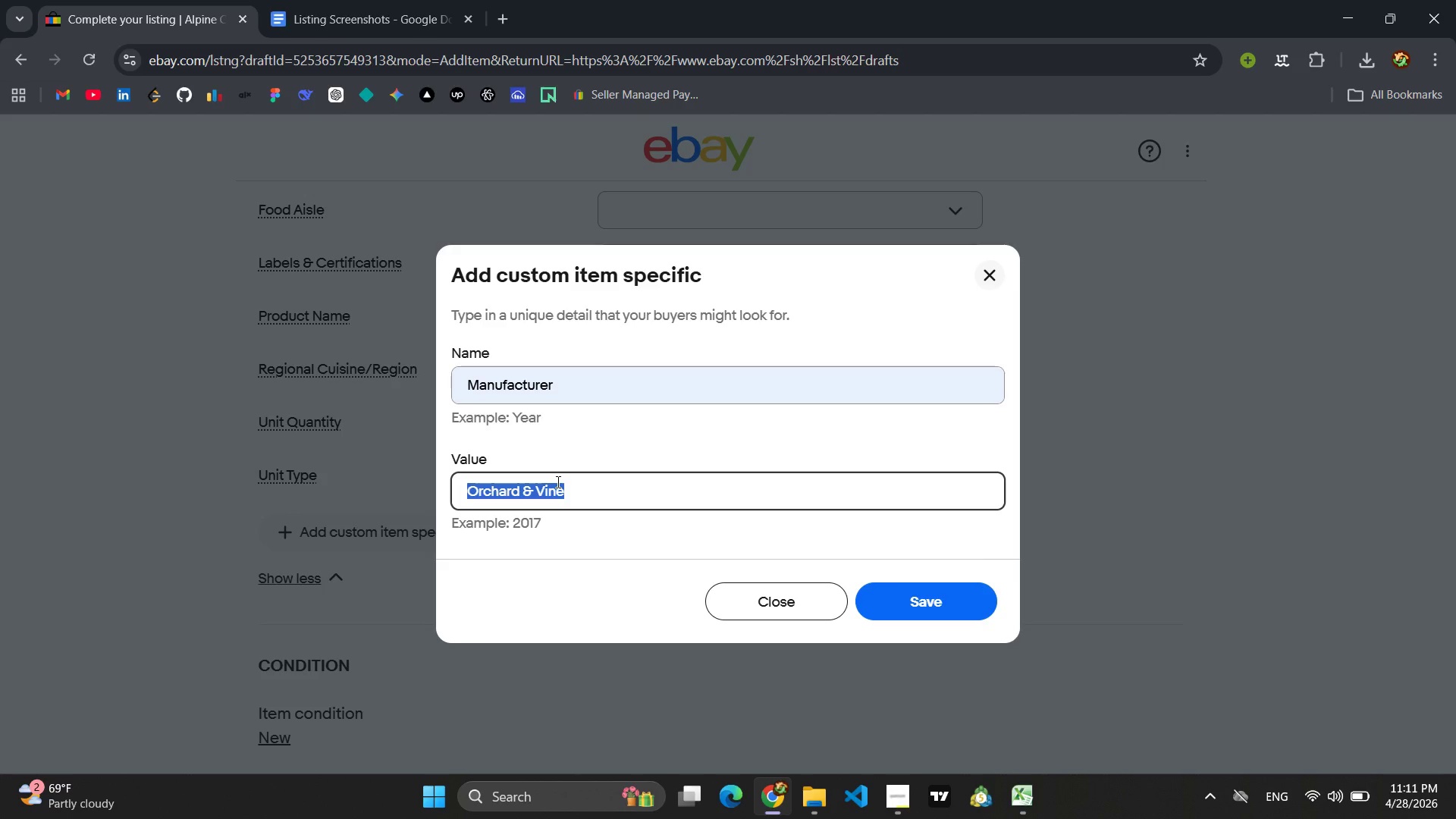 
key(Enter)
 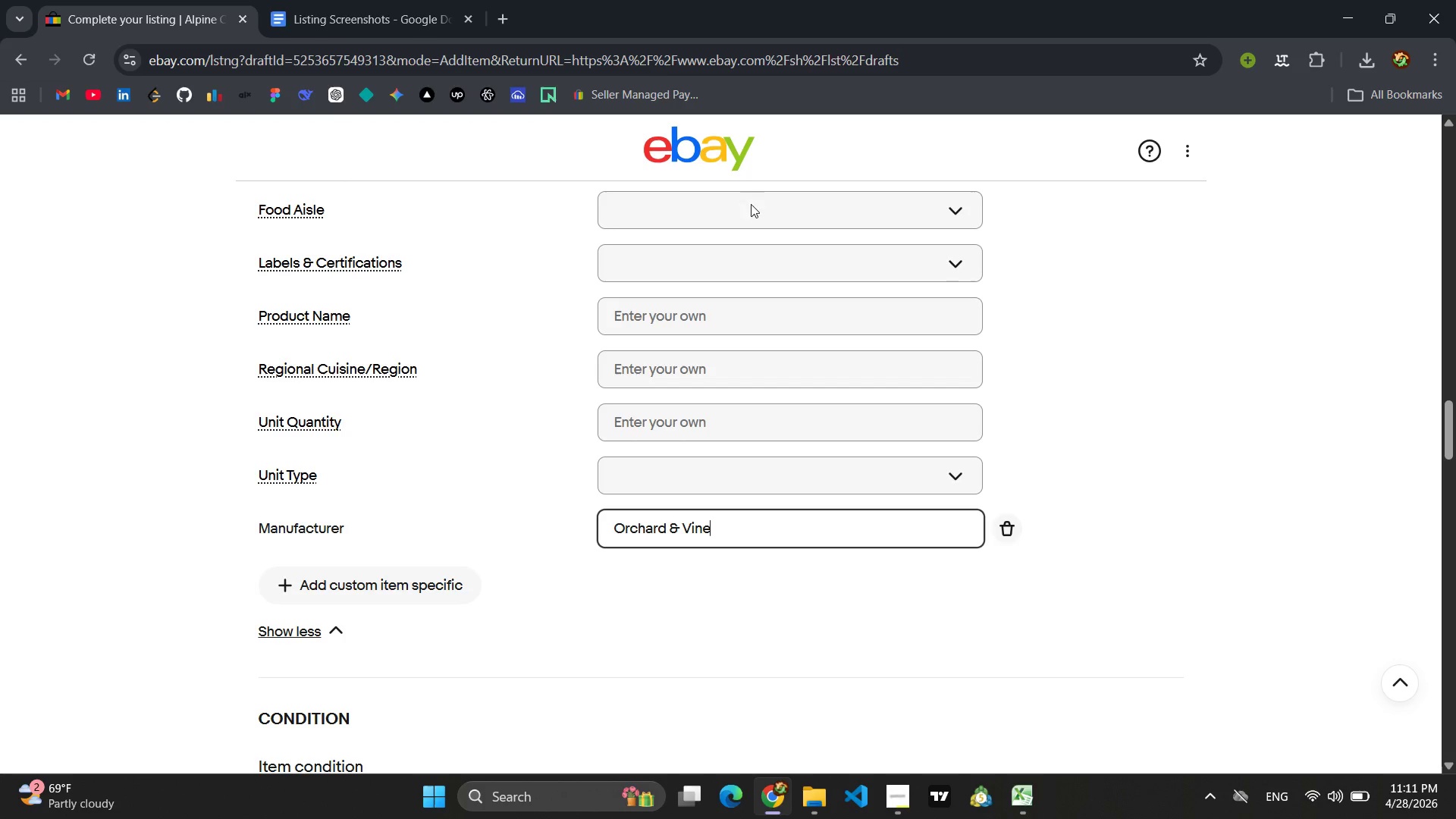 
left_click([391, 0])
 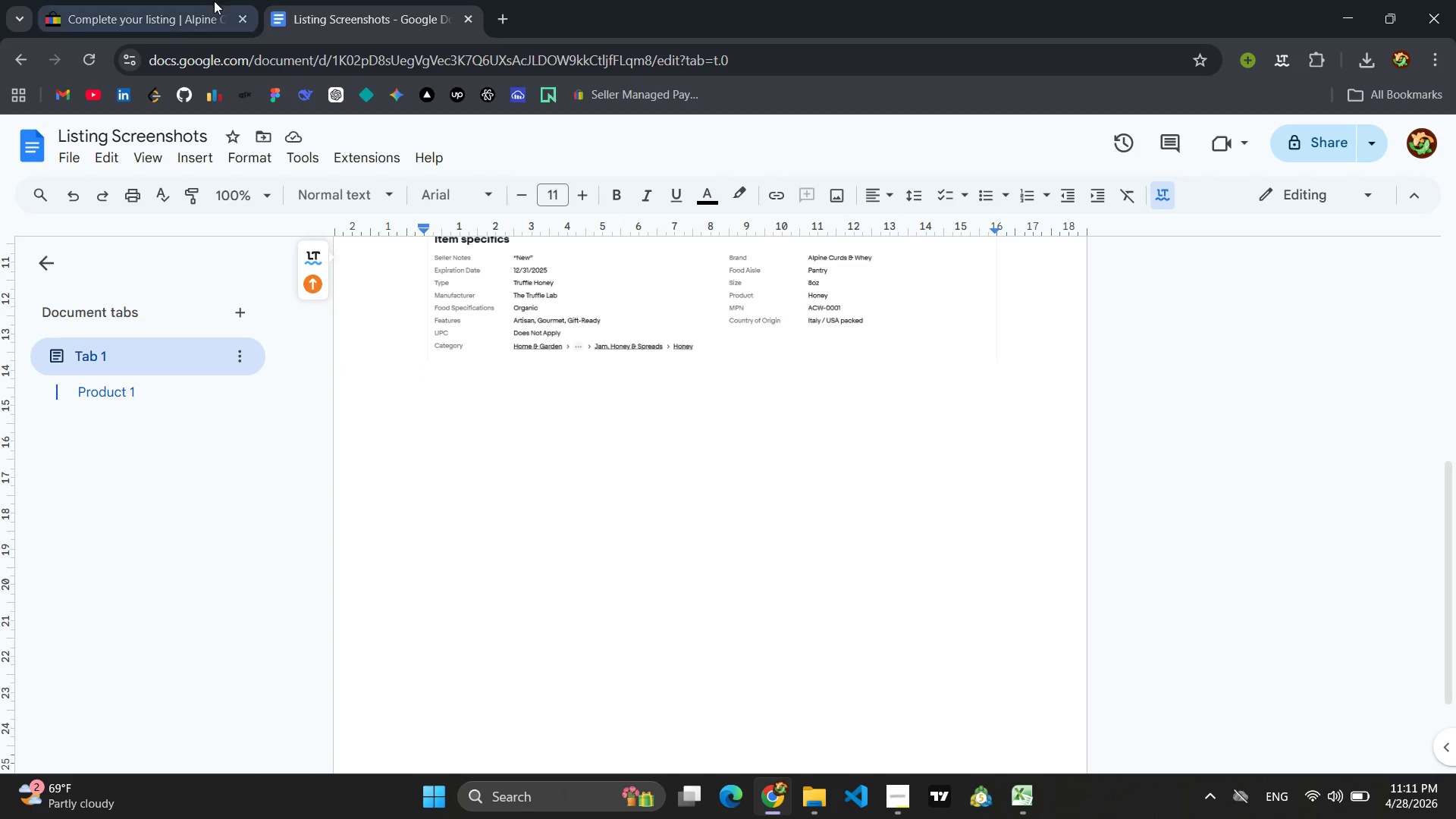 
left_click([211, 1])
 